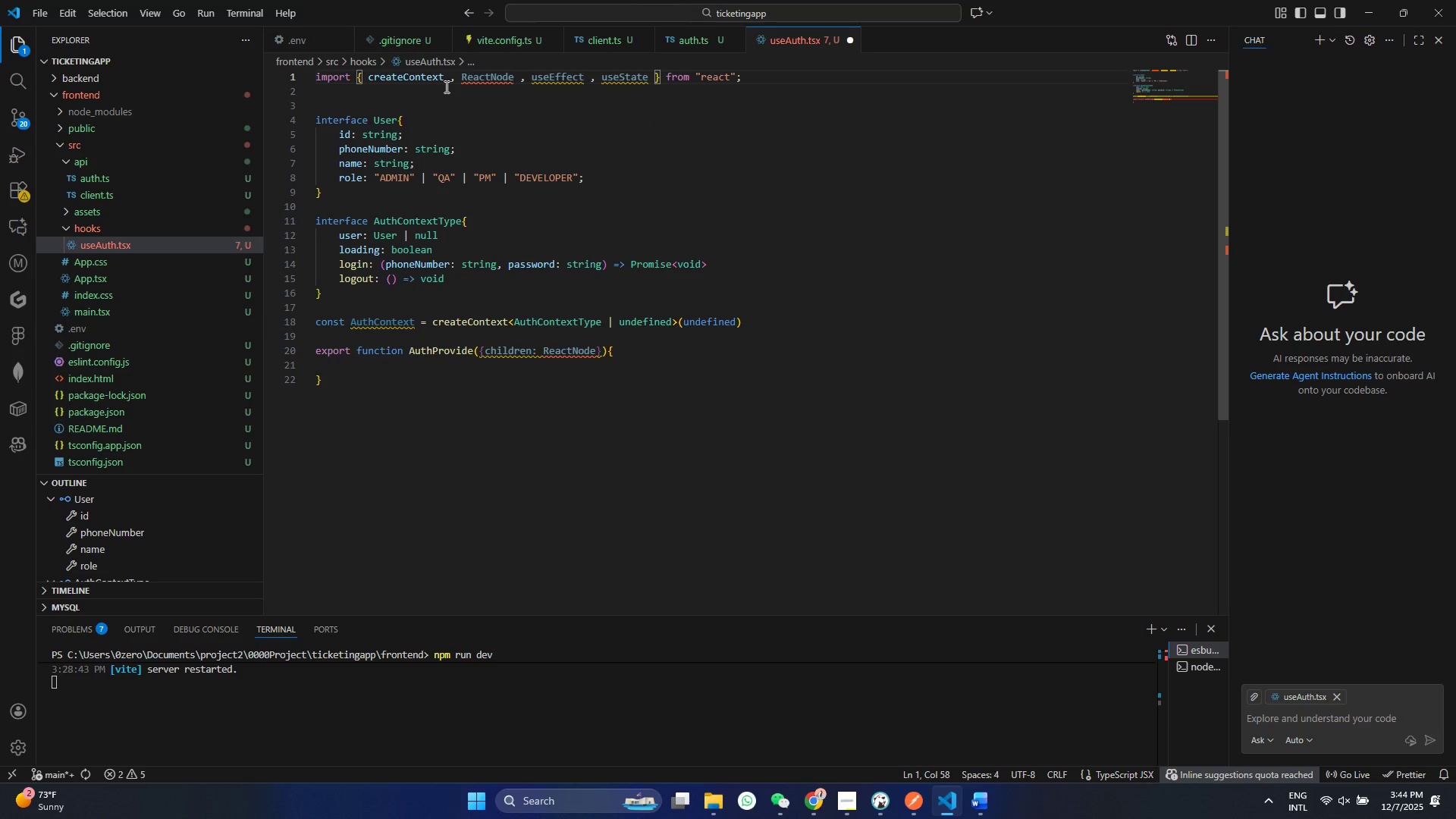 
type( , usecont)
 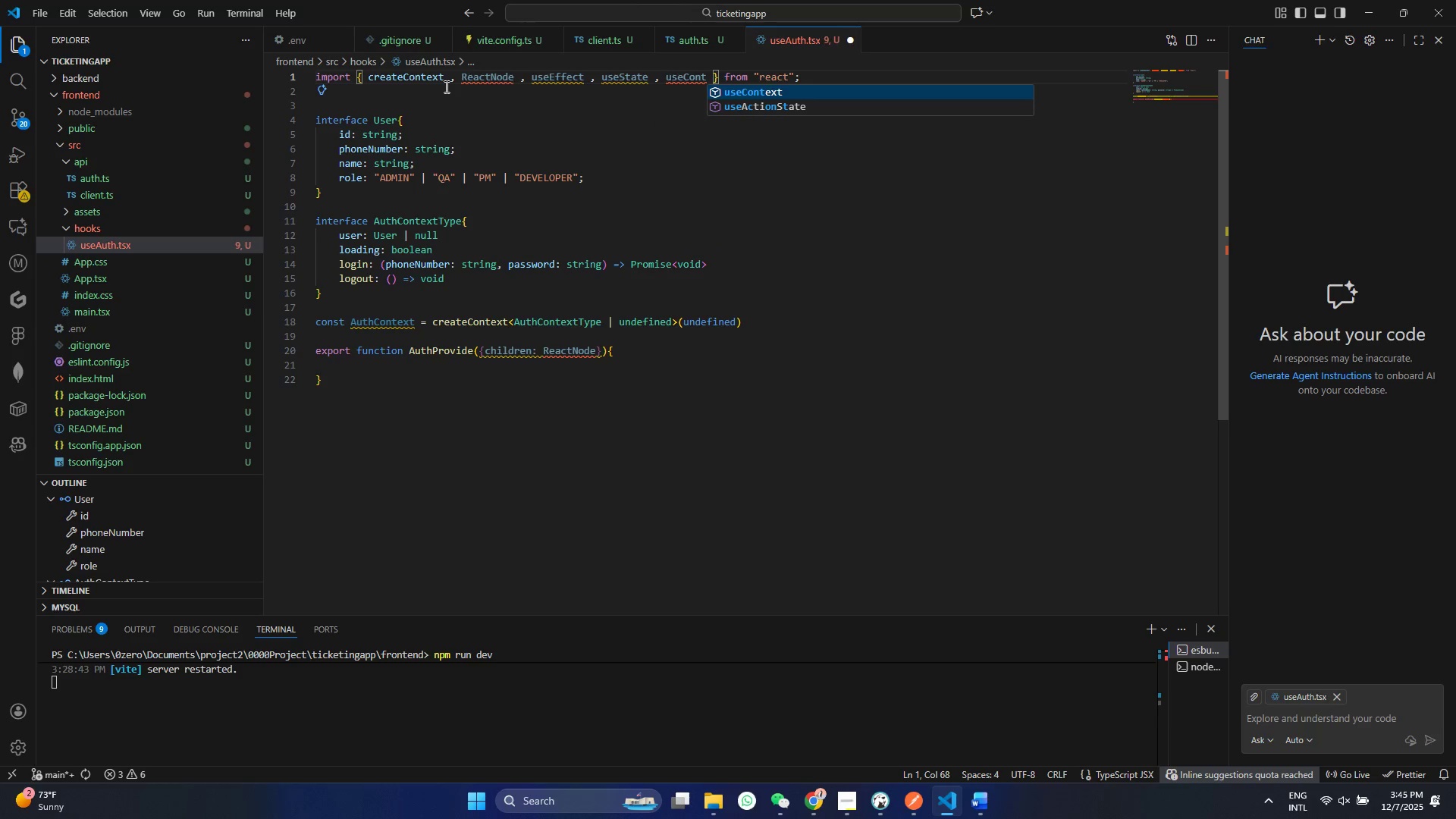 
key(Enter)
 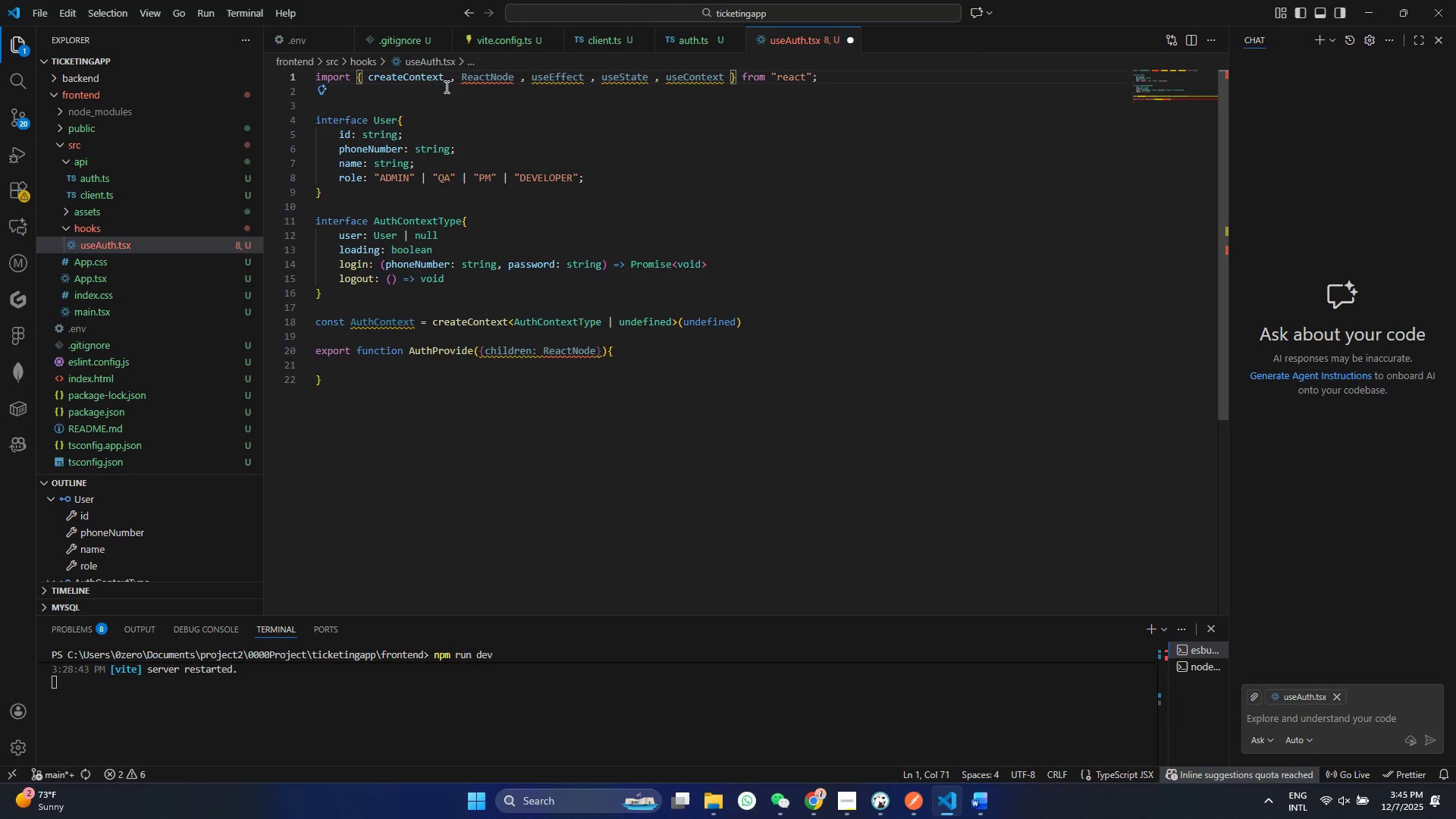 
key(Control+S)
 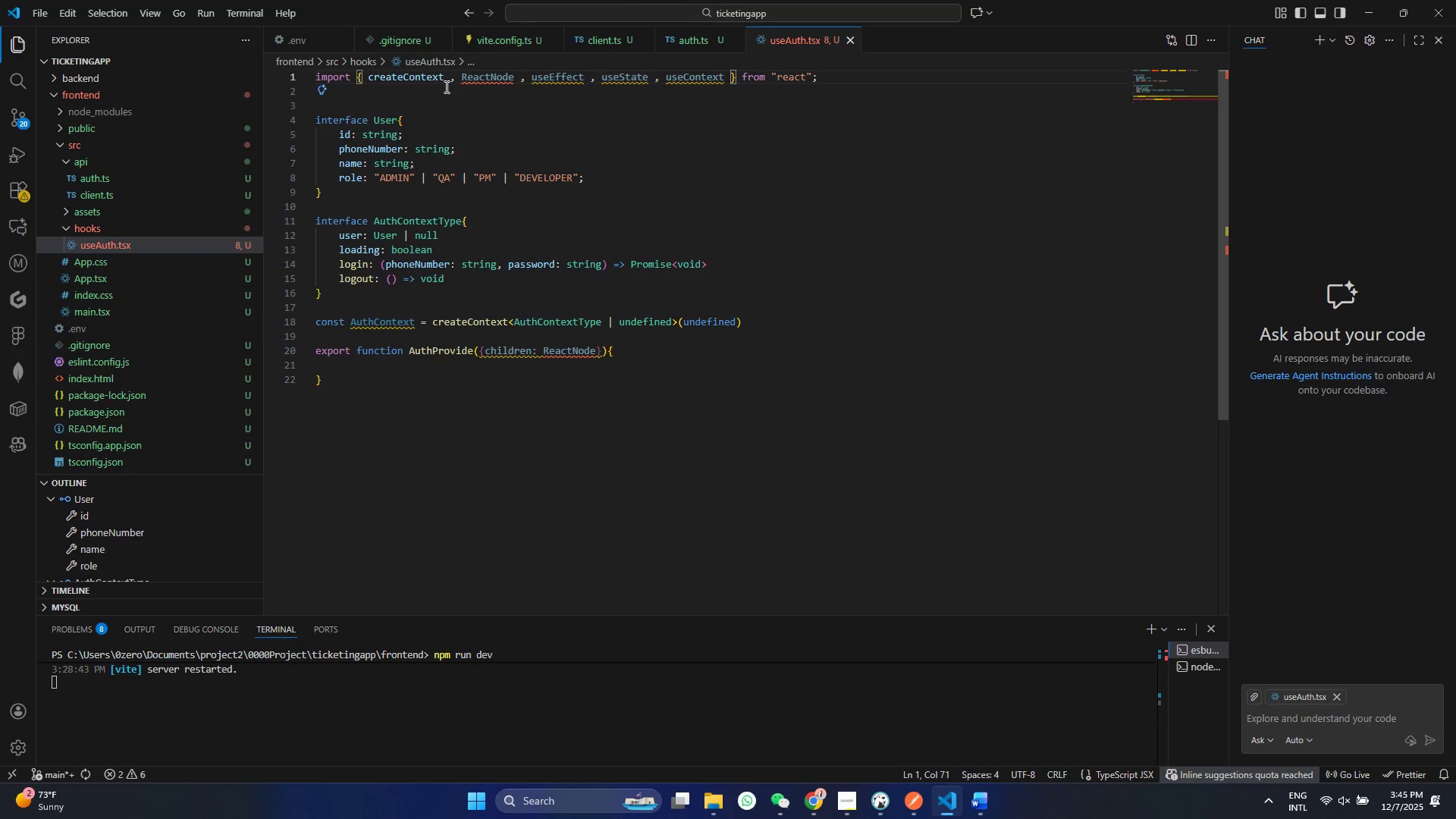 
key(Control+ControlLeft)
 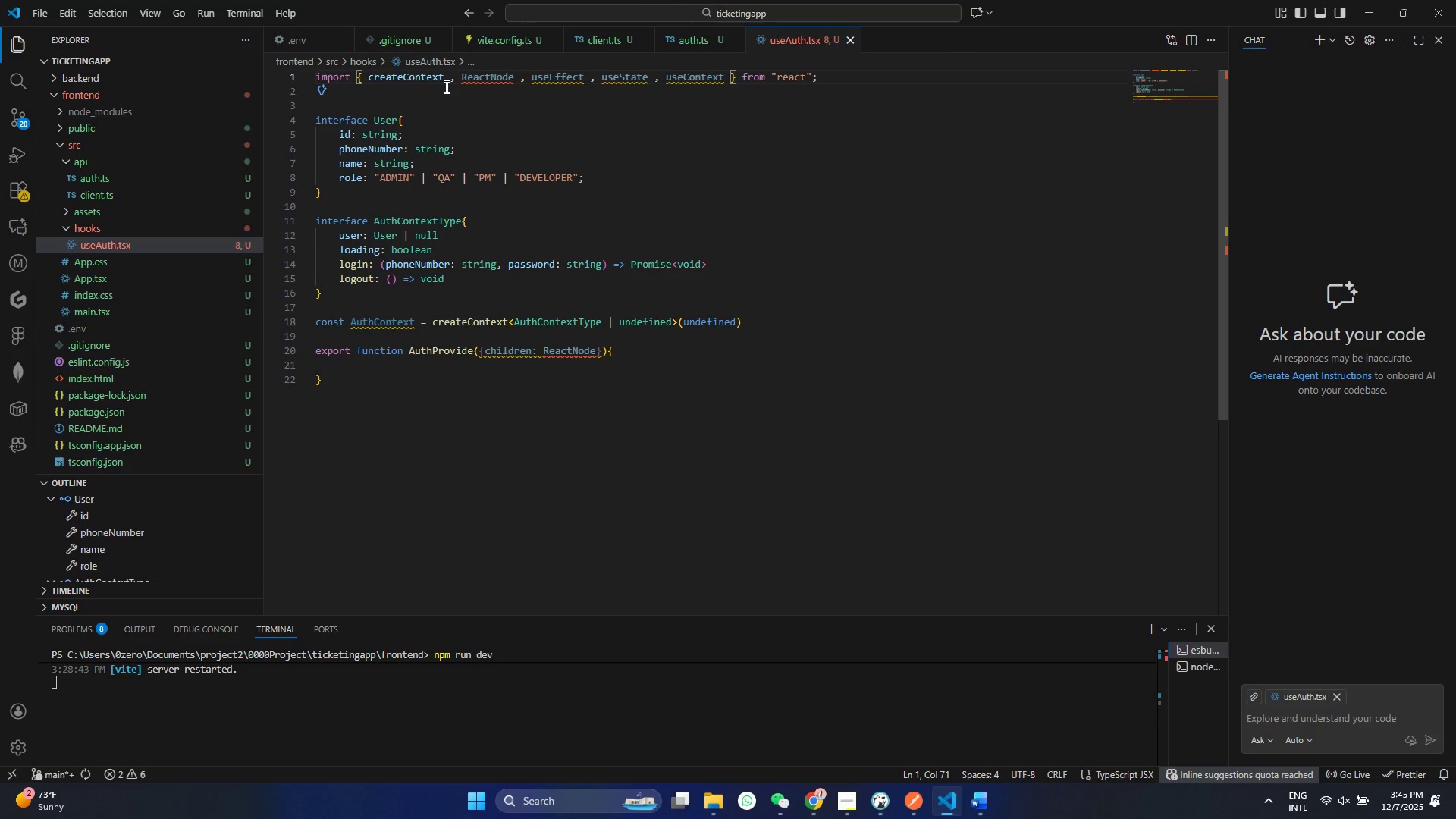 
key(Control+S)
 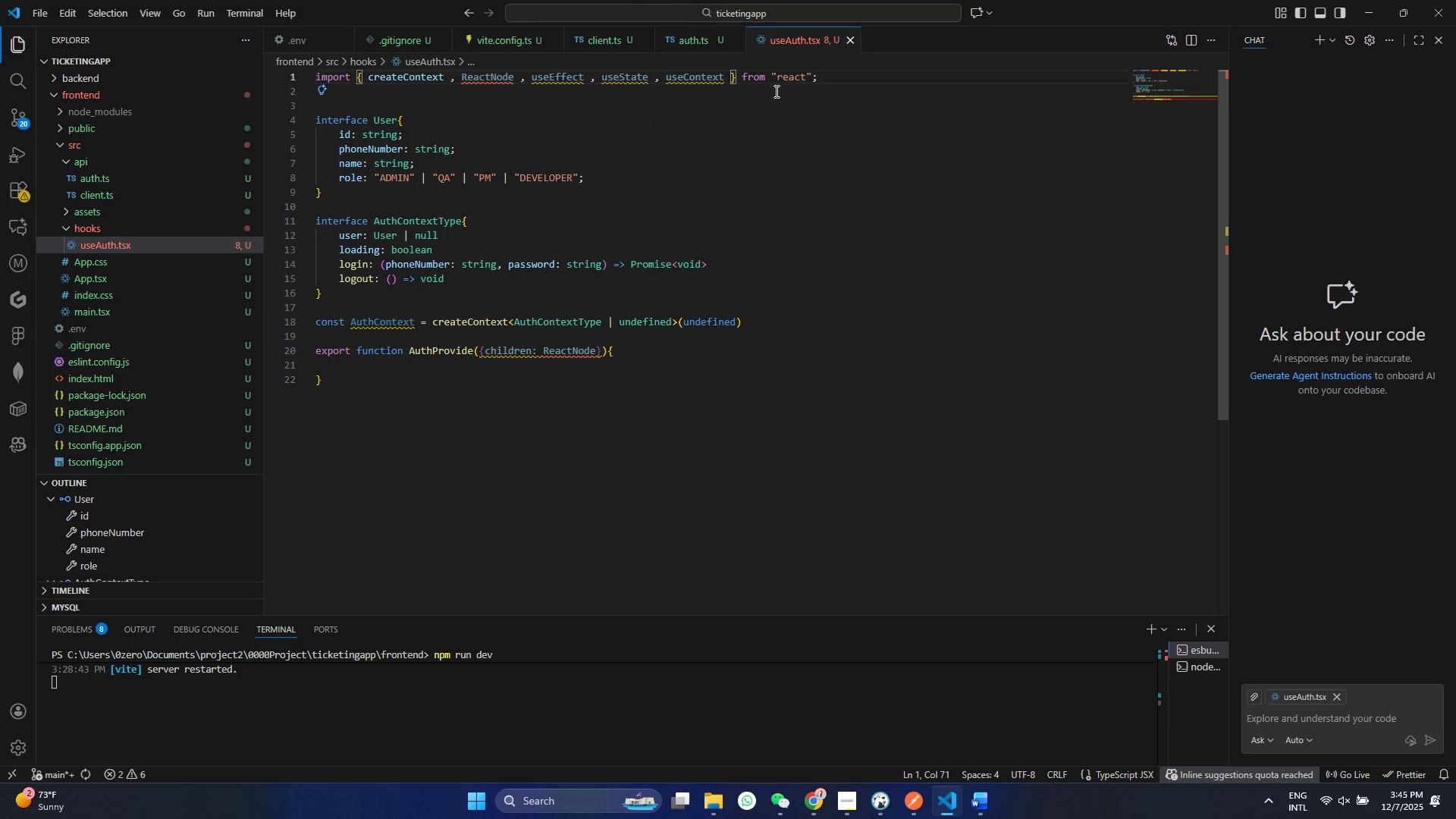 
left_click([779, 83])
 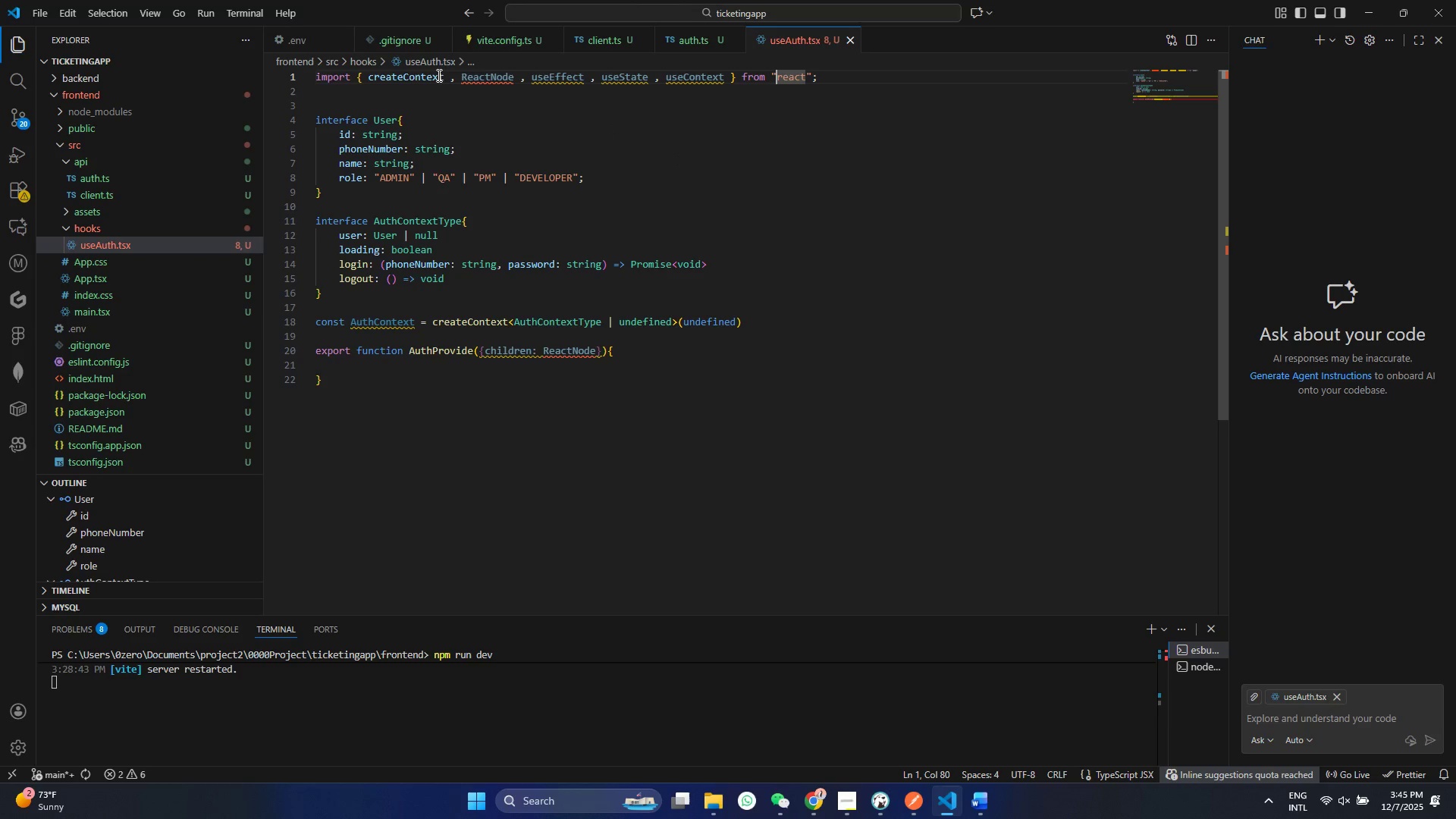 
mouse_move([481, 89])
 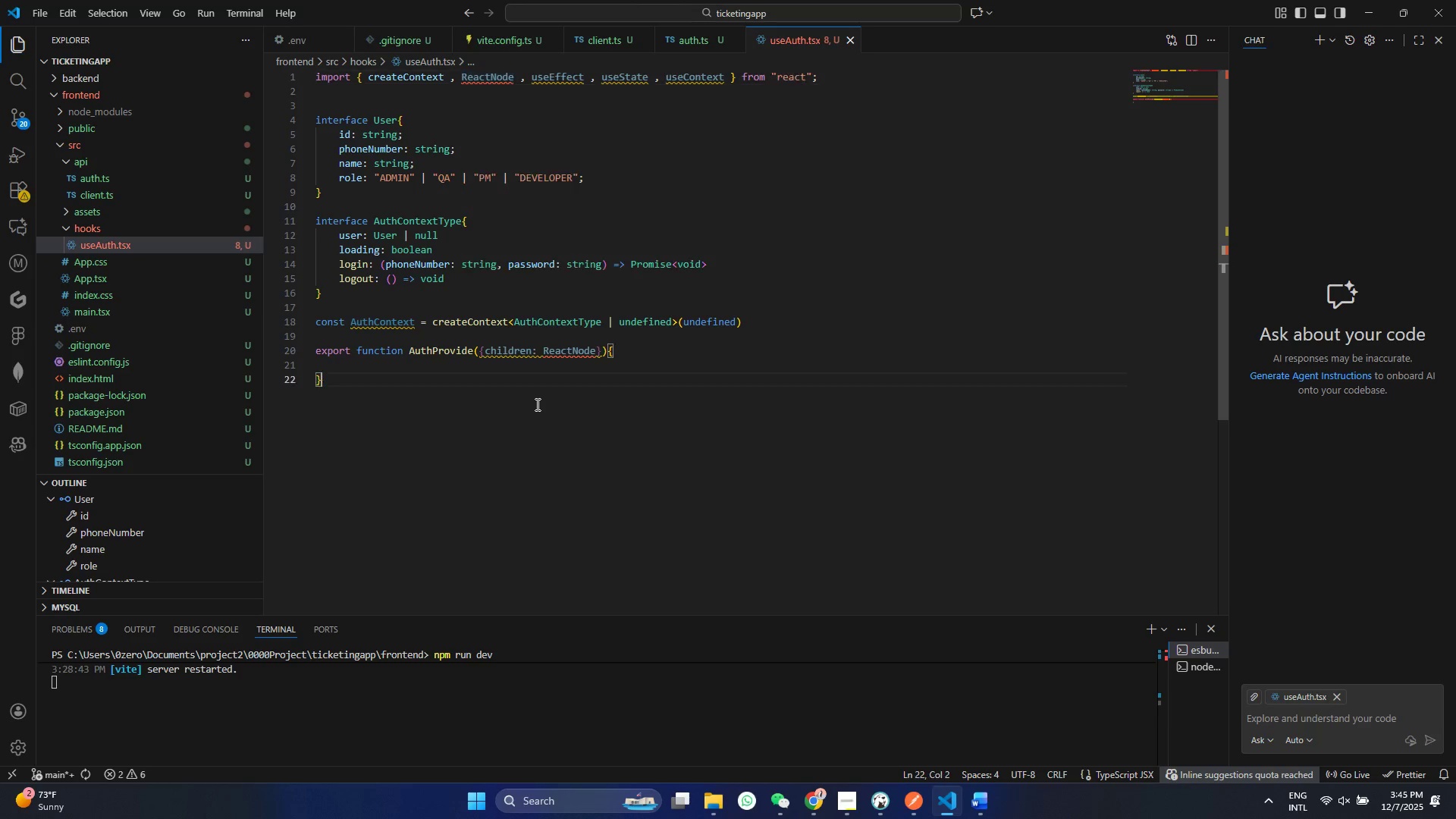 
left_click([536, 404])
 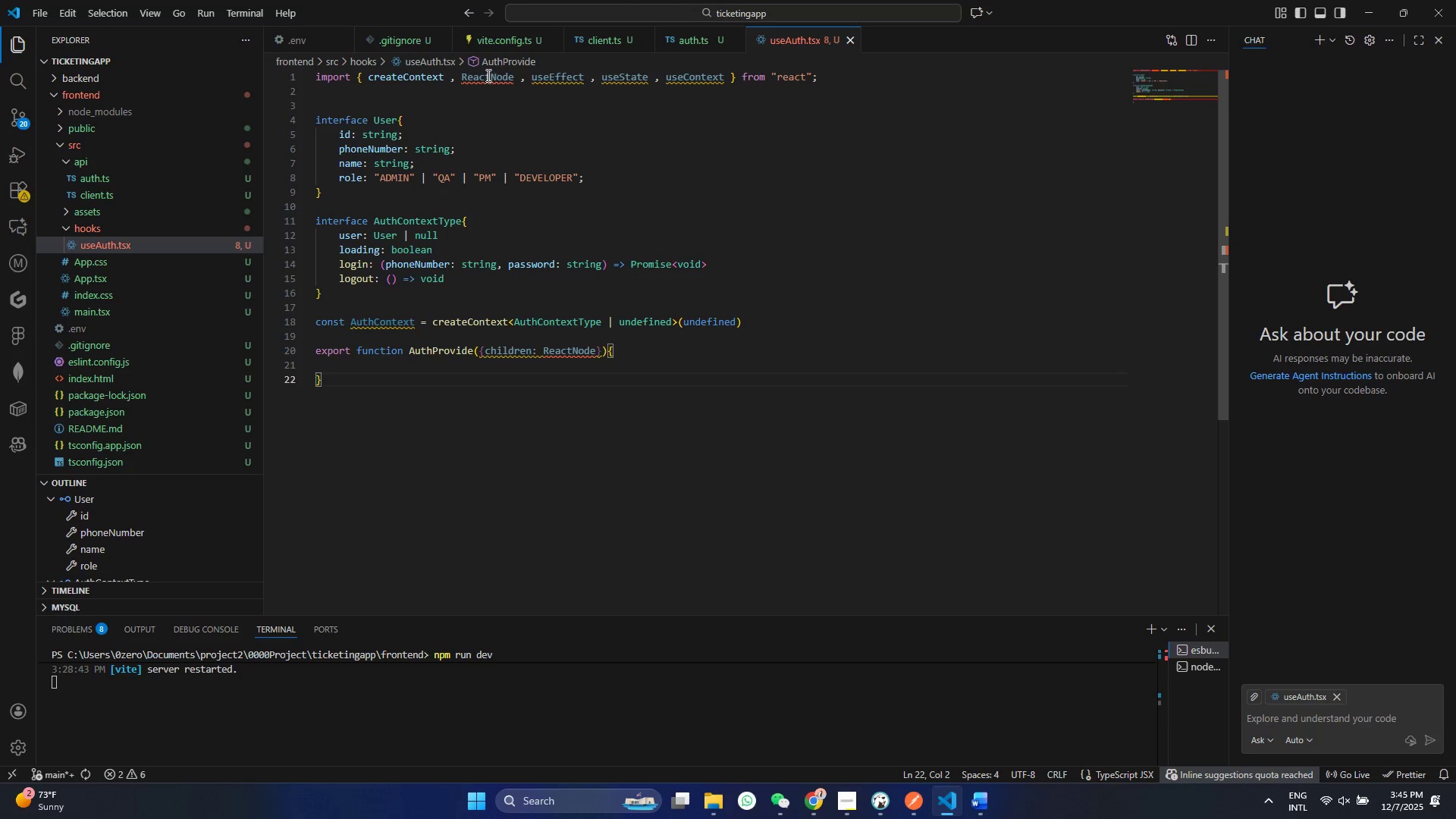 
left_click([487, 75])
 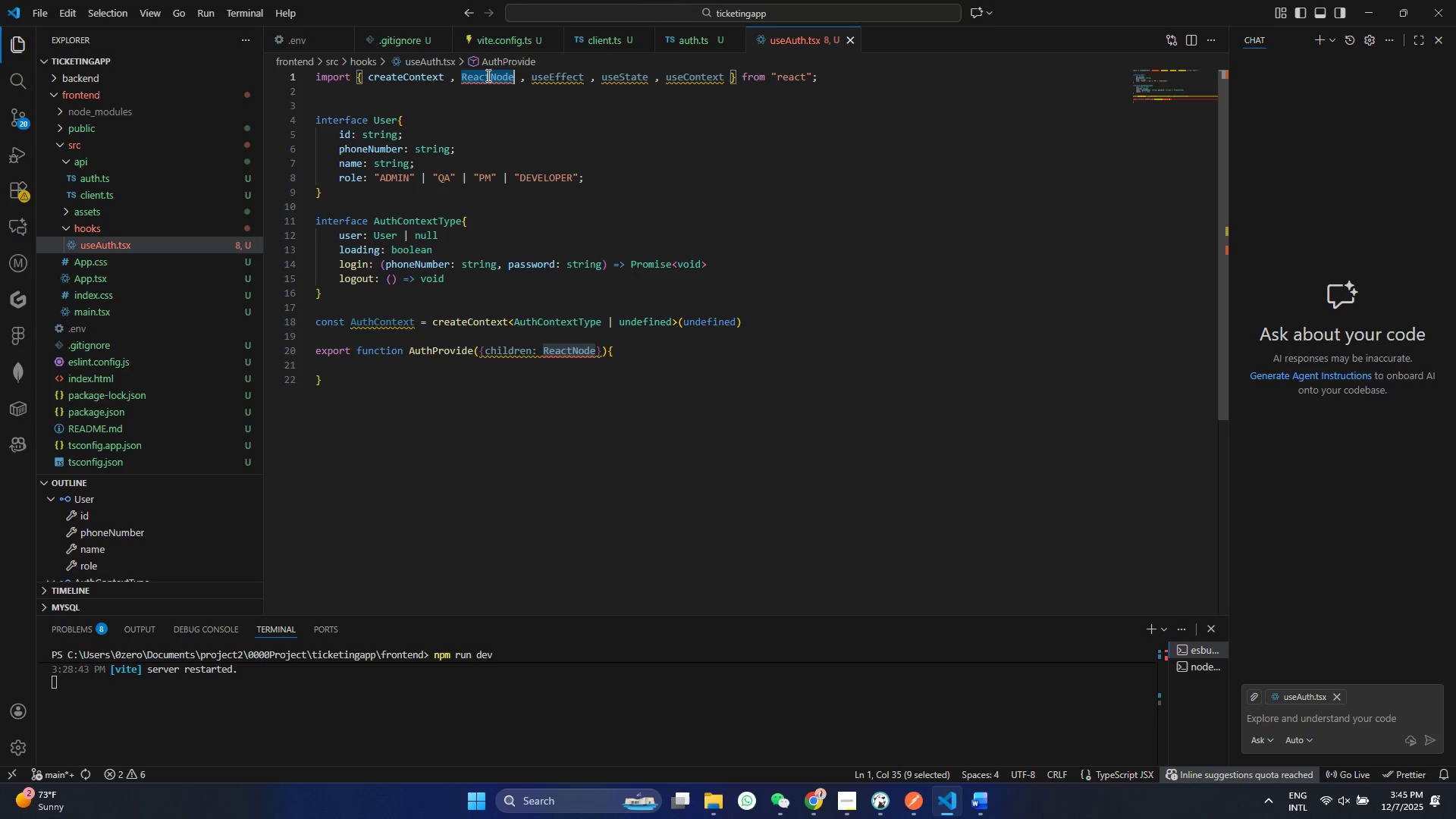 
left_click_drag(start_coordinate=[487, 75], to_coordinate=[566, 353])
 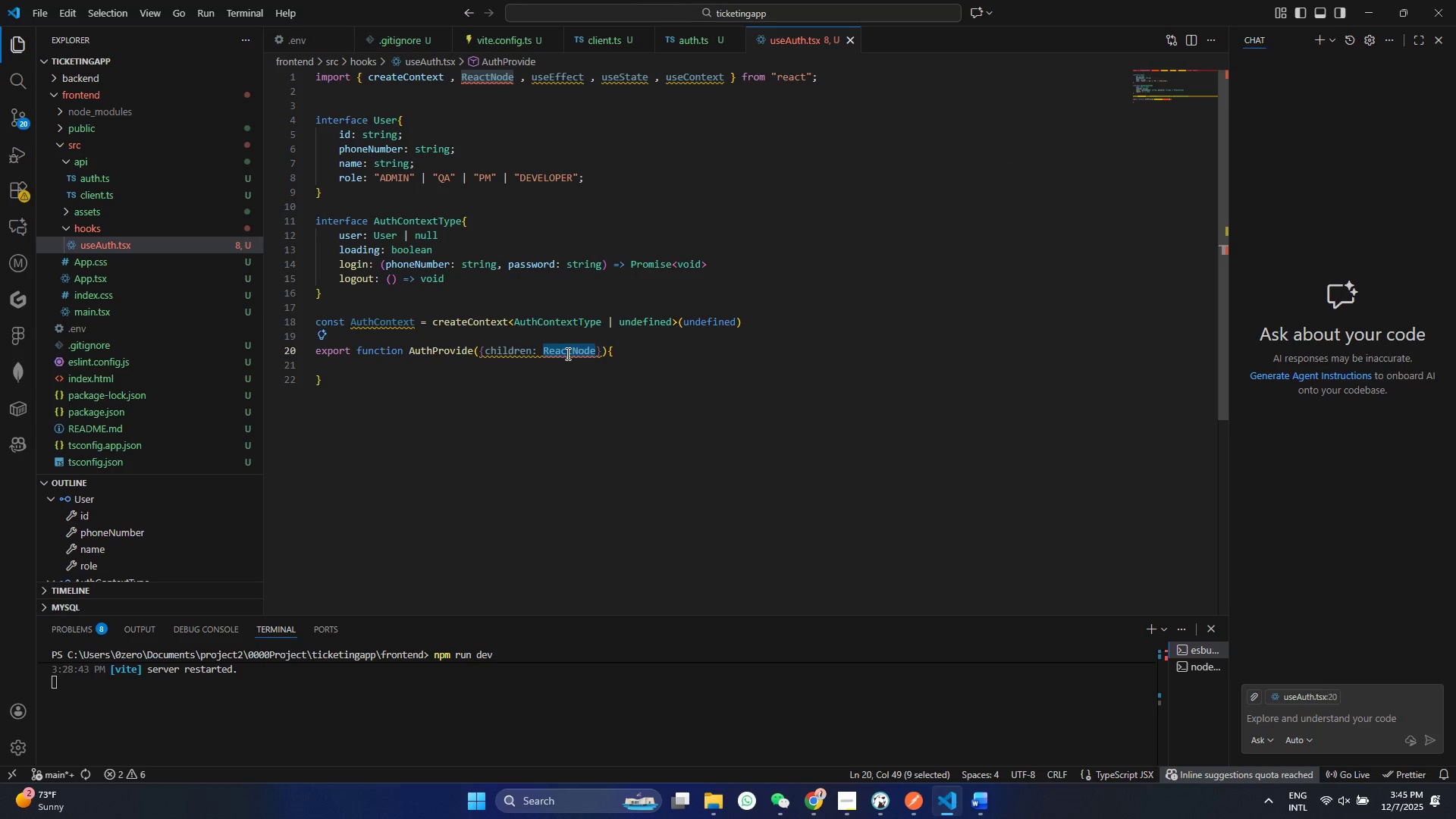 
key(Control+C)
 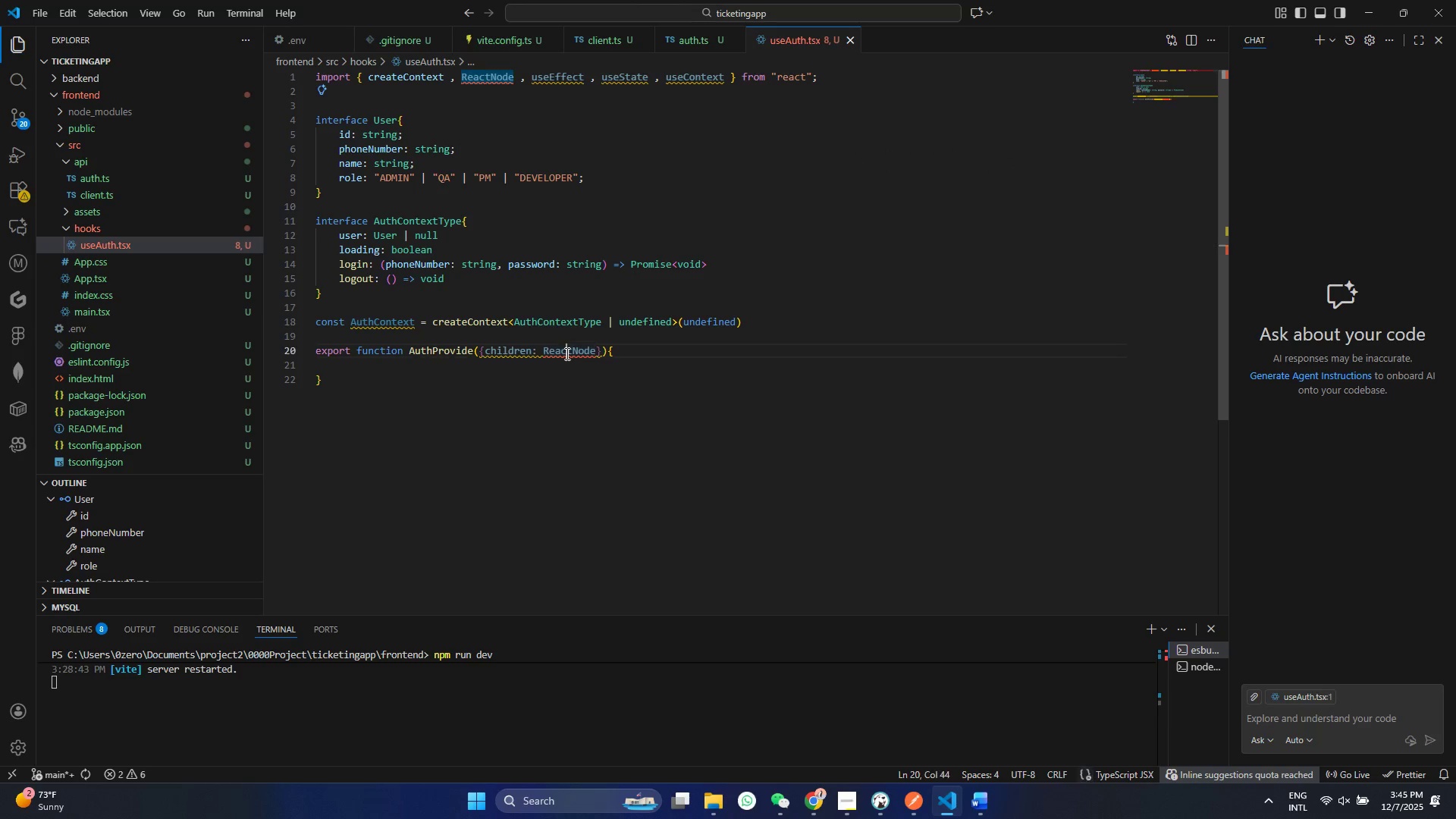 
double_click([566, 353])
 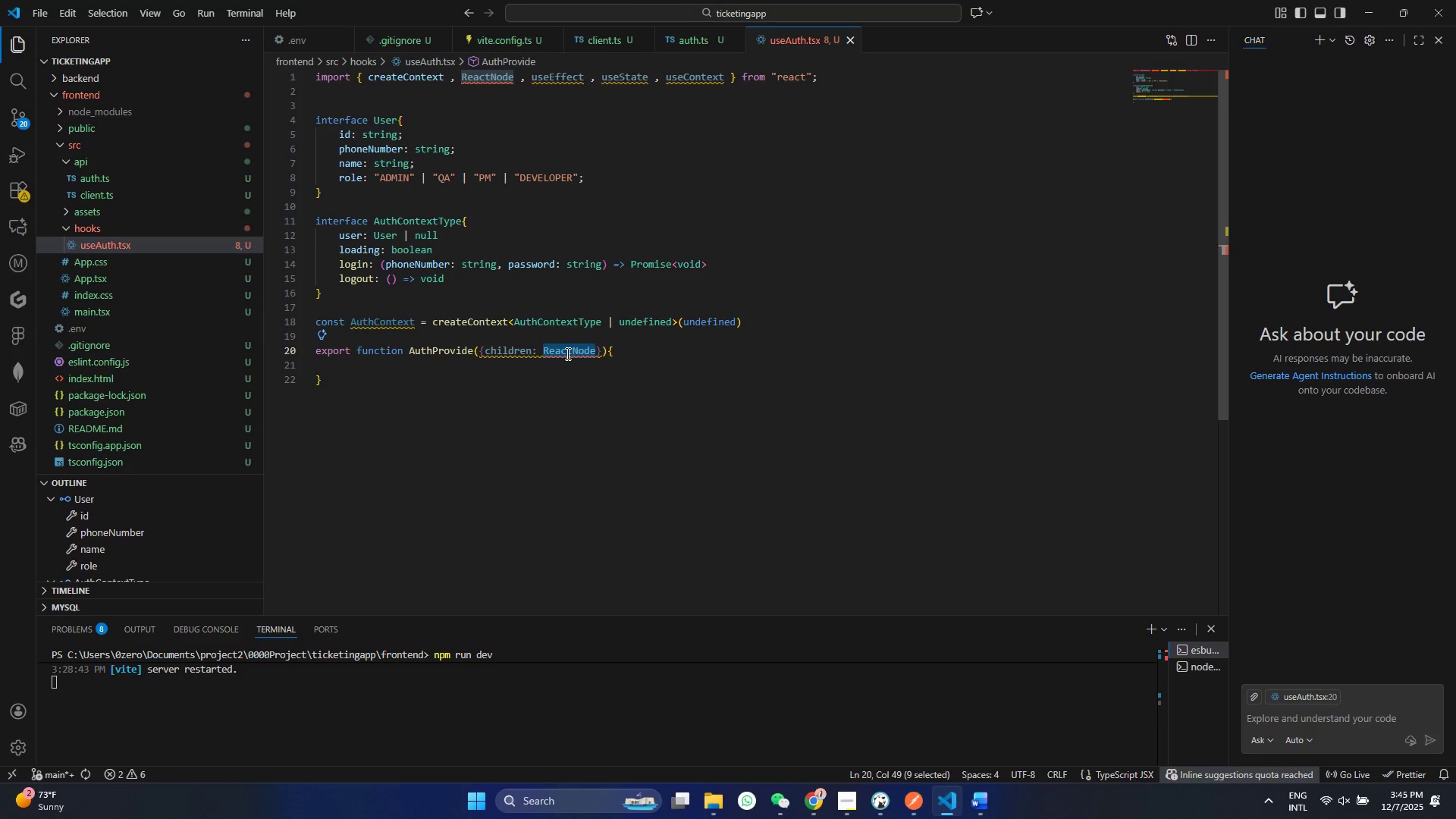 
hold_key(key=ControlLeft, duration=1.5)
 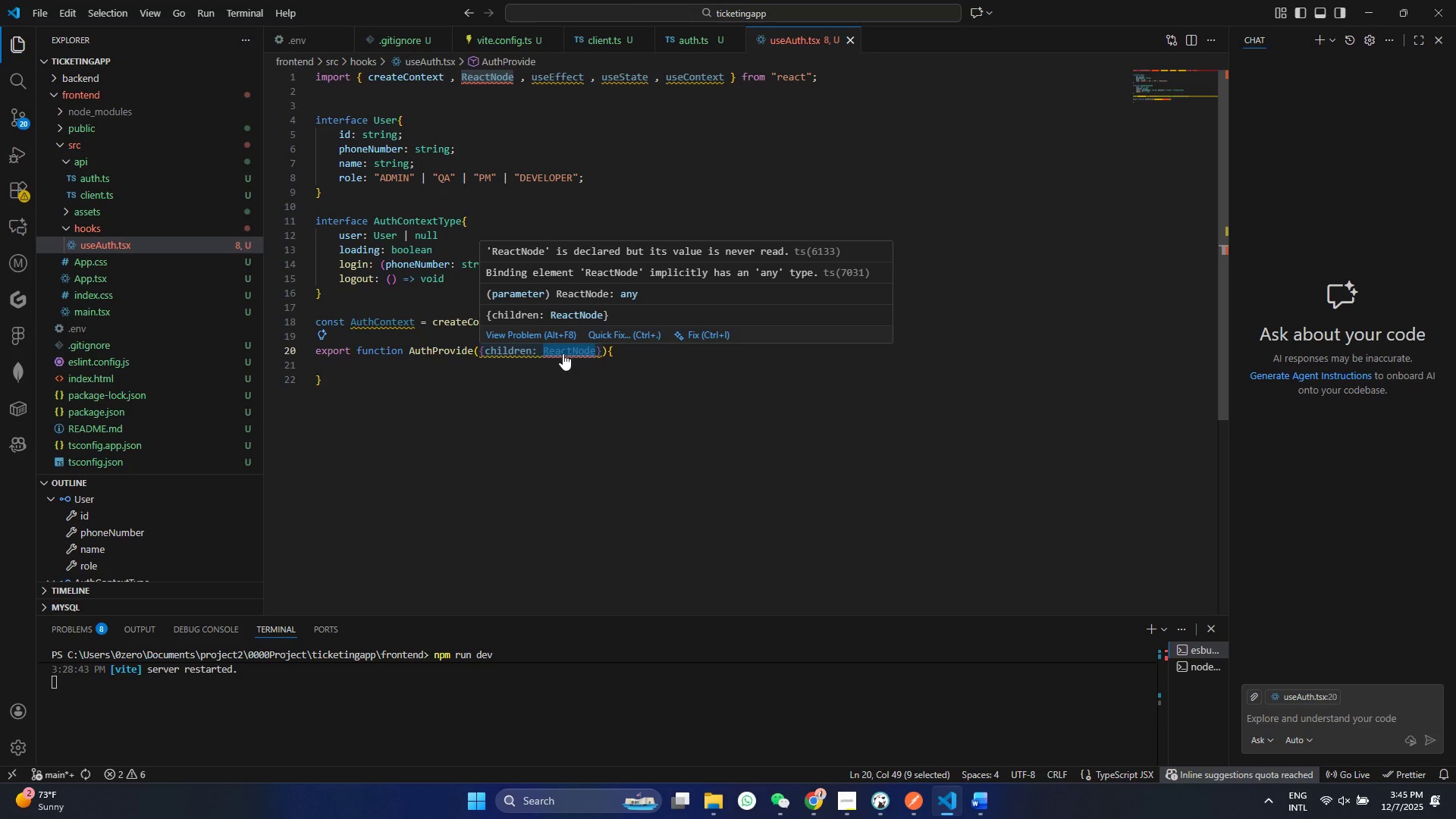 
hold_key(key=ControlLeft, duration=1.08)
 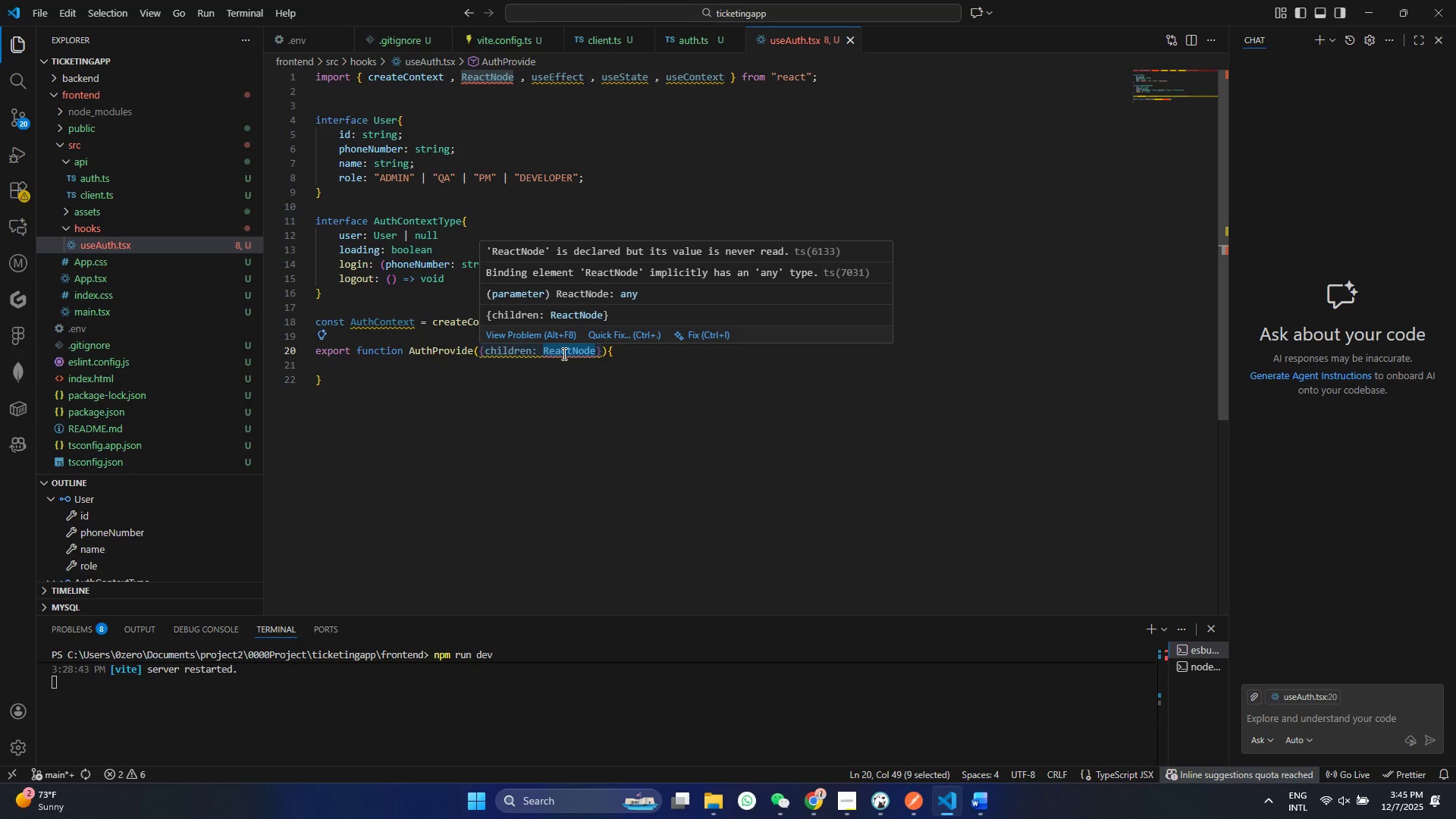 
hold_key(key=ControlLeft, duration=0.44)
 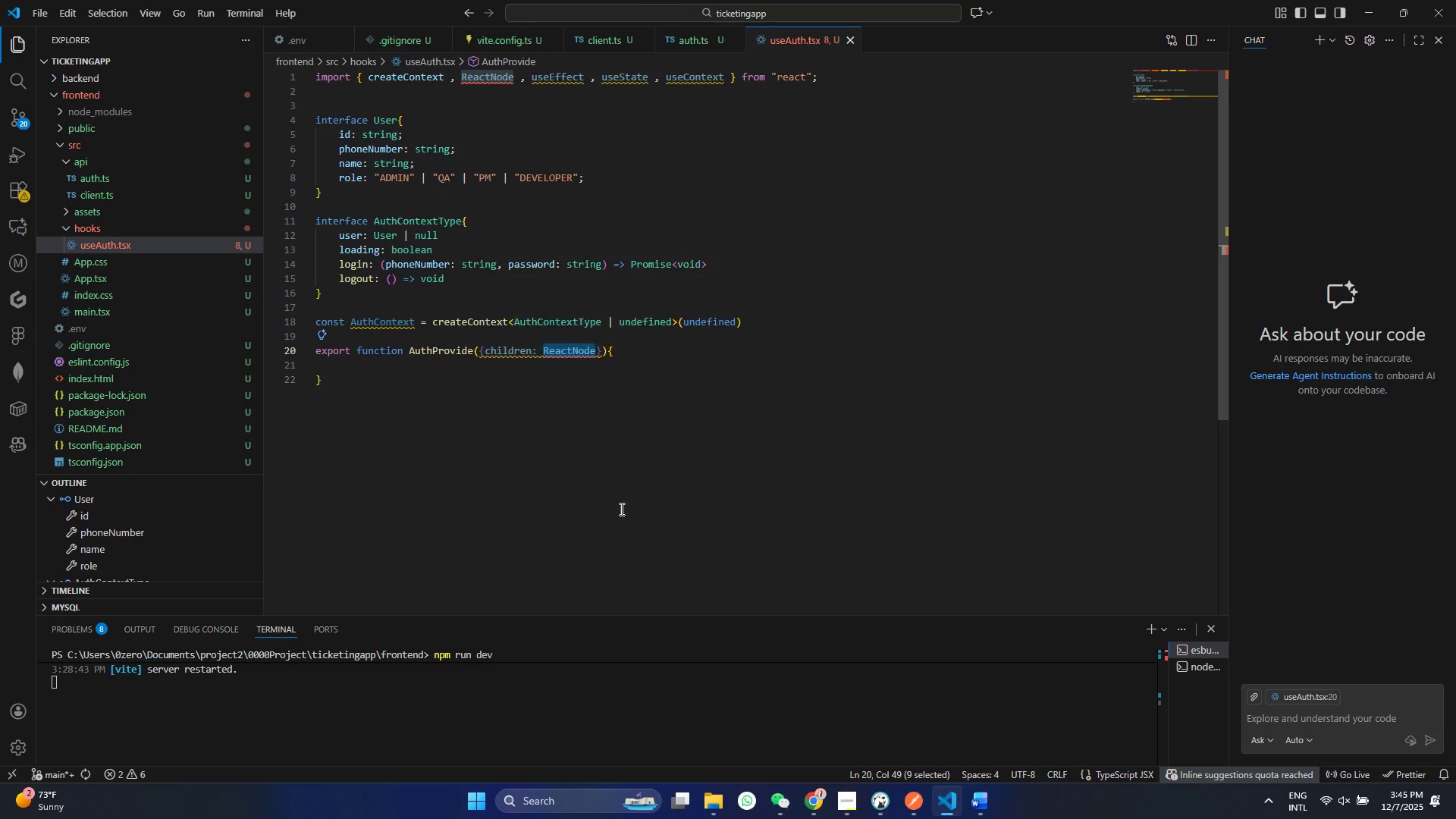 
left_click([616, 494])
 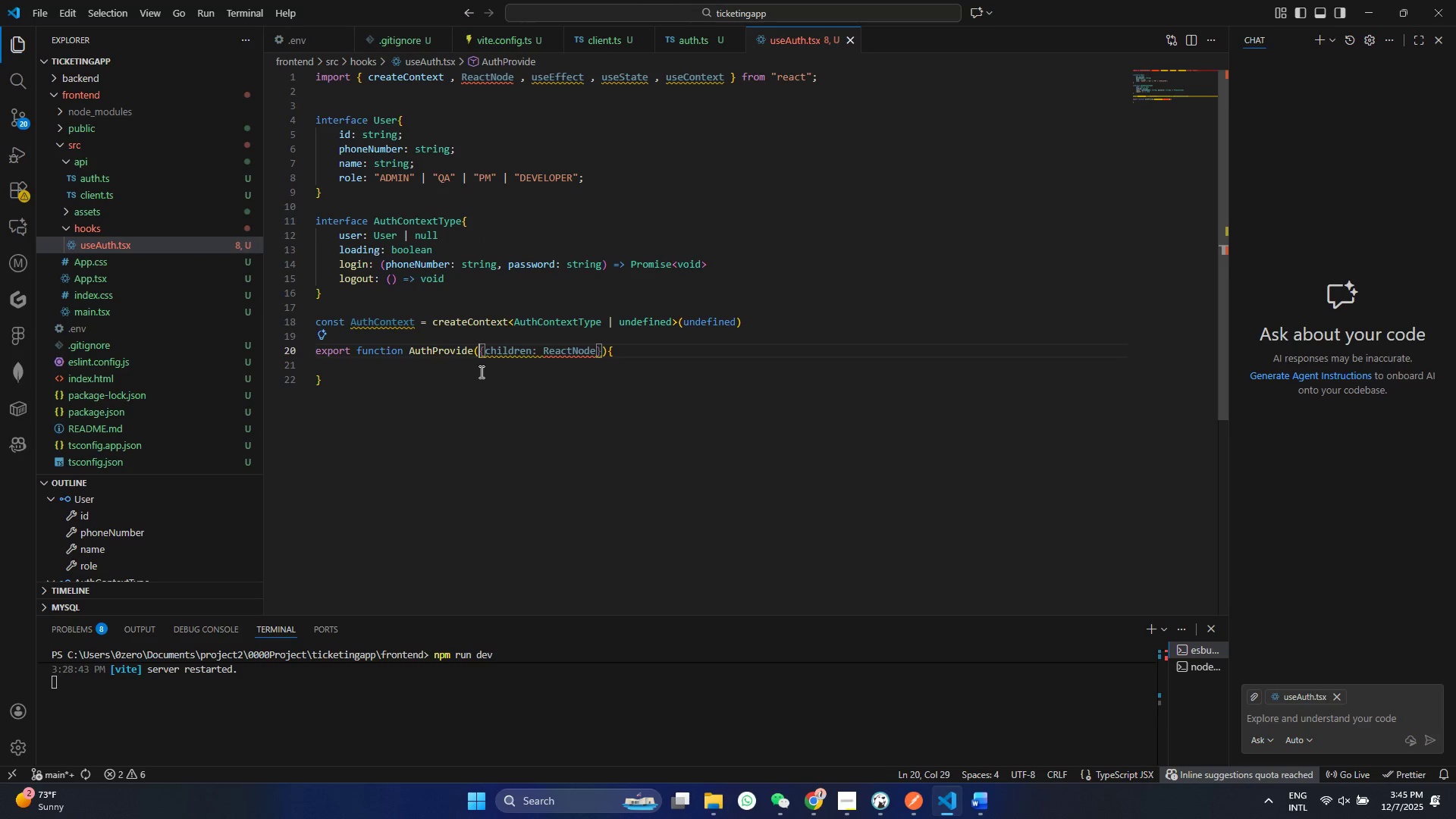 
key(Shift+BracketLeft)
 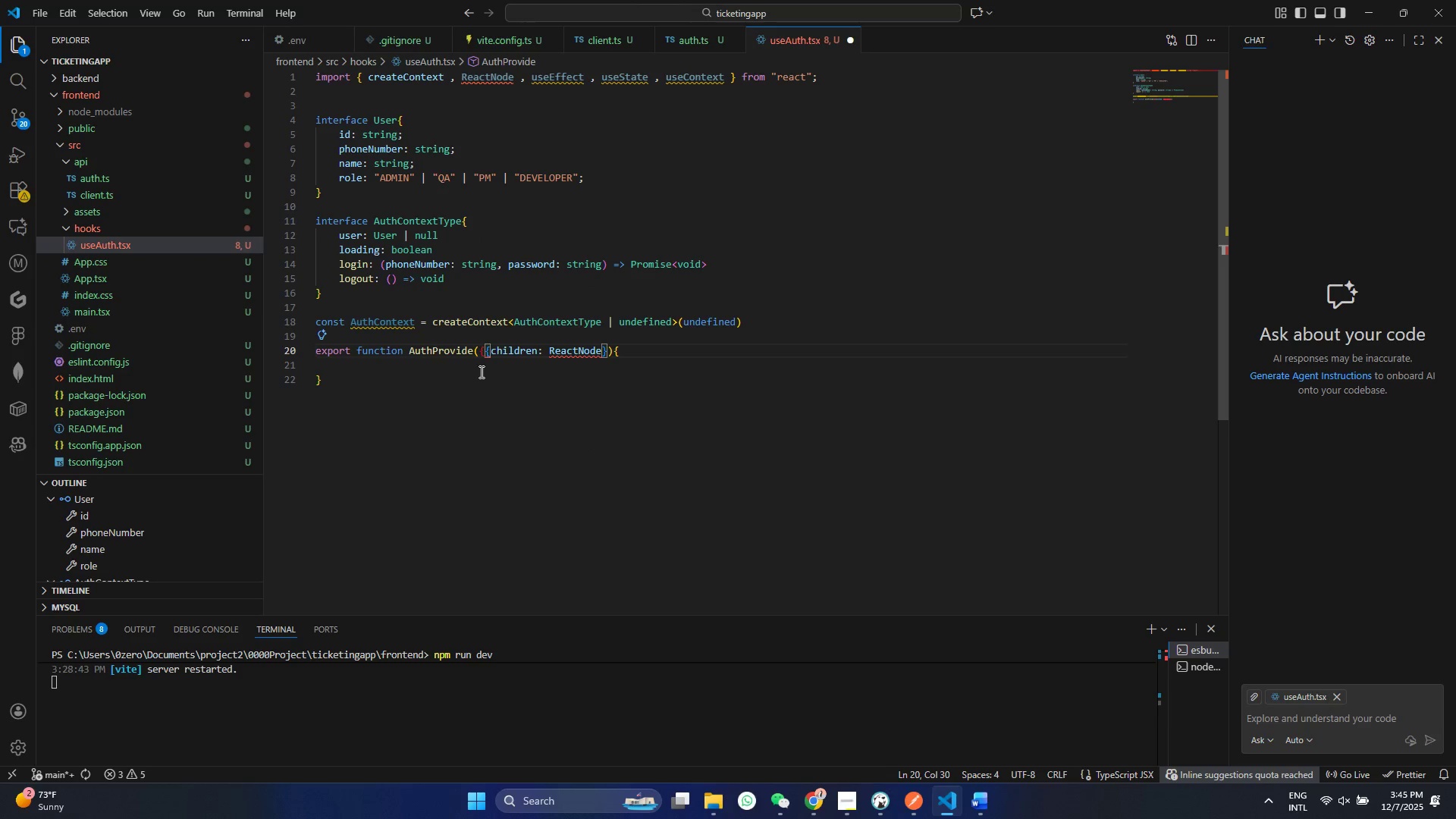 
key(Shift+BracketRight)
 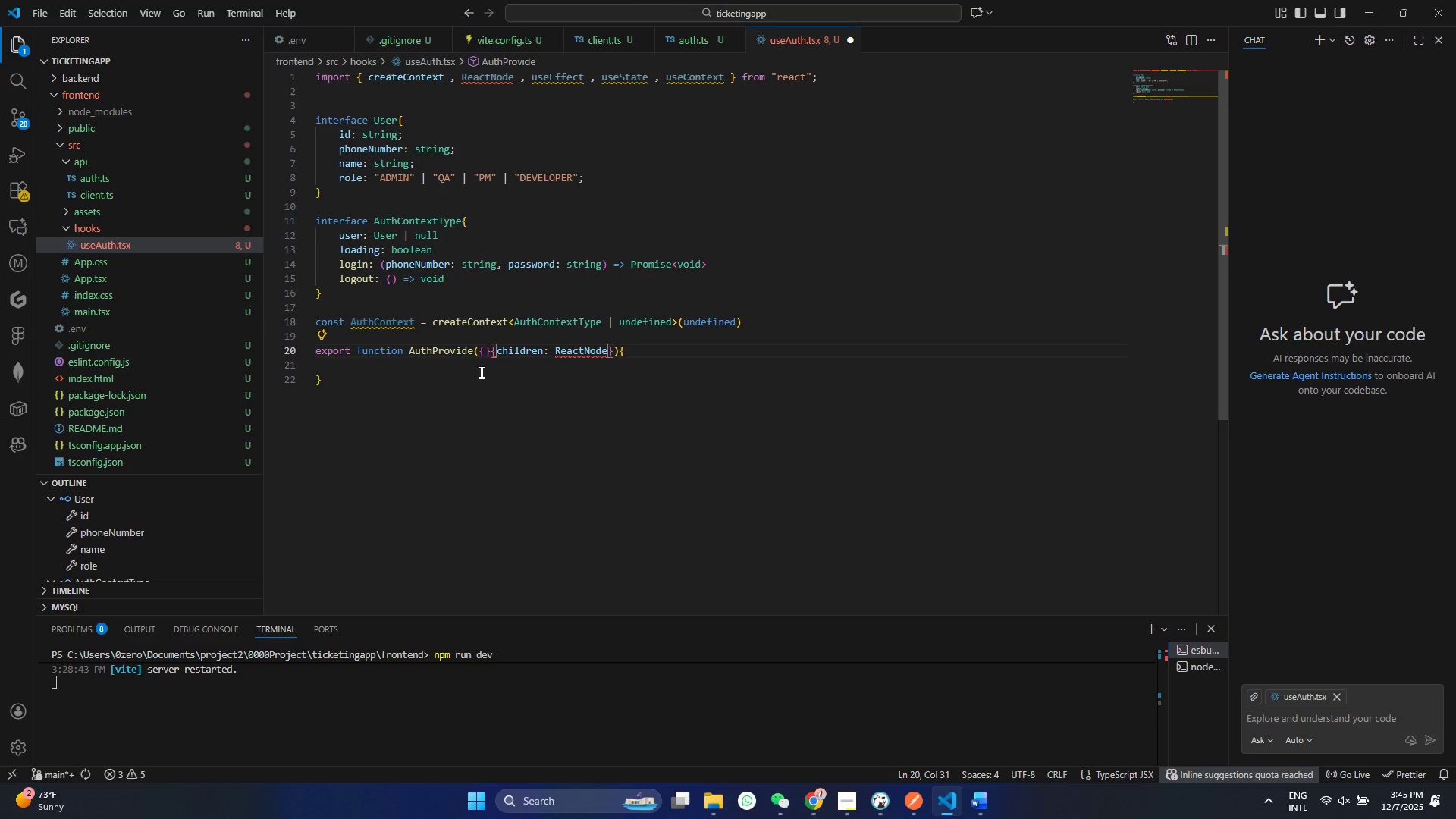 
key(Shift+Space)
 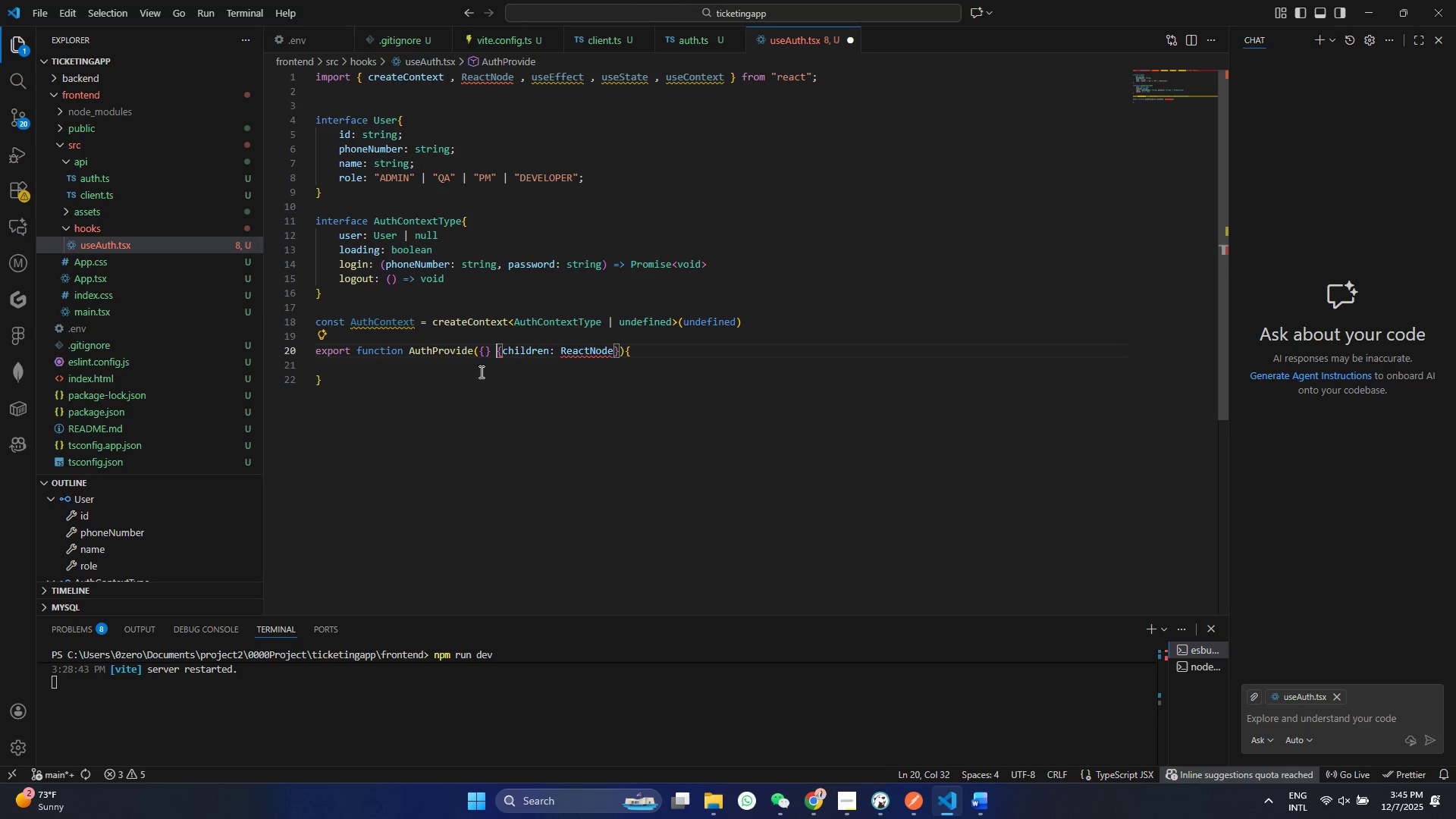 
key(Shift+ShiftRight)
 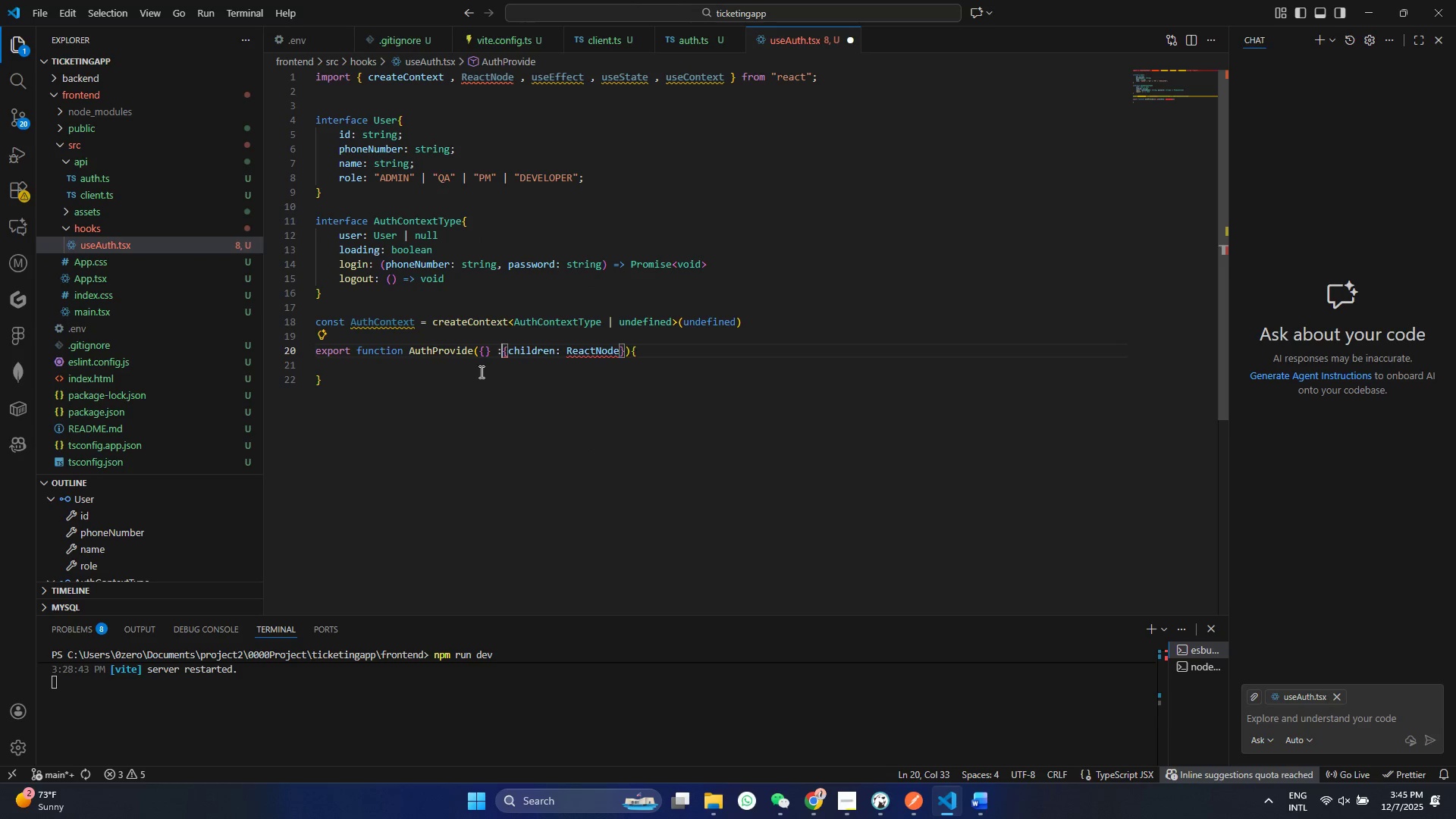 
key(Shift+Semicolon)
 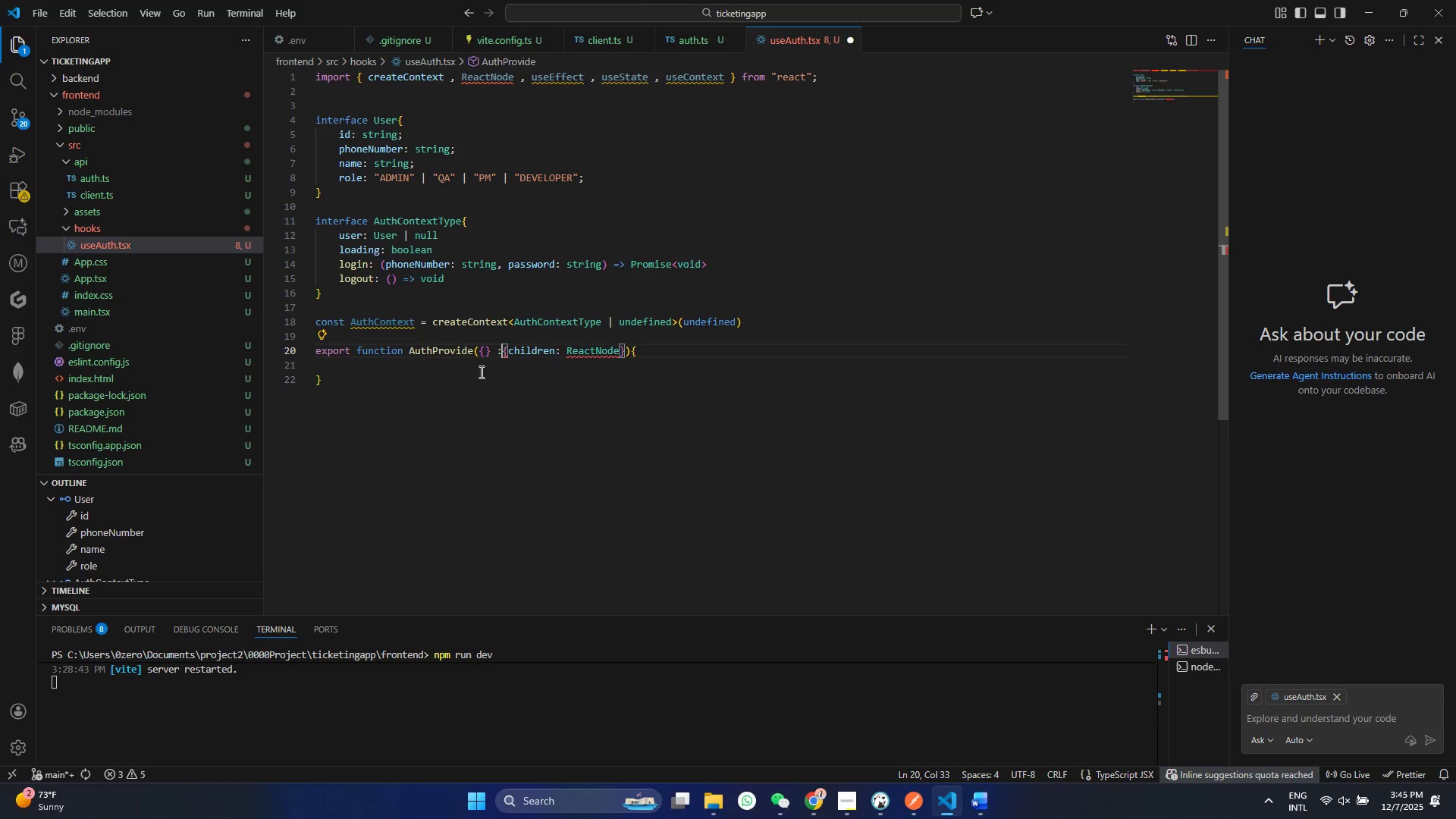 
key(Shift+ArrowLeft)
 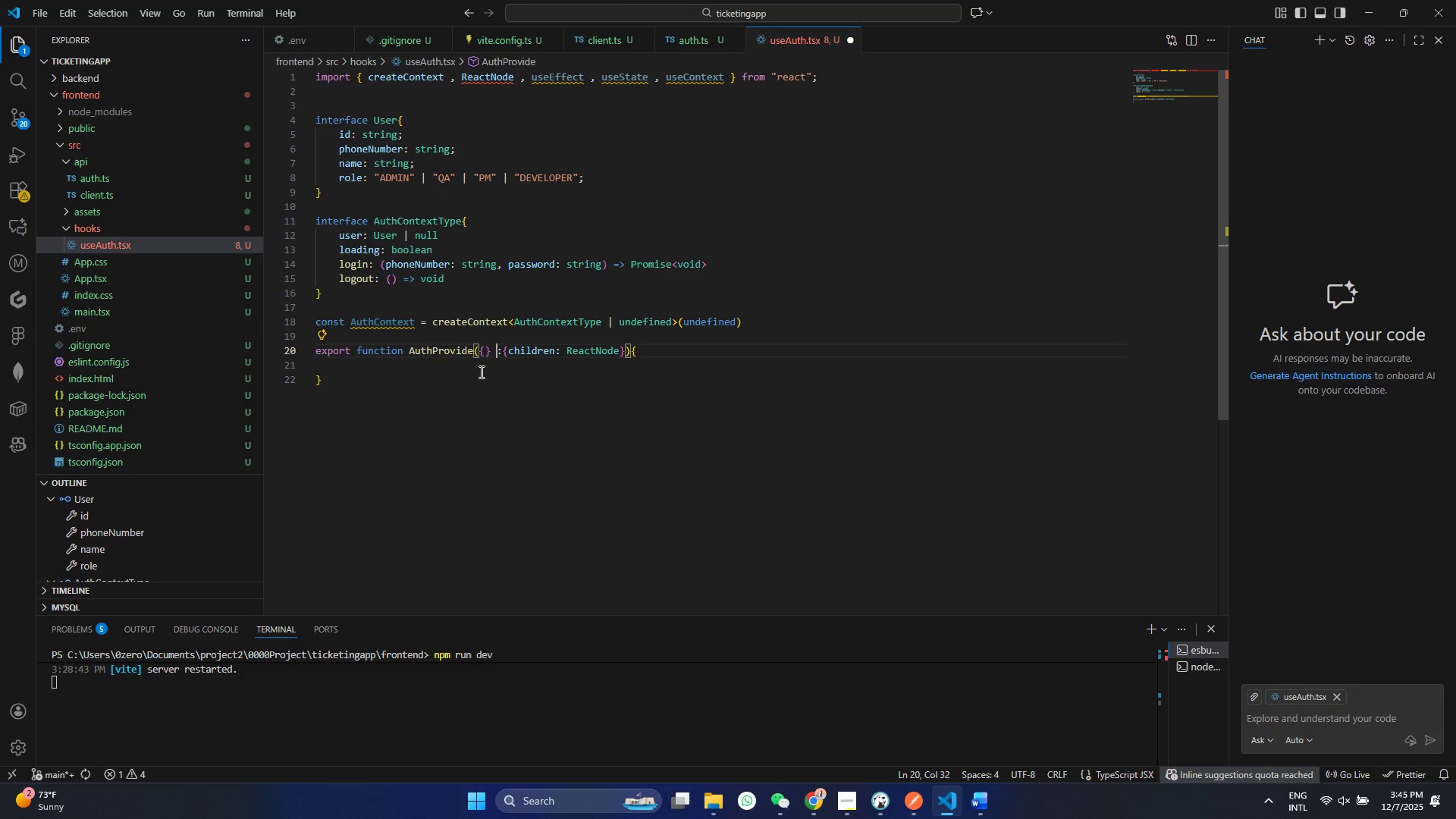 
key(ArrowLeft)
 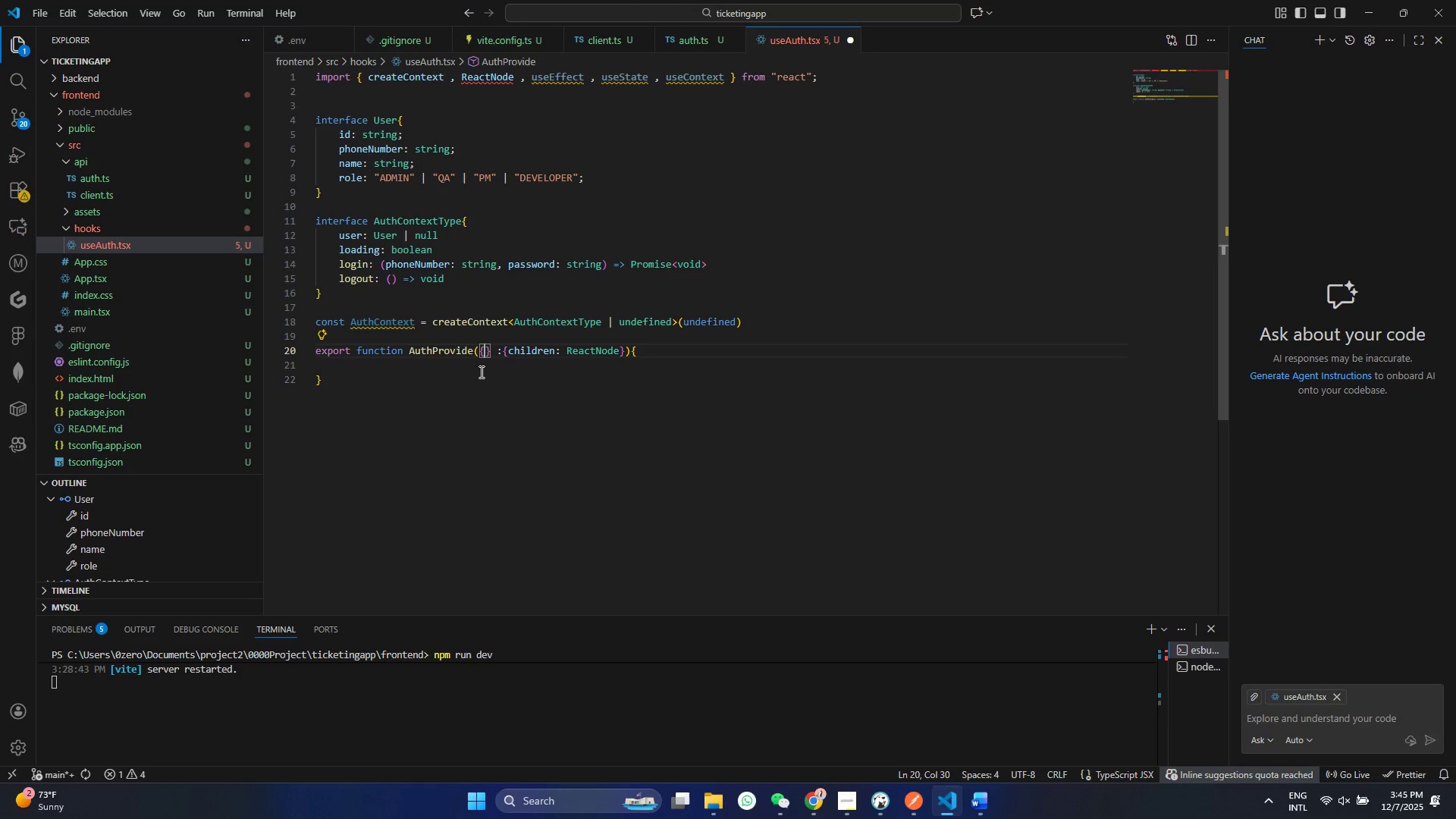 
key(ArrowLeft)
 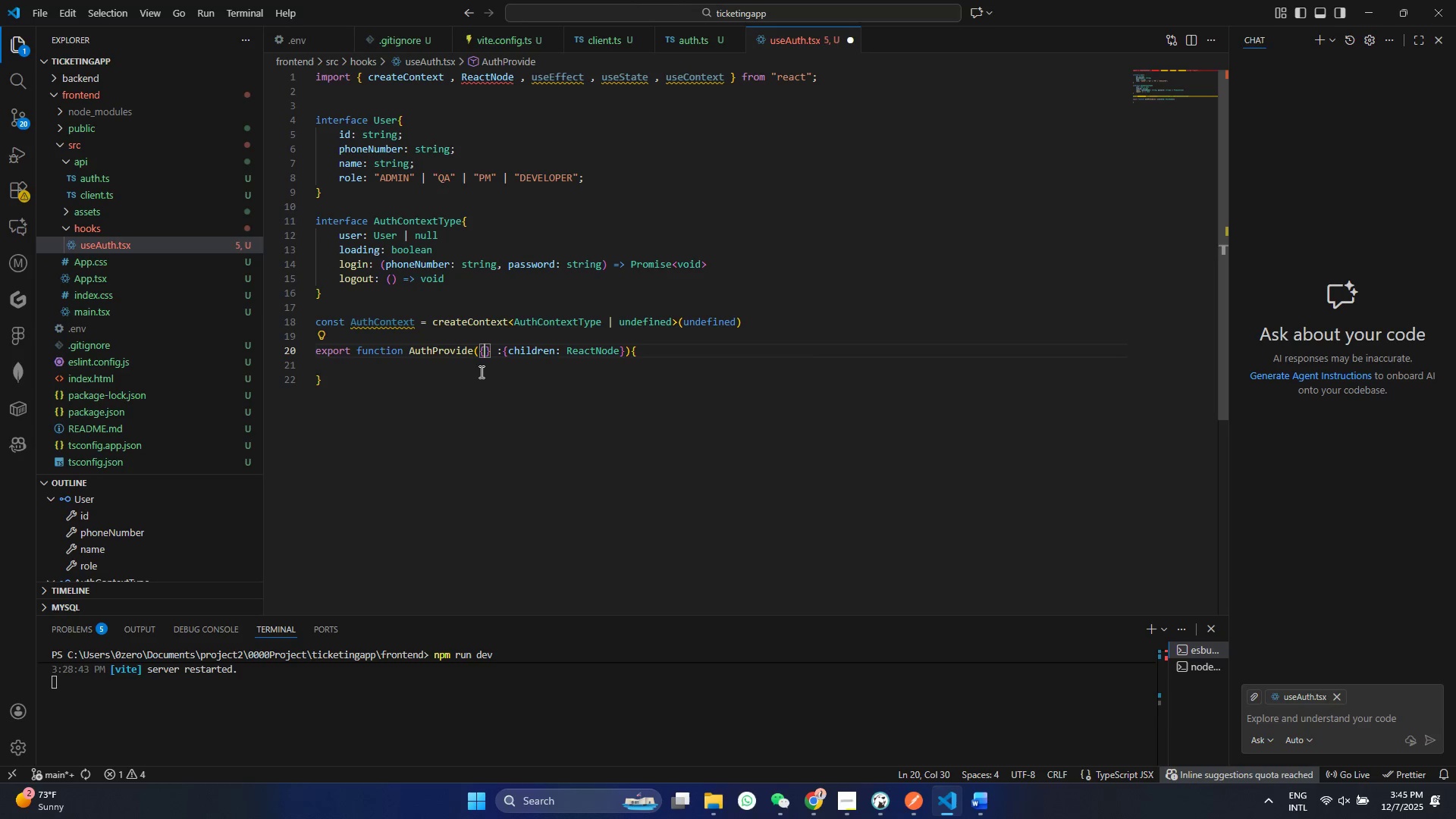 
type(C)
key(Backspace)
type(chi)
 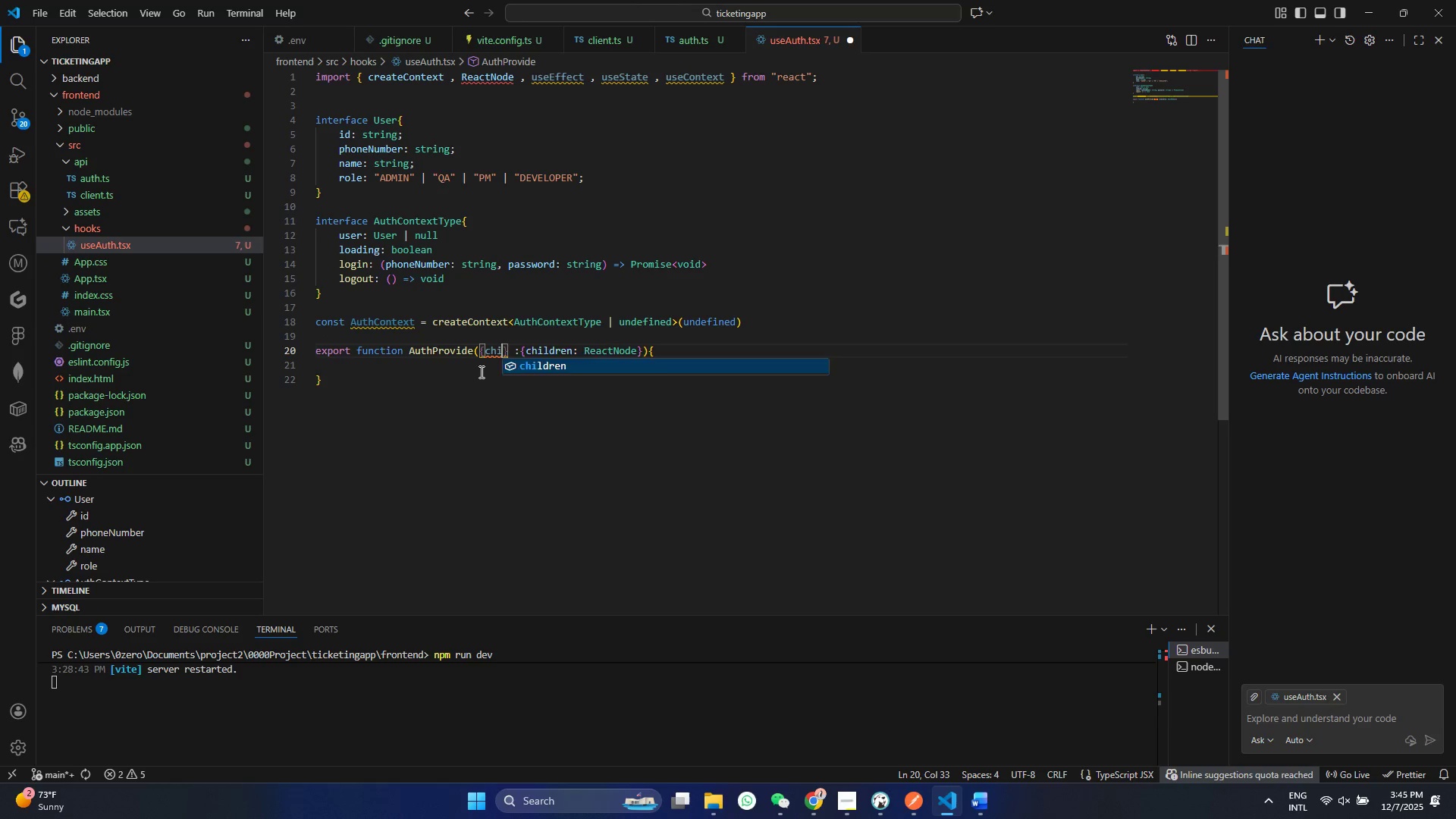 
key(Enter)
 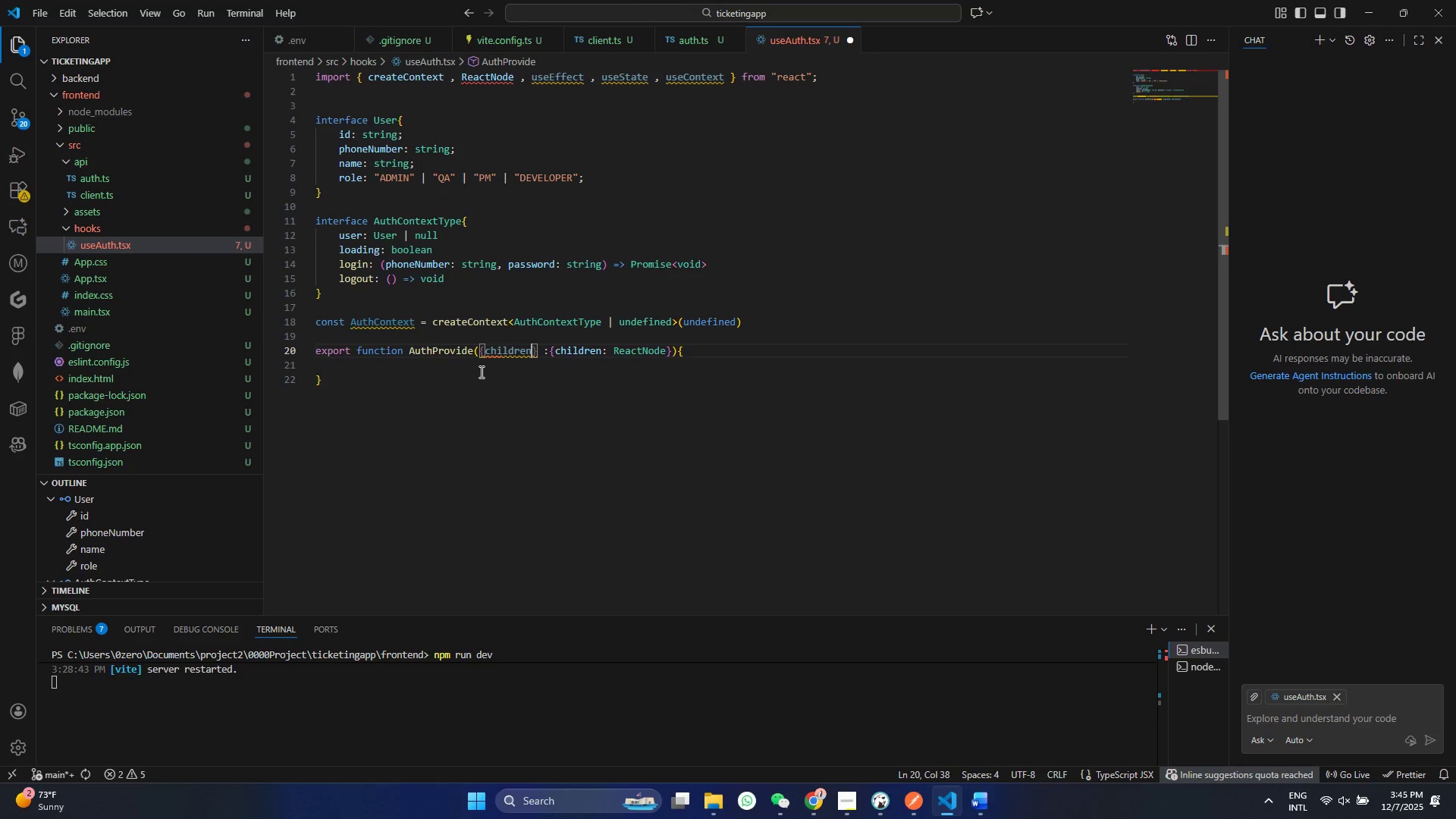 
key(Control+ControlLeft)
 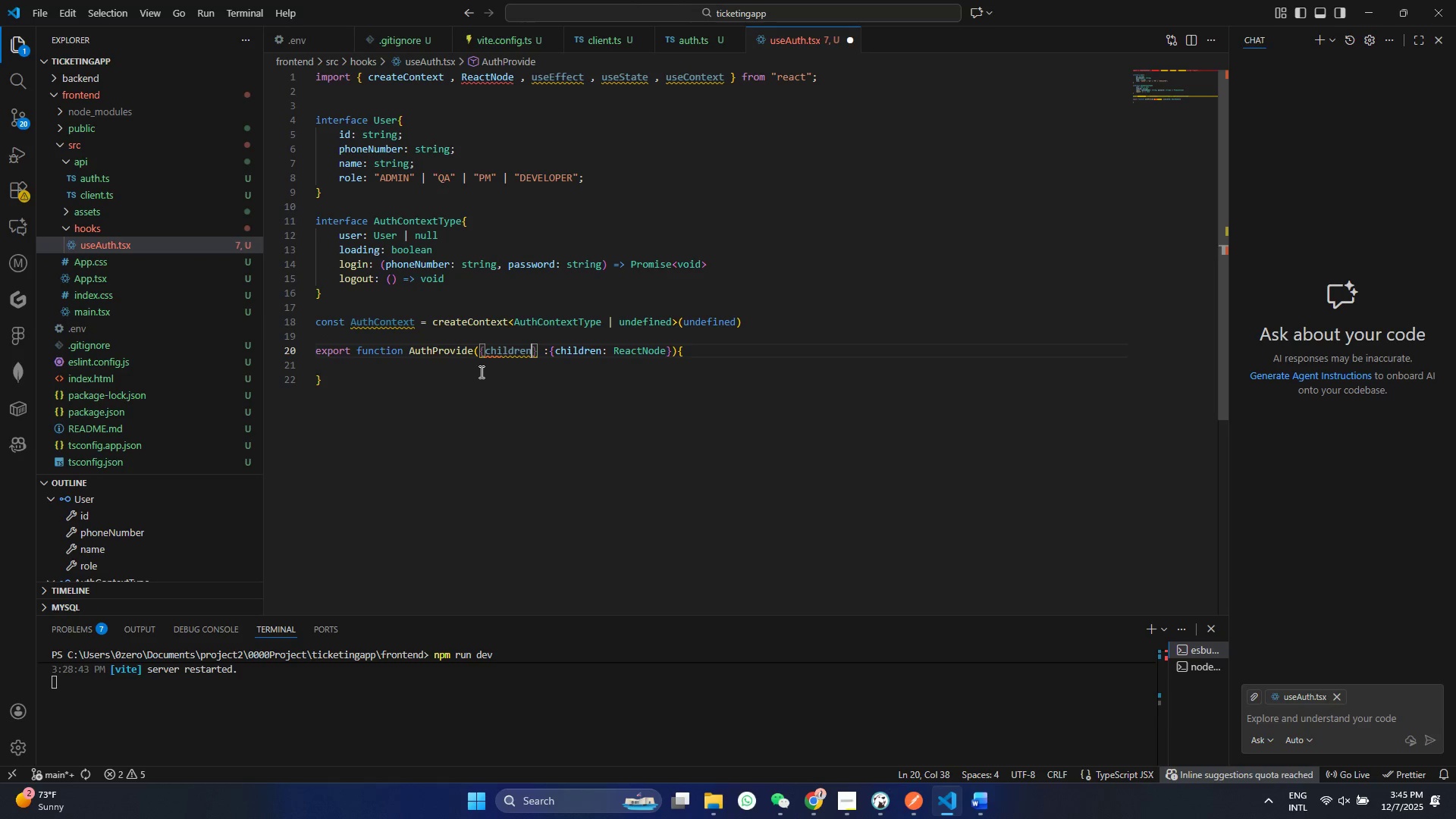 
key(S)
 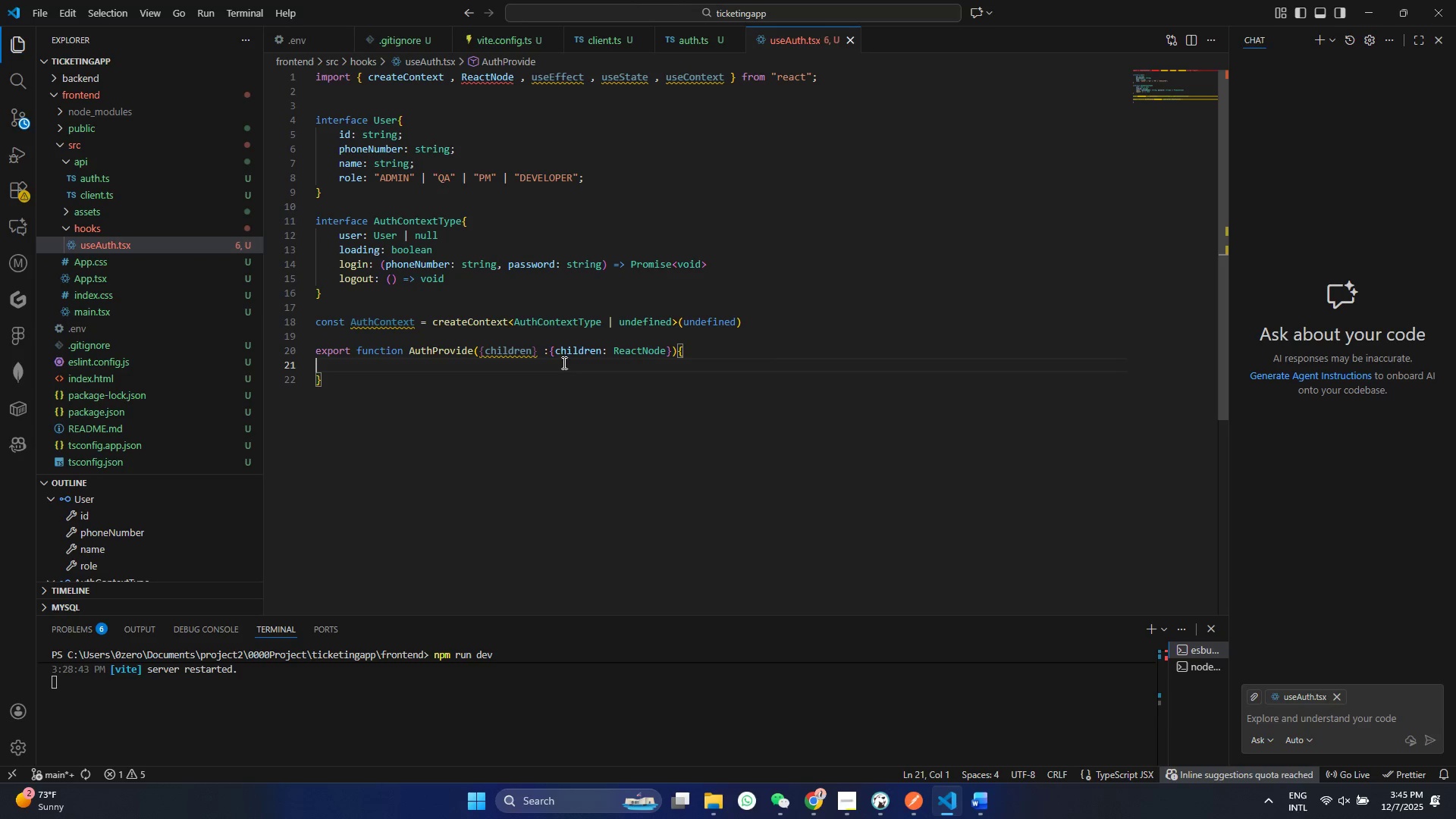 
left_click([546, 354])
 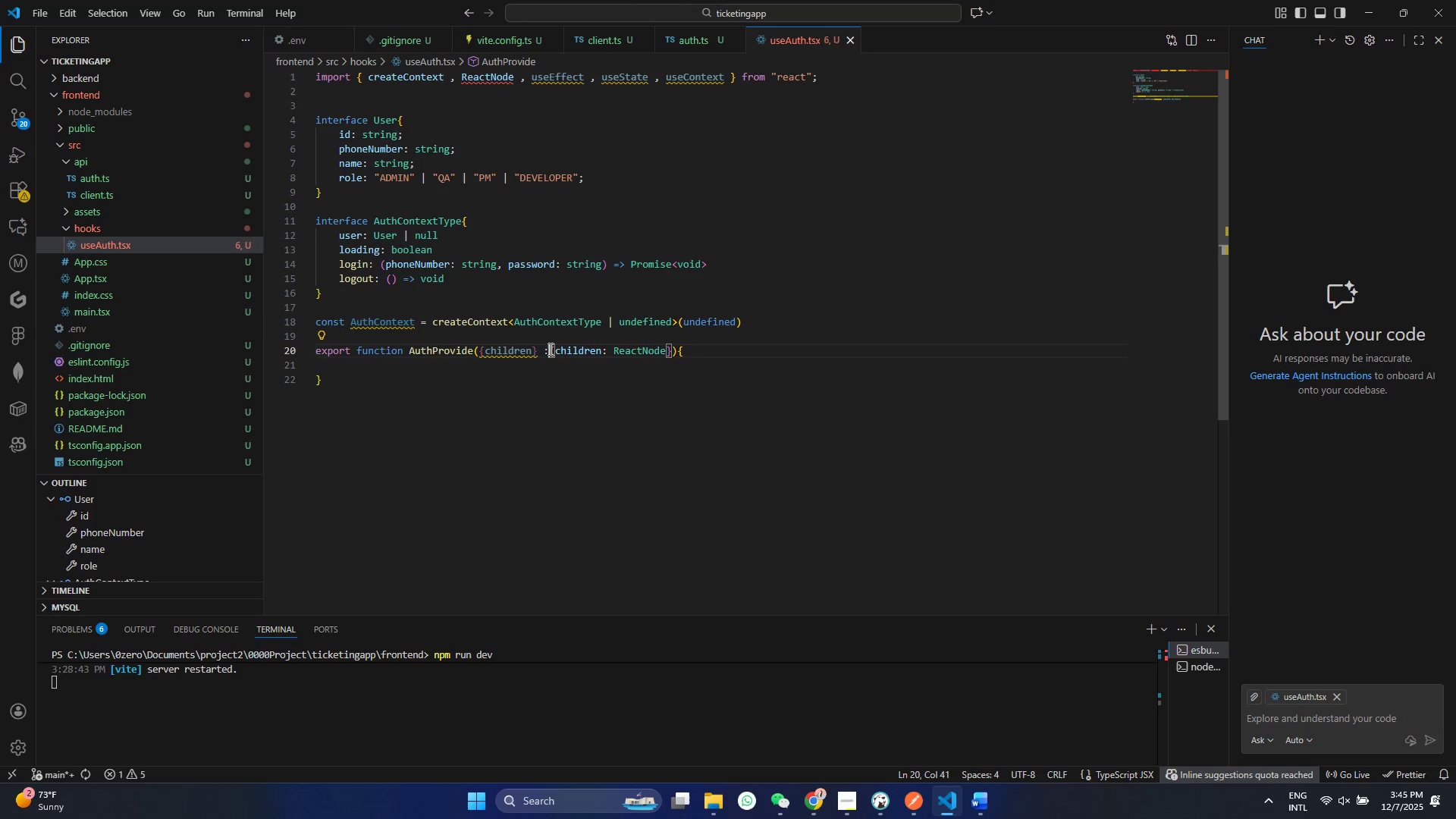 
key(Space)
 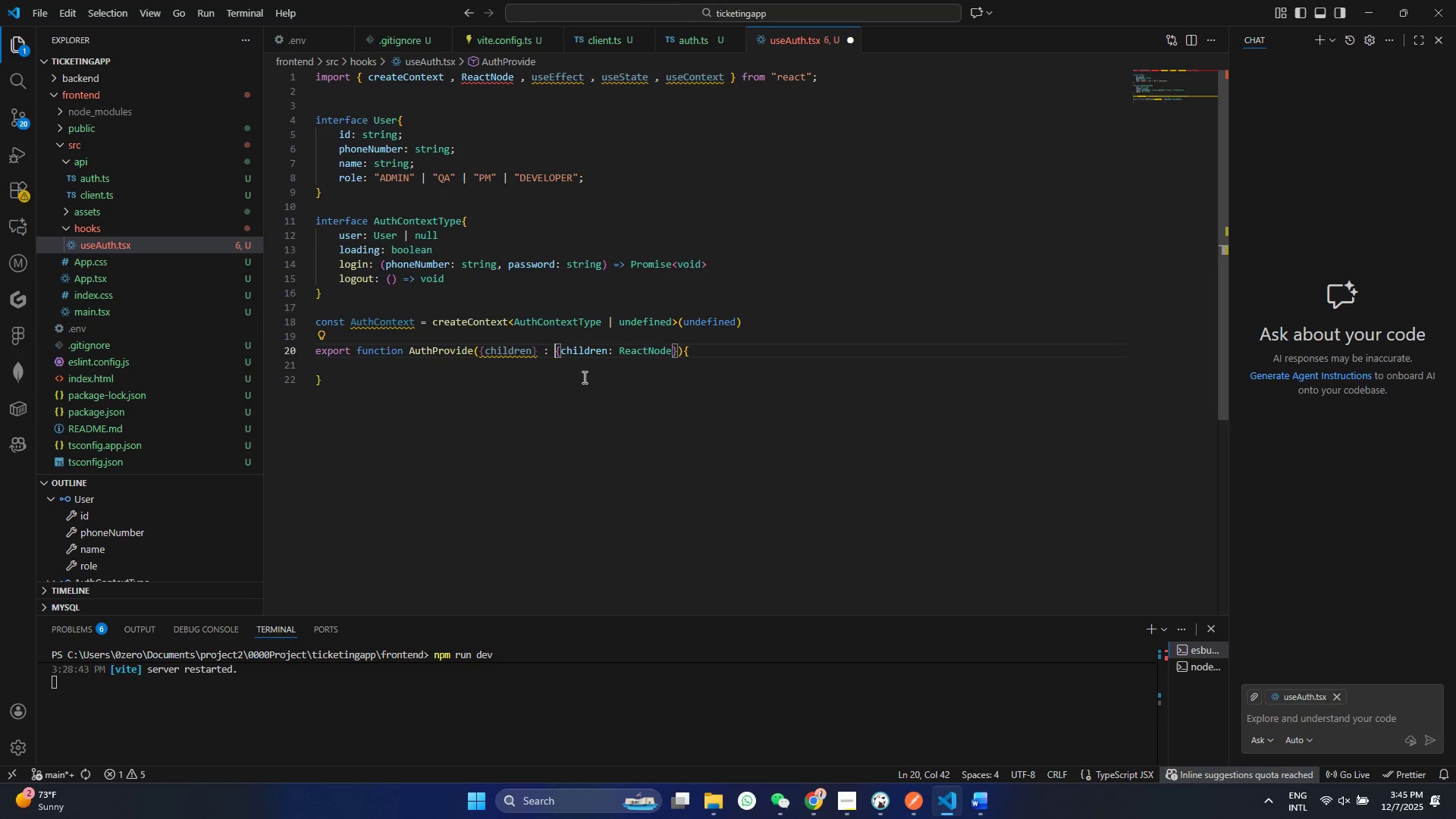 
key(Control+ControlLeft)
 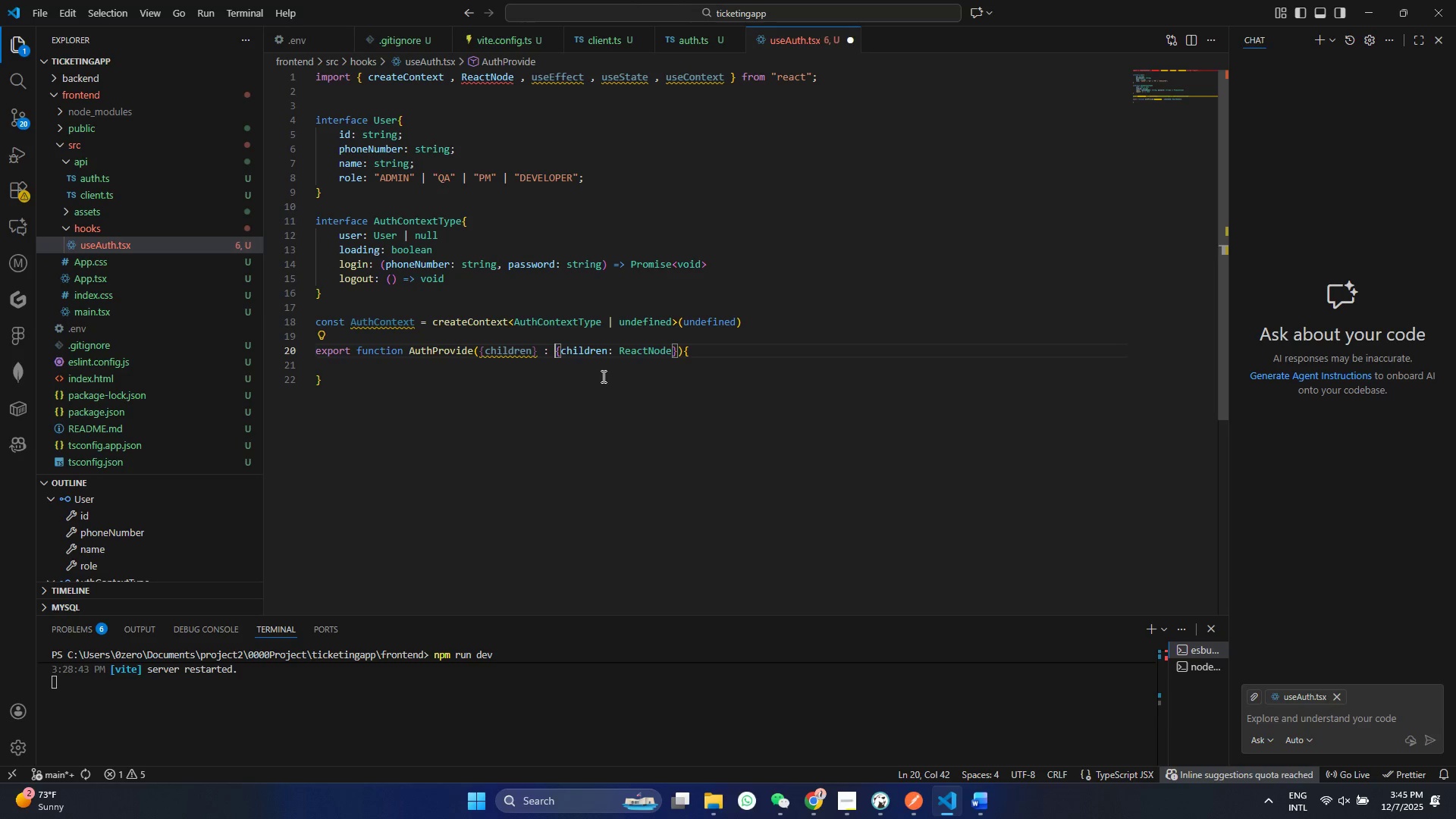 
key(Control+S)
 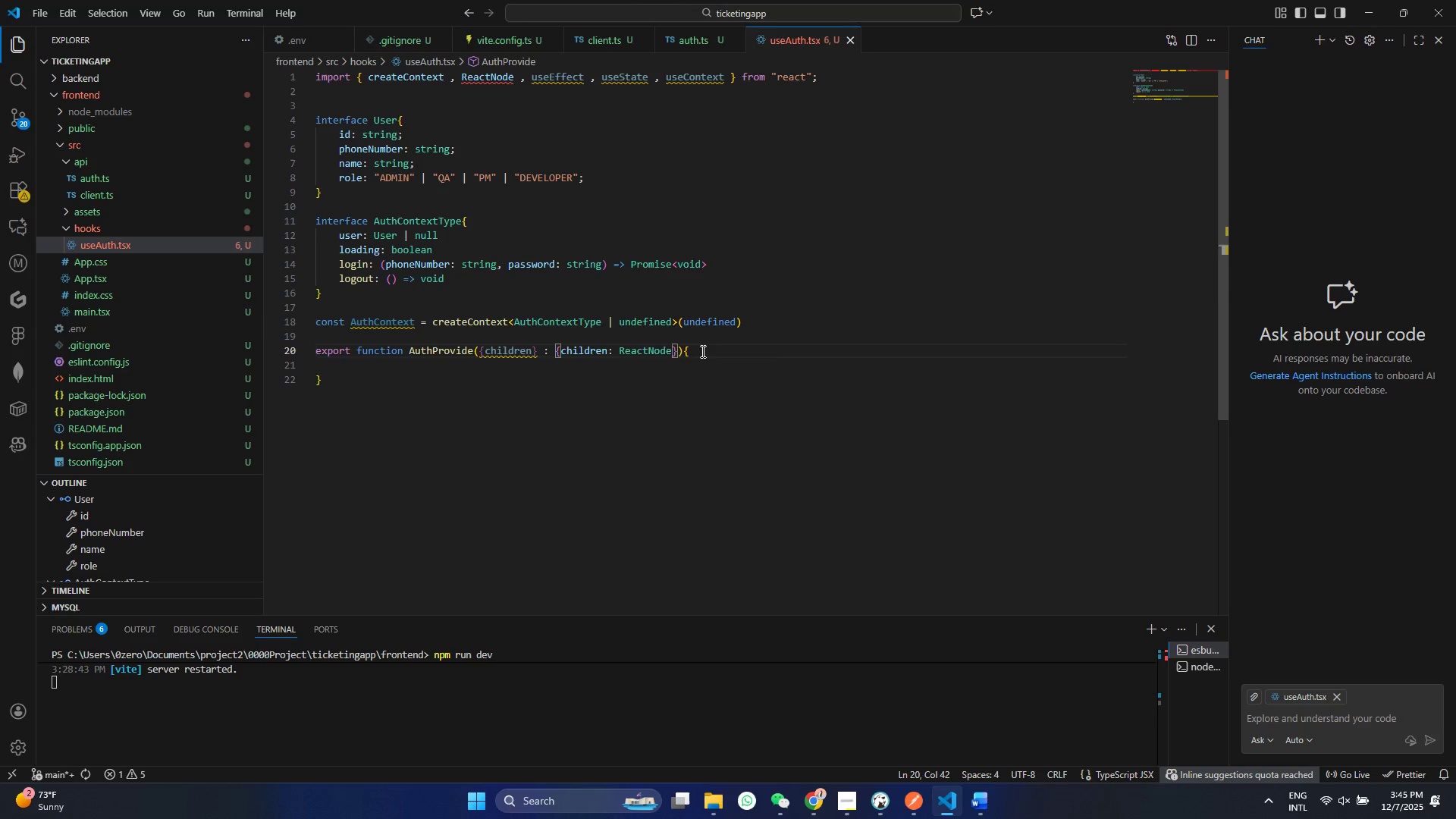 
left_click([701, 351])
 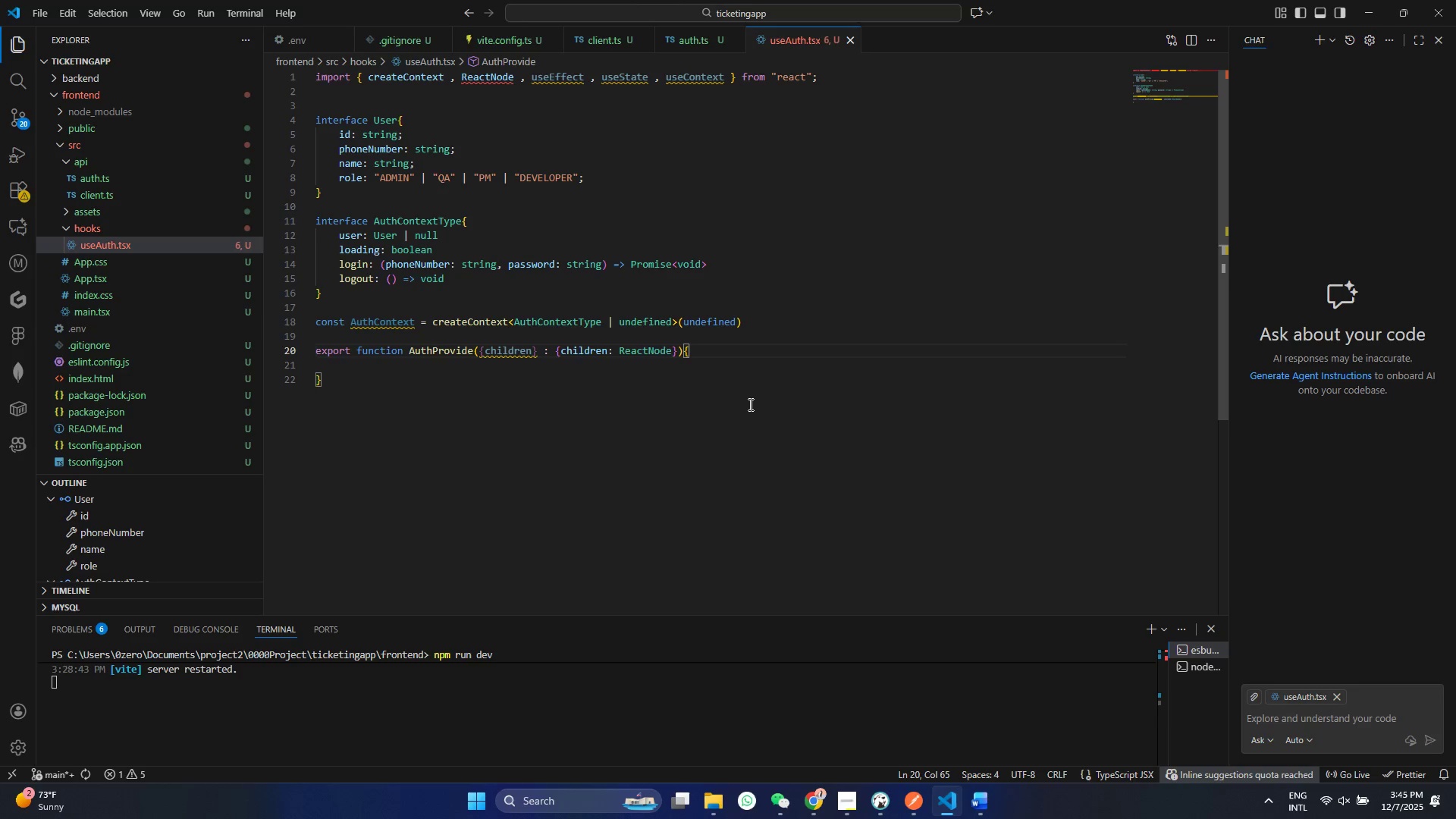 
key(Enter)
 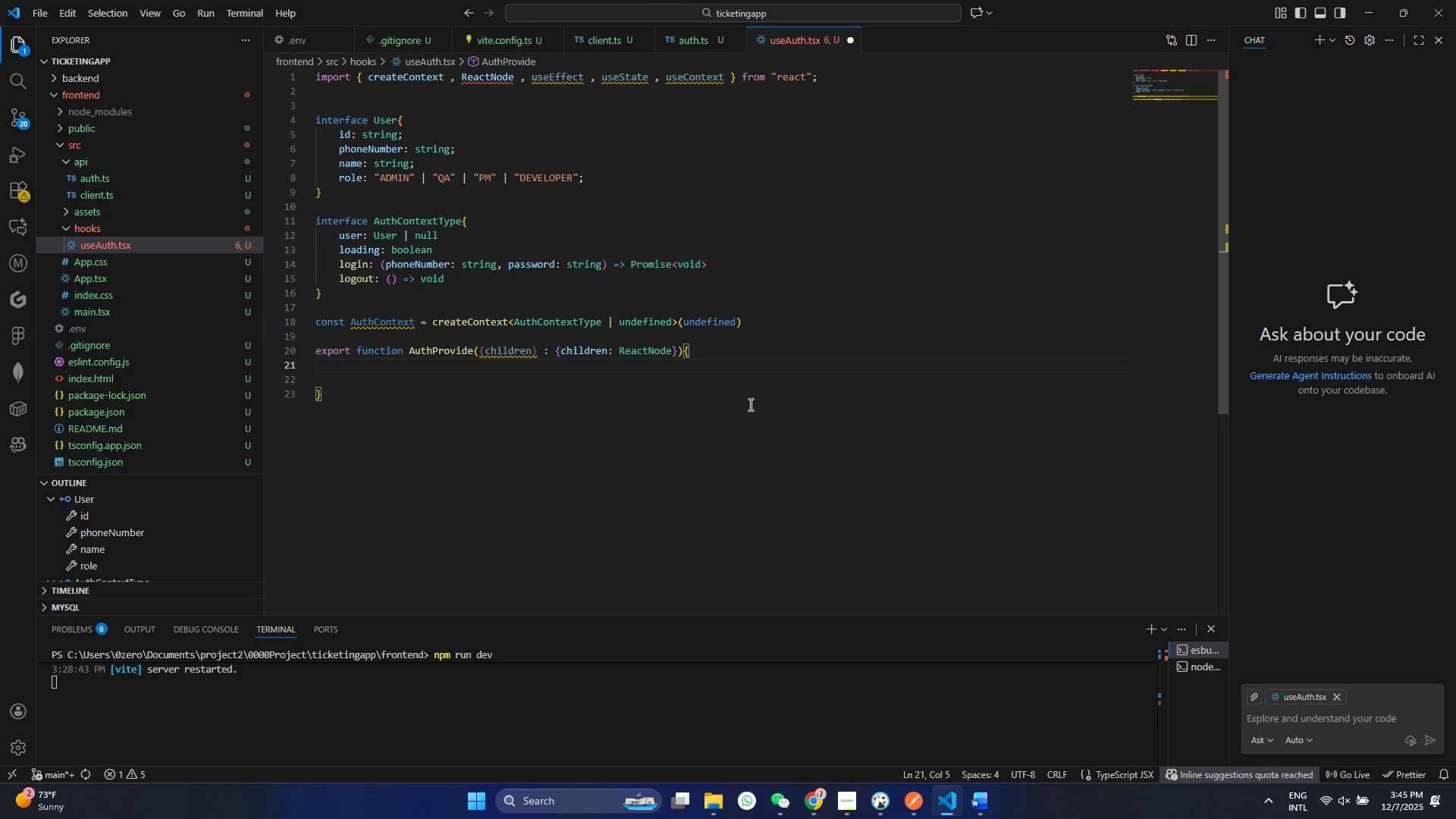 
wait(9.31)
 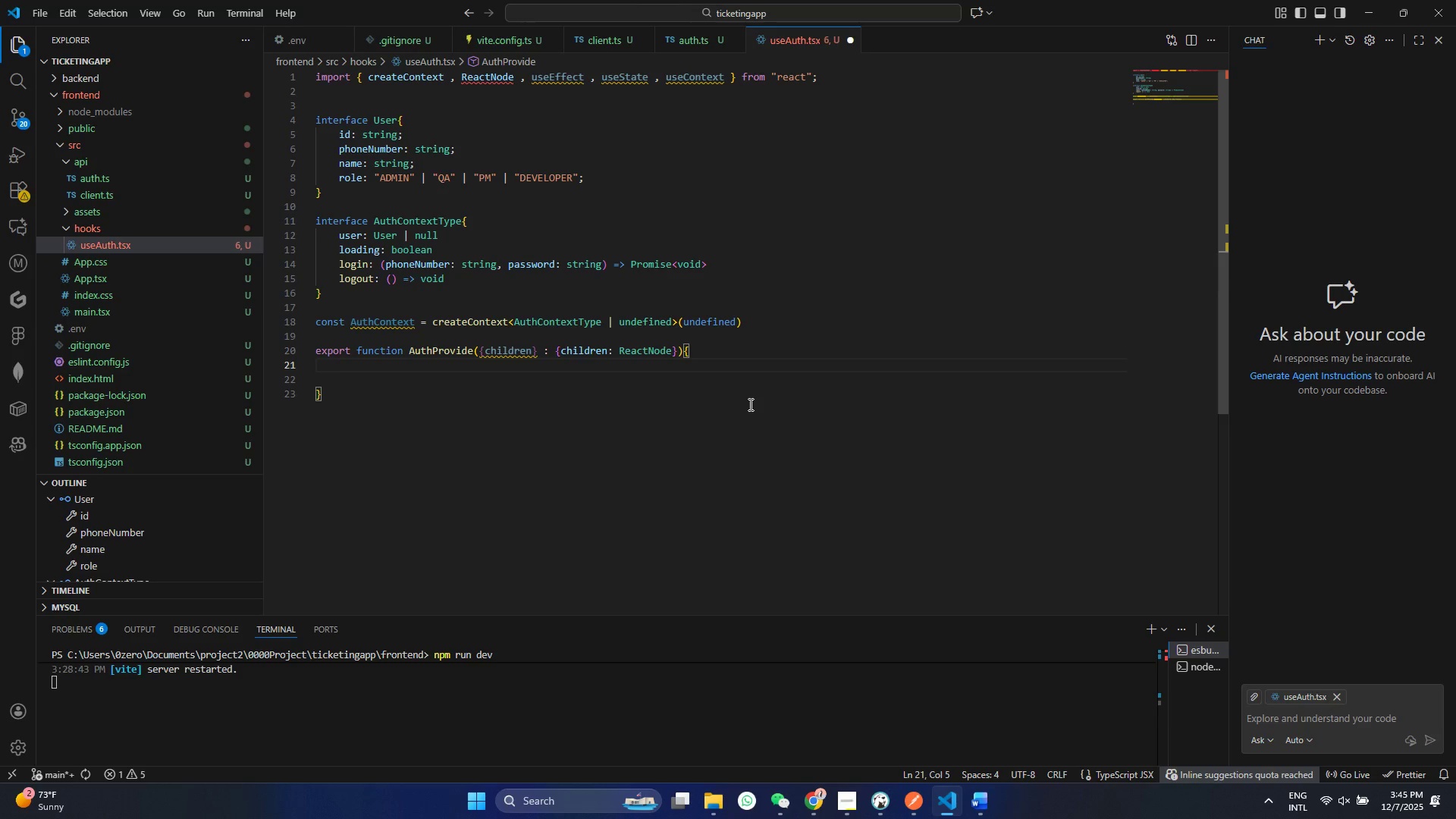 
key(Enter)
 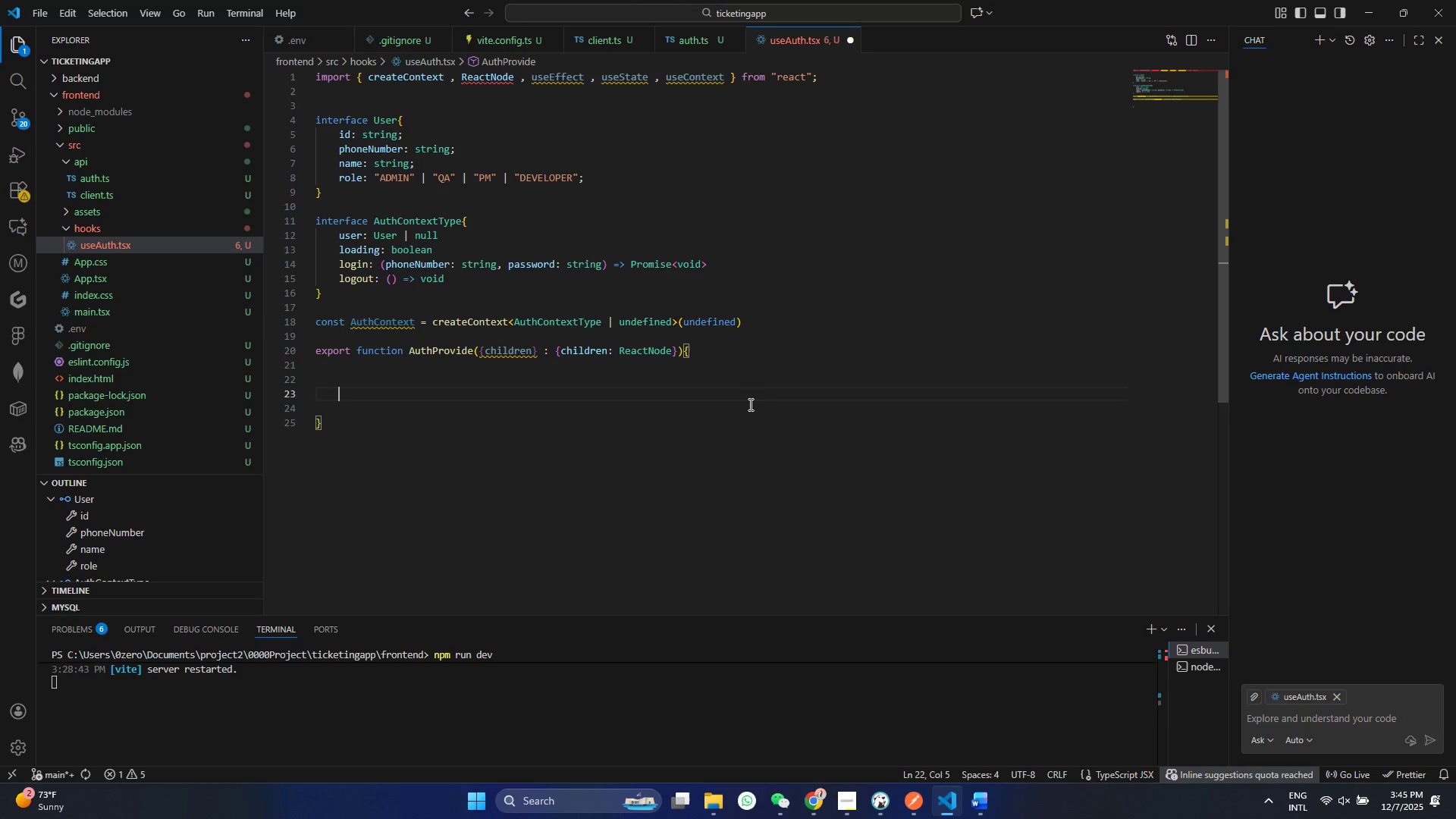 
key(Enter)
 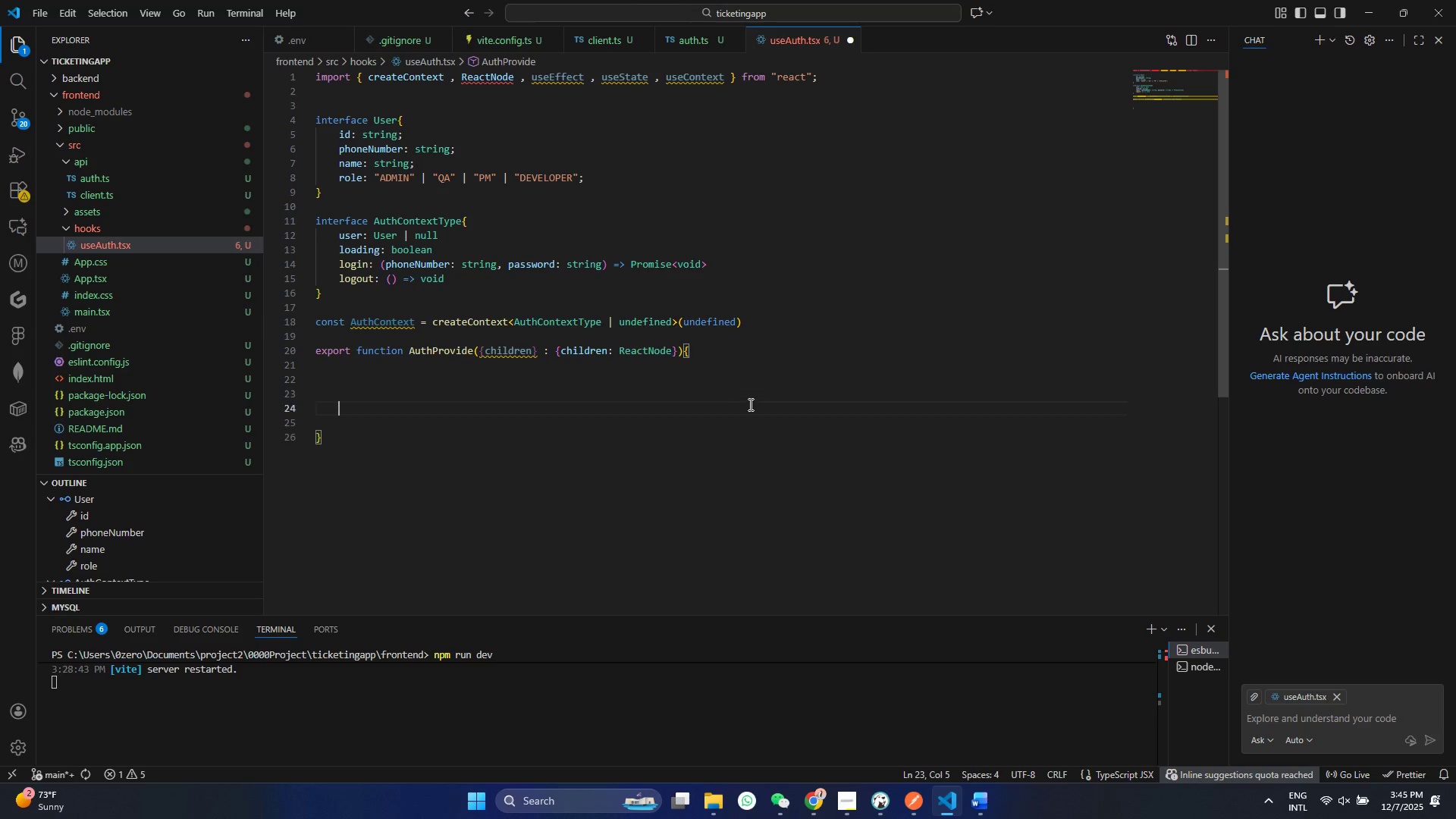 
key(Enter)
 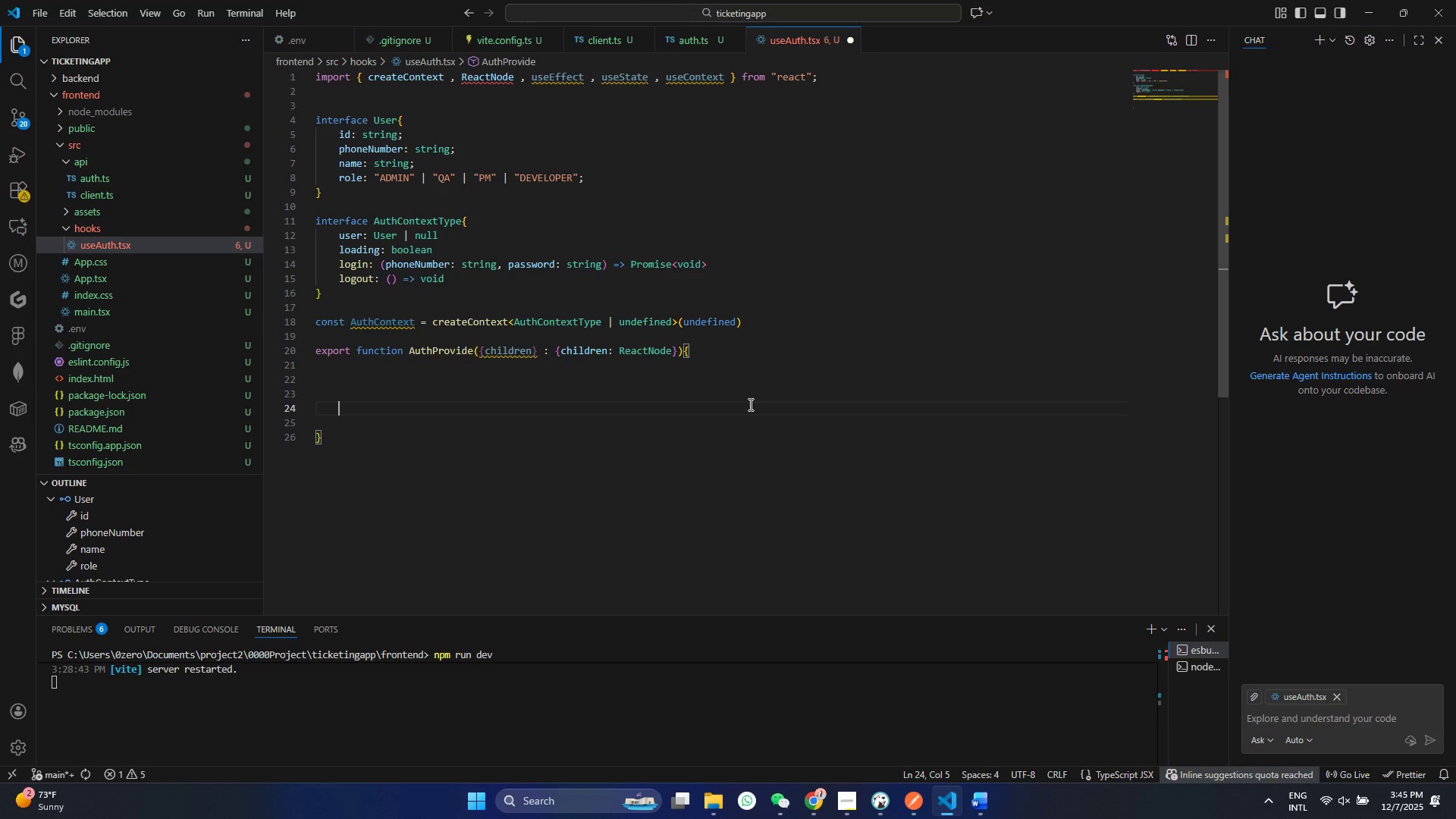 
type(ret)
 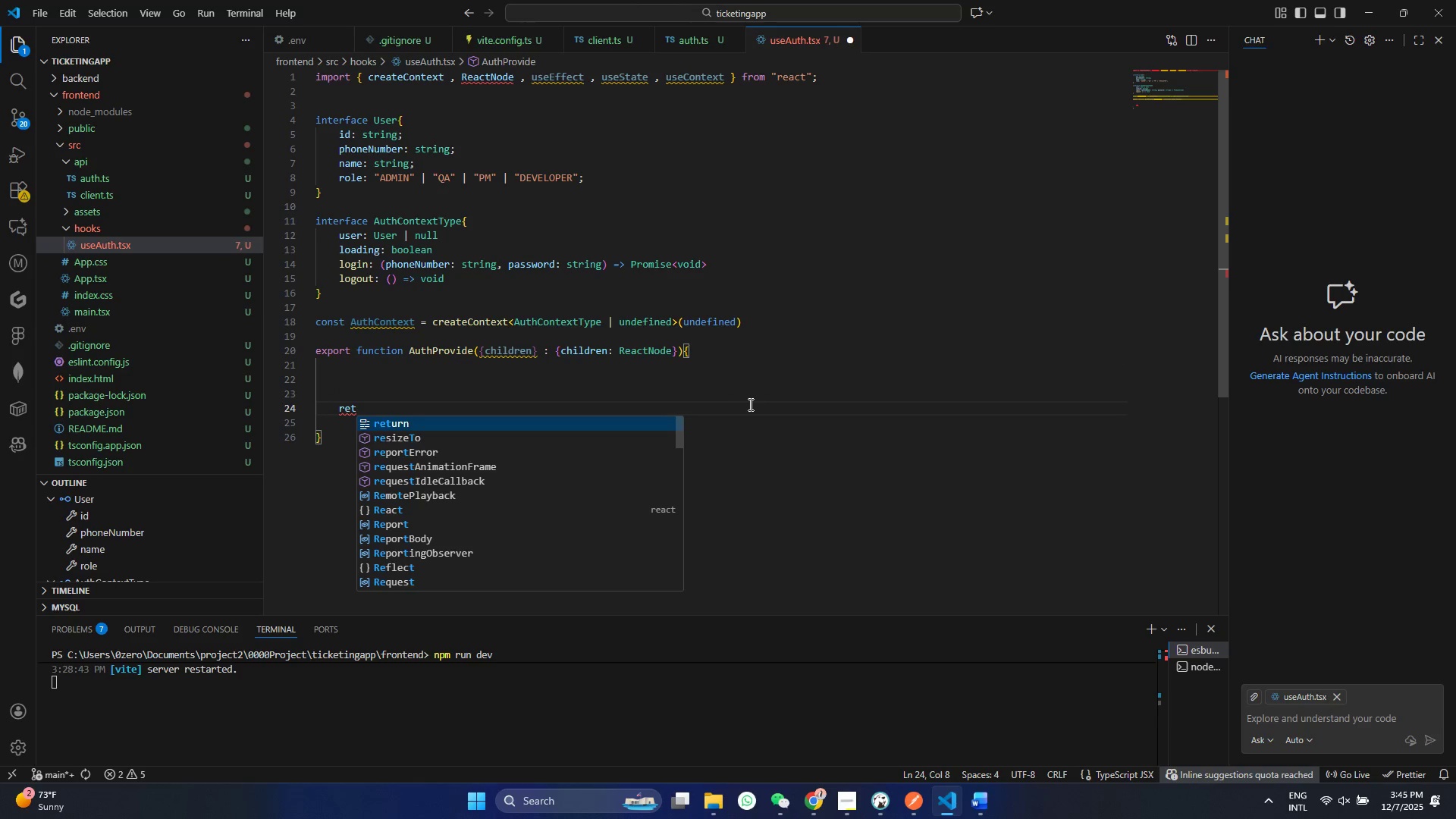 
key(Enter)
 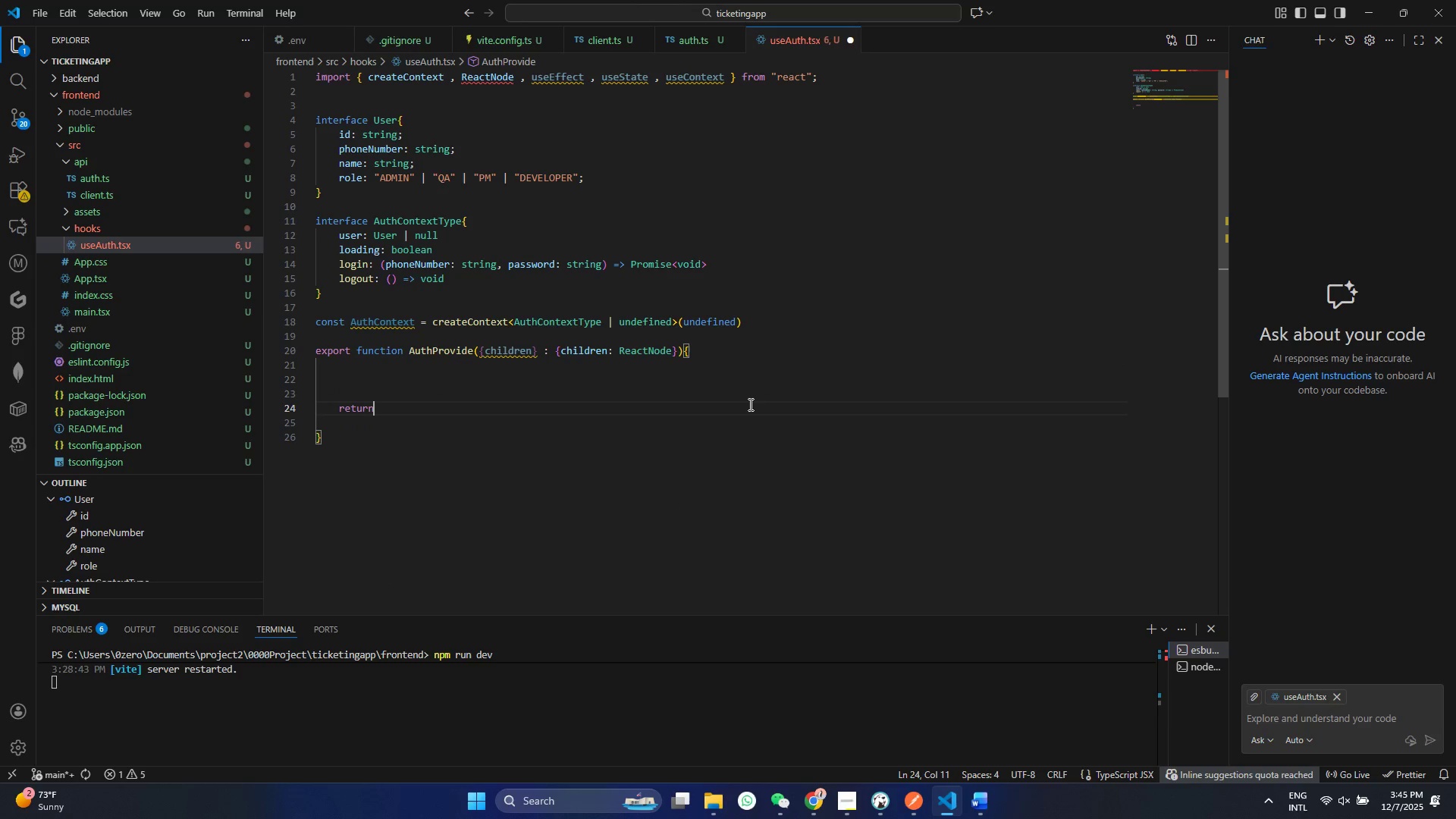 
key(Shift+9)
 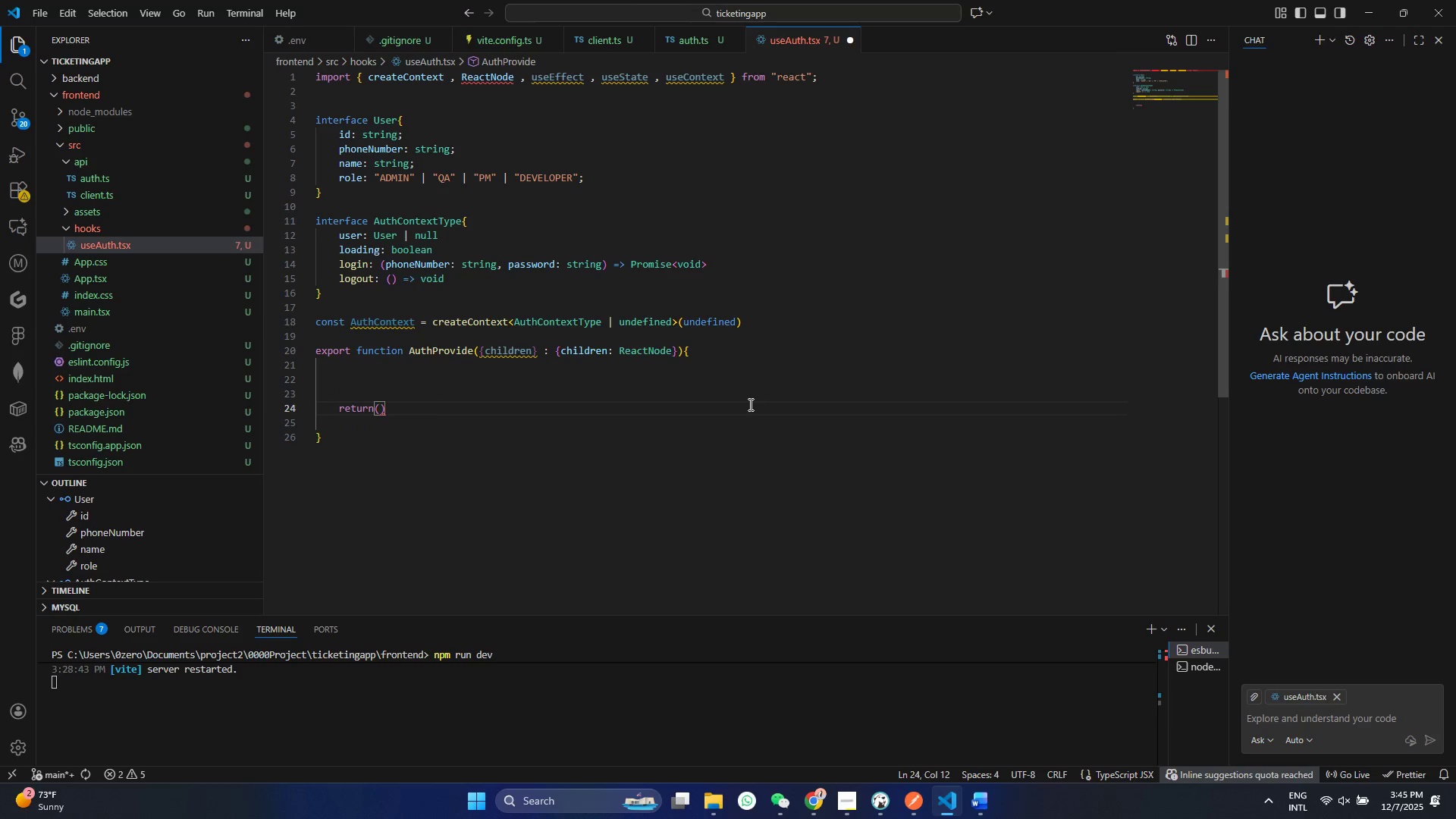 
key(Enter)
 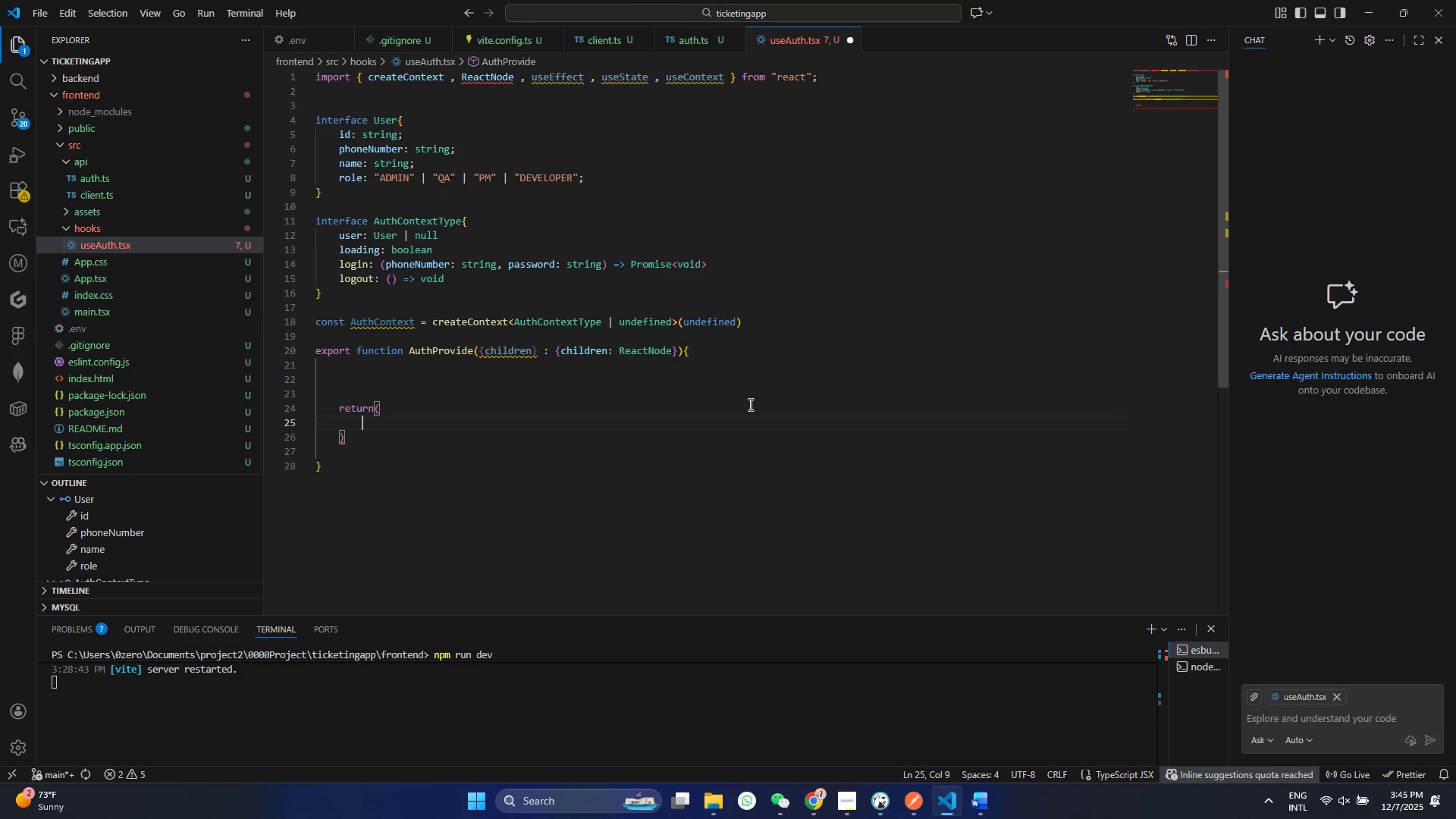 
key(Shift+Comma)
 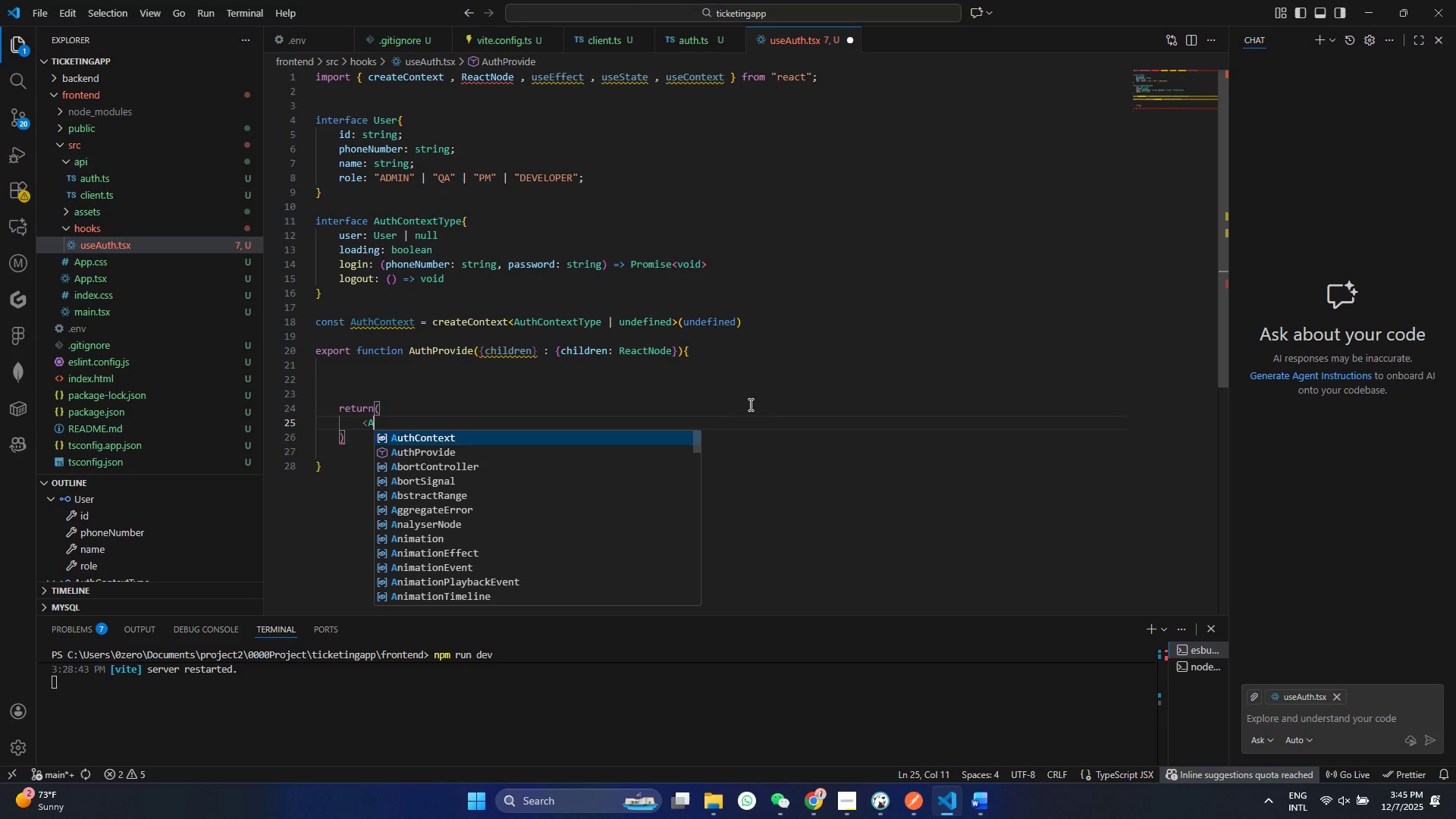 
key(Shift+A)
 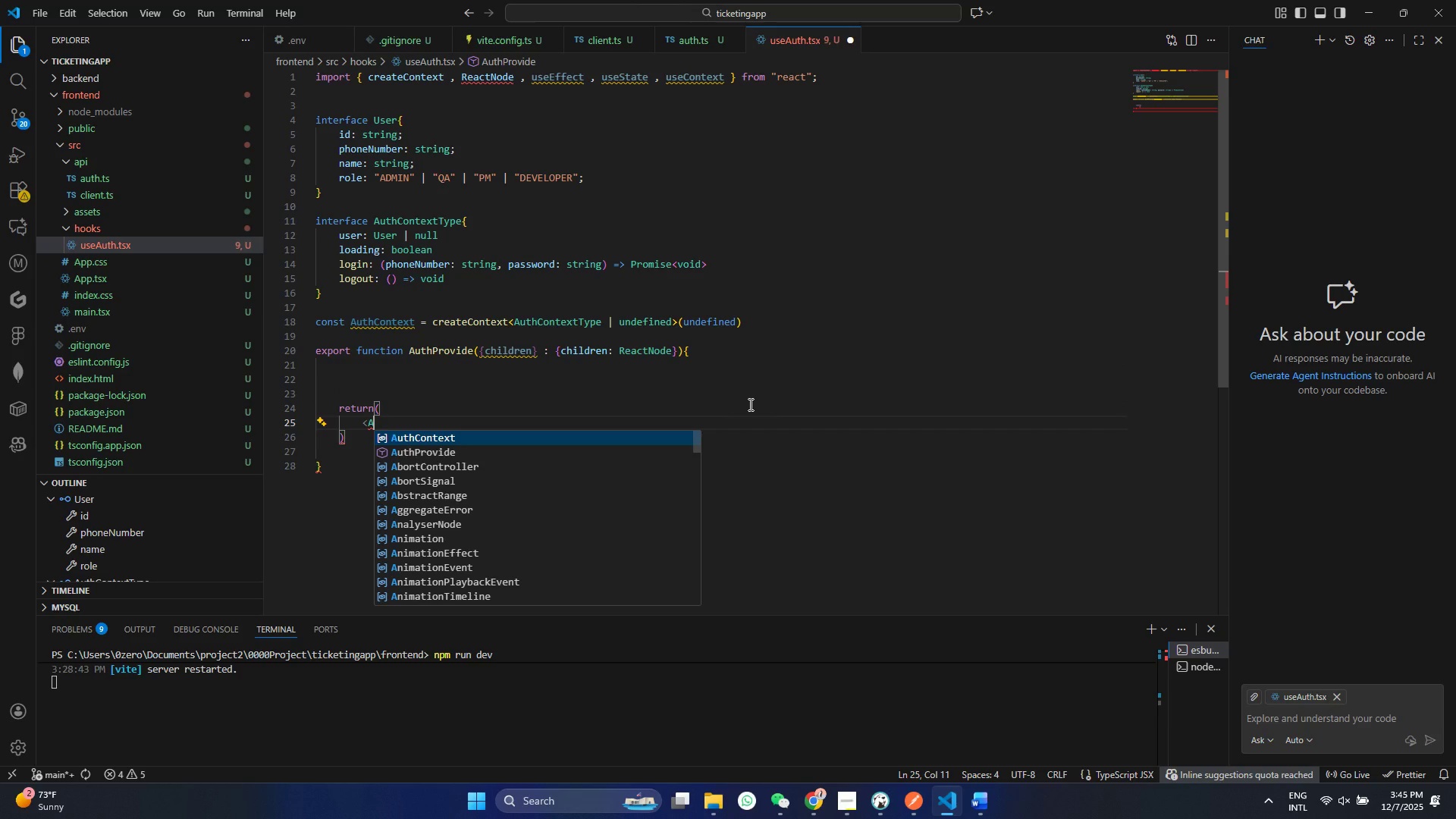 
key(Enter)
 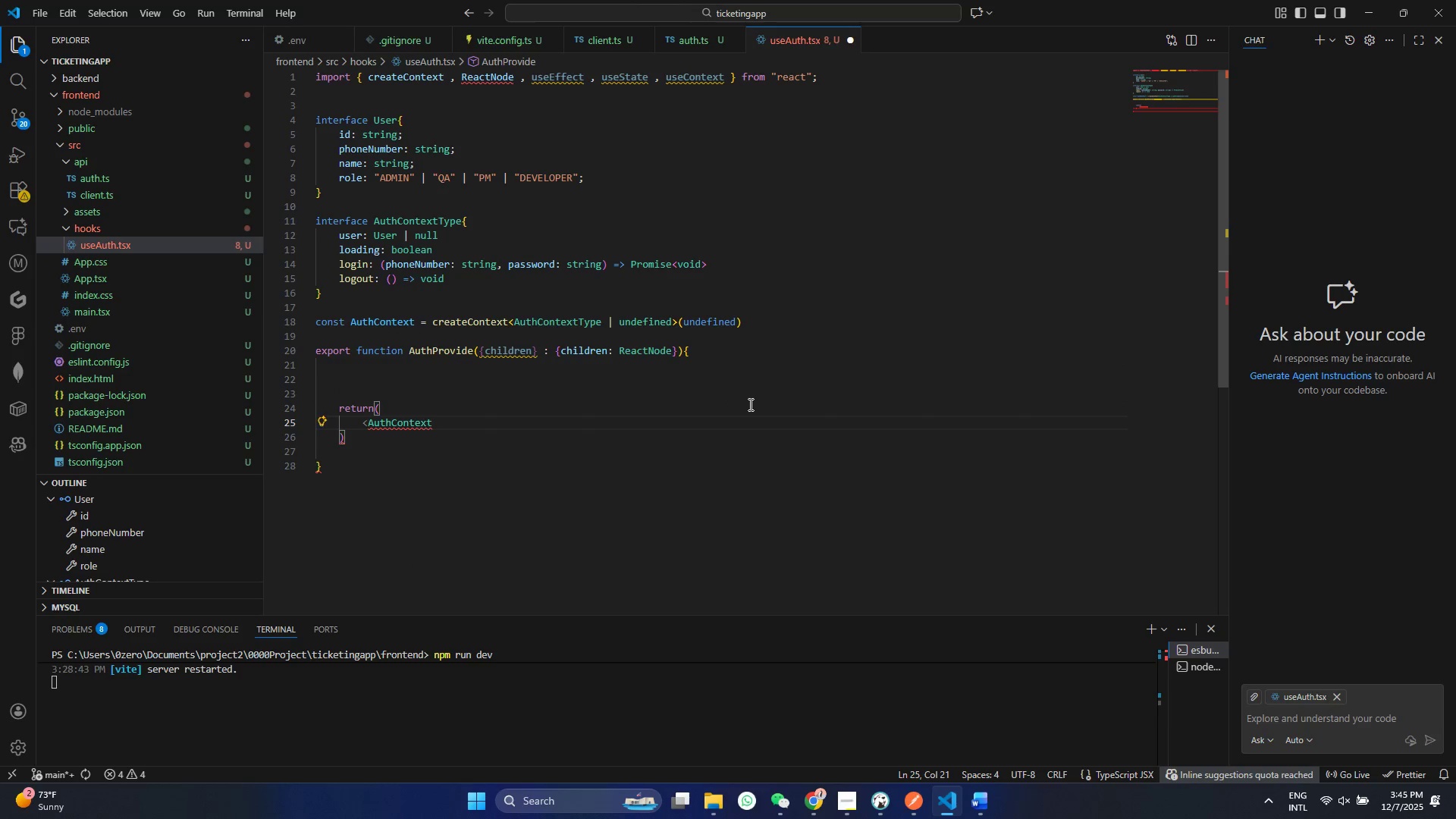 
key(Shift+Period)
 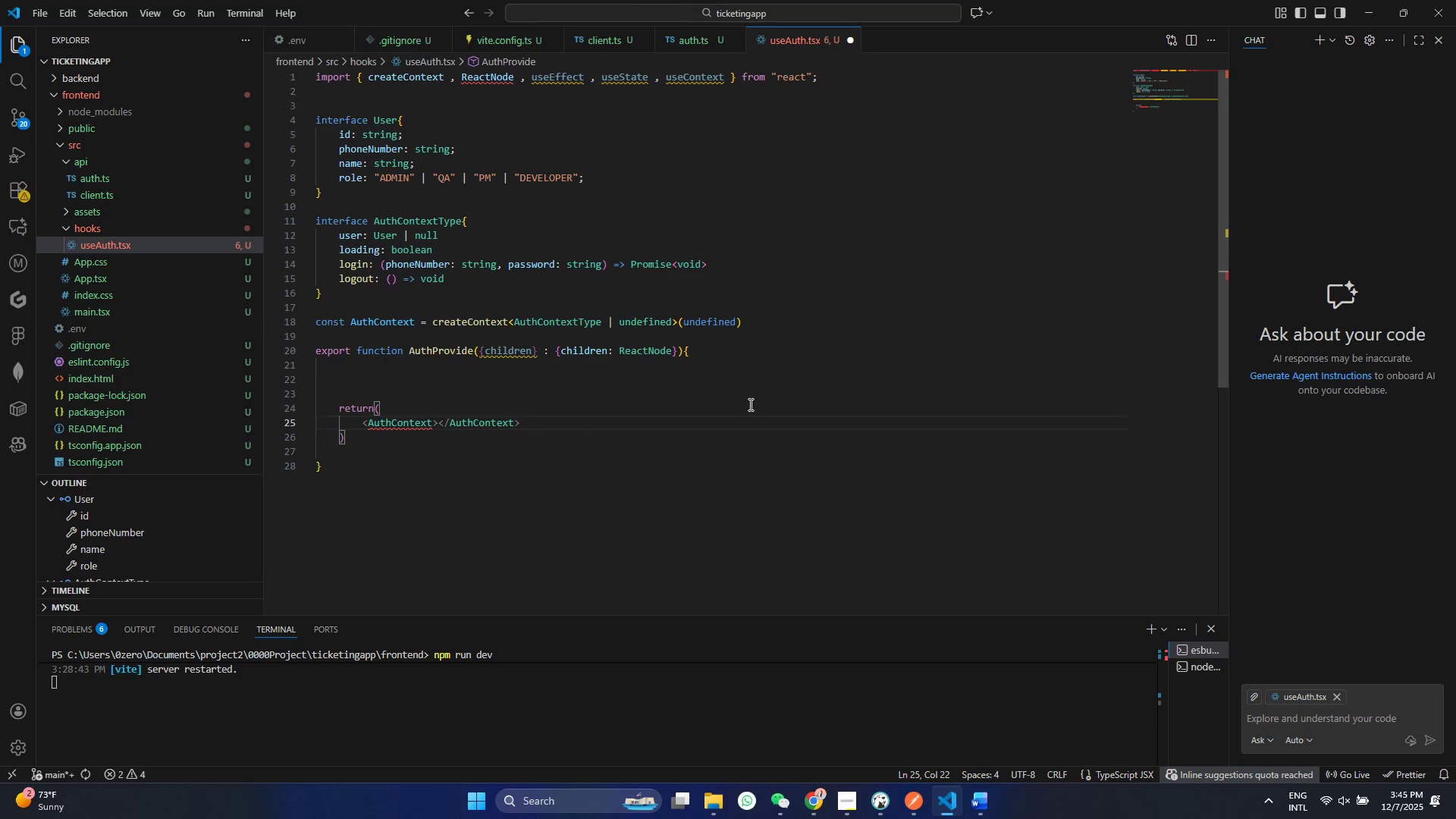 
key(Enter)
 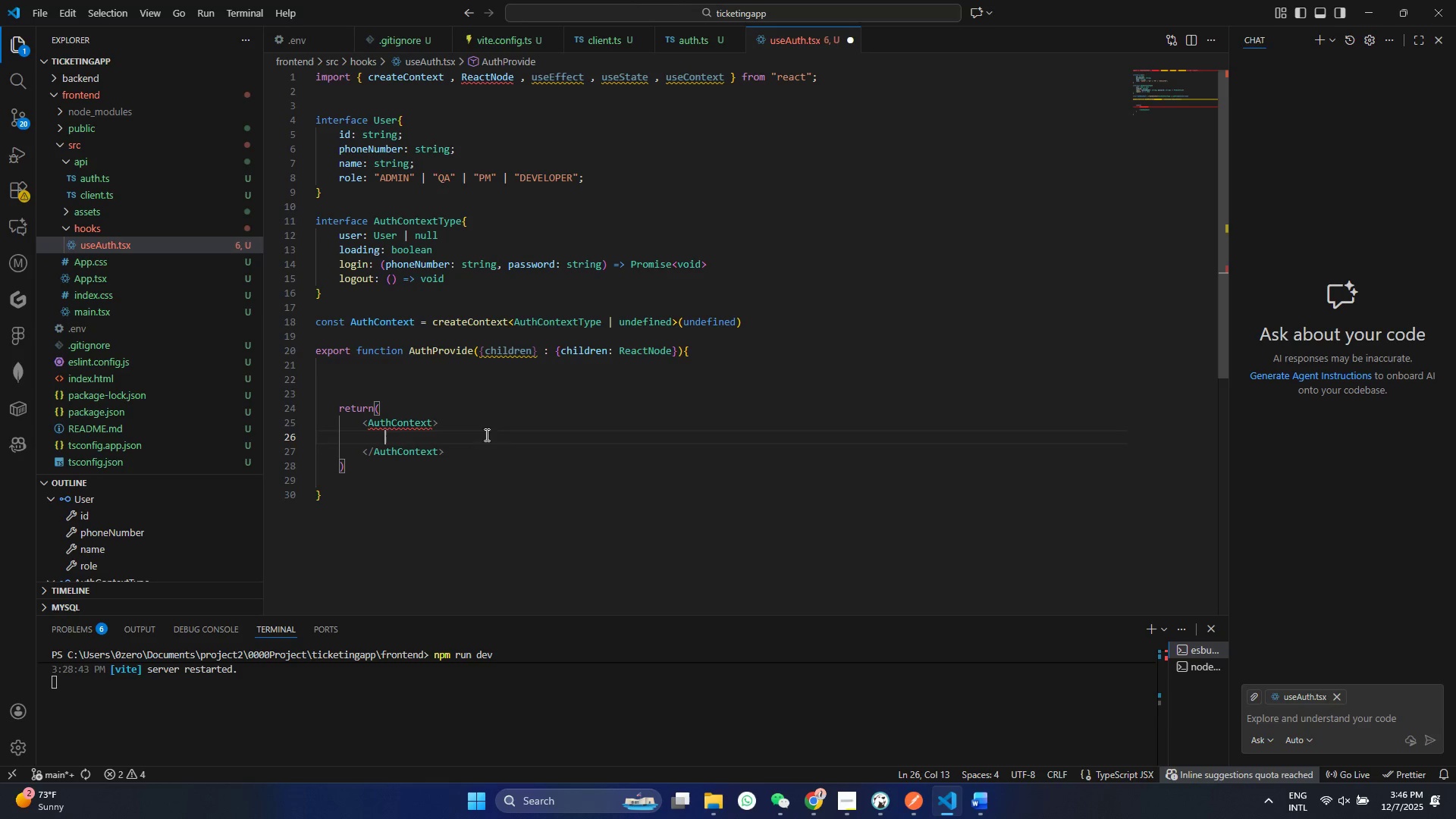 
left_click([428, 424])
 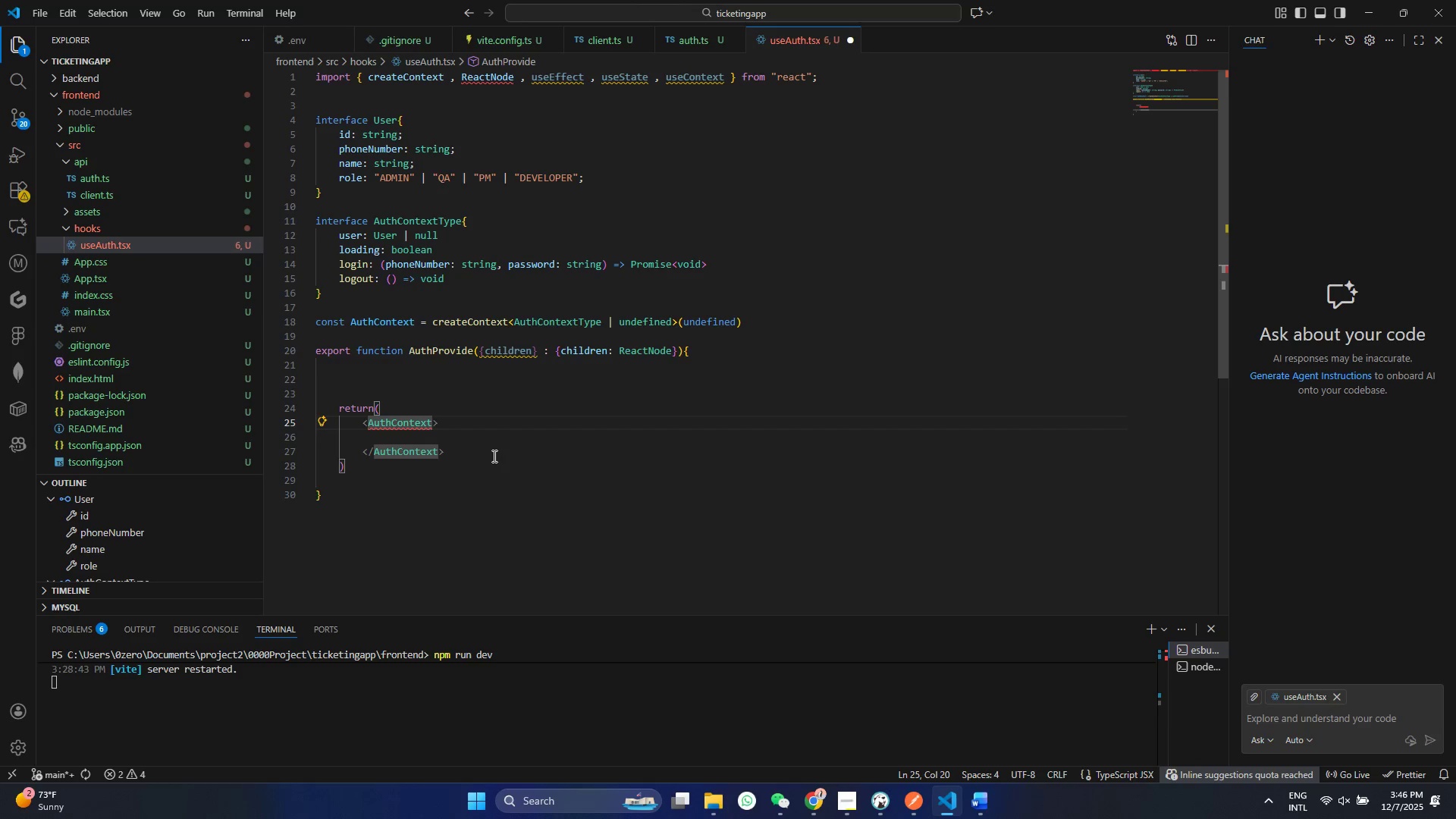 
key(ArrowRight)
 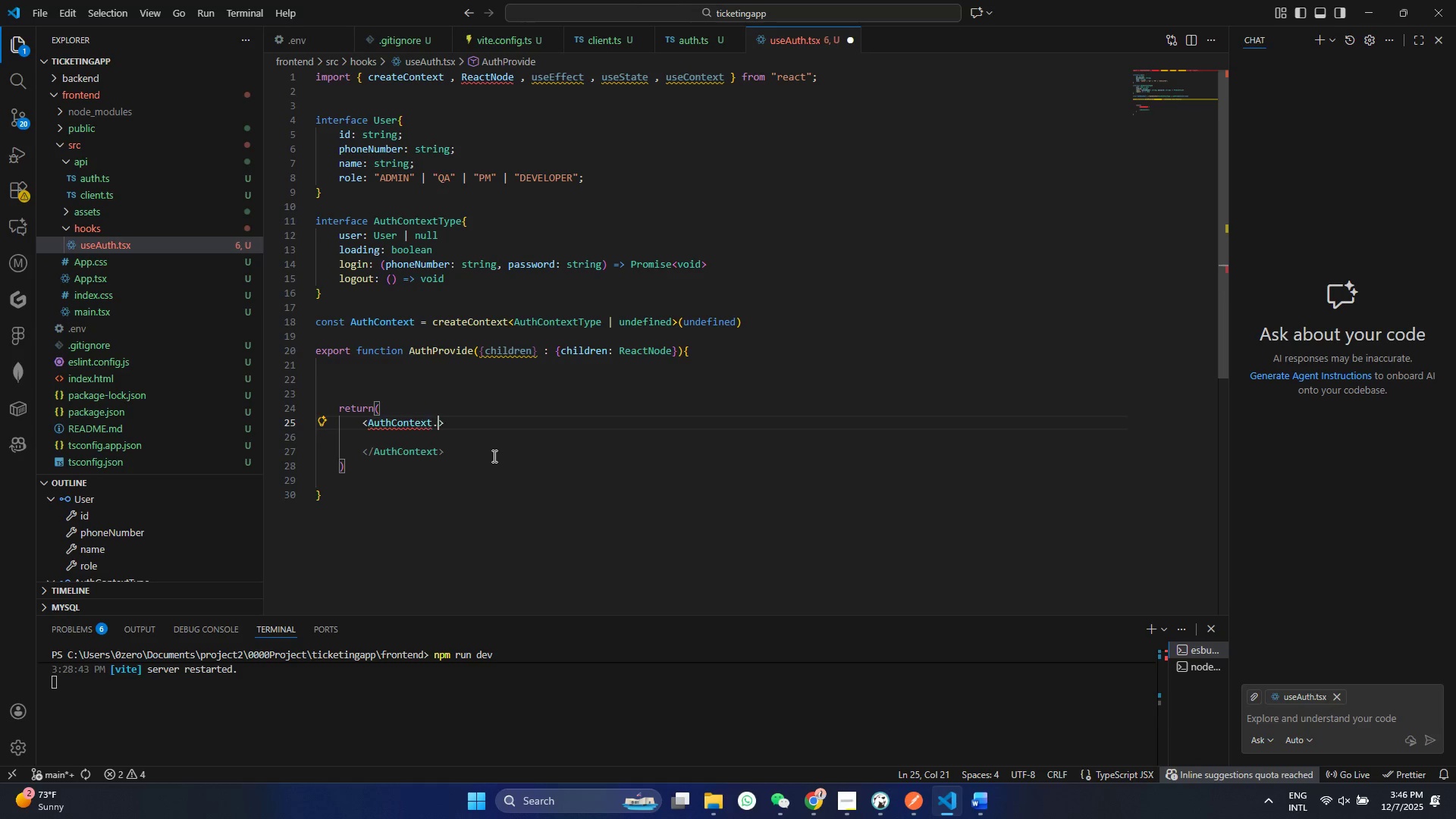 
type(.pr)
 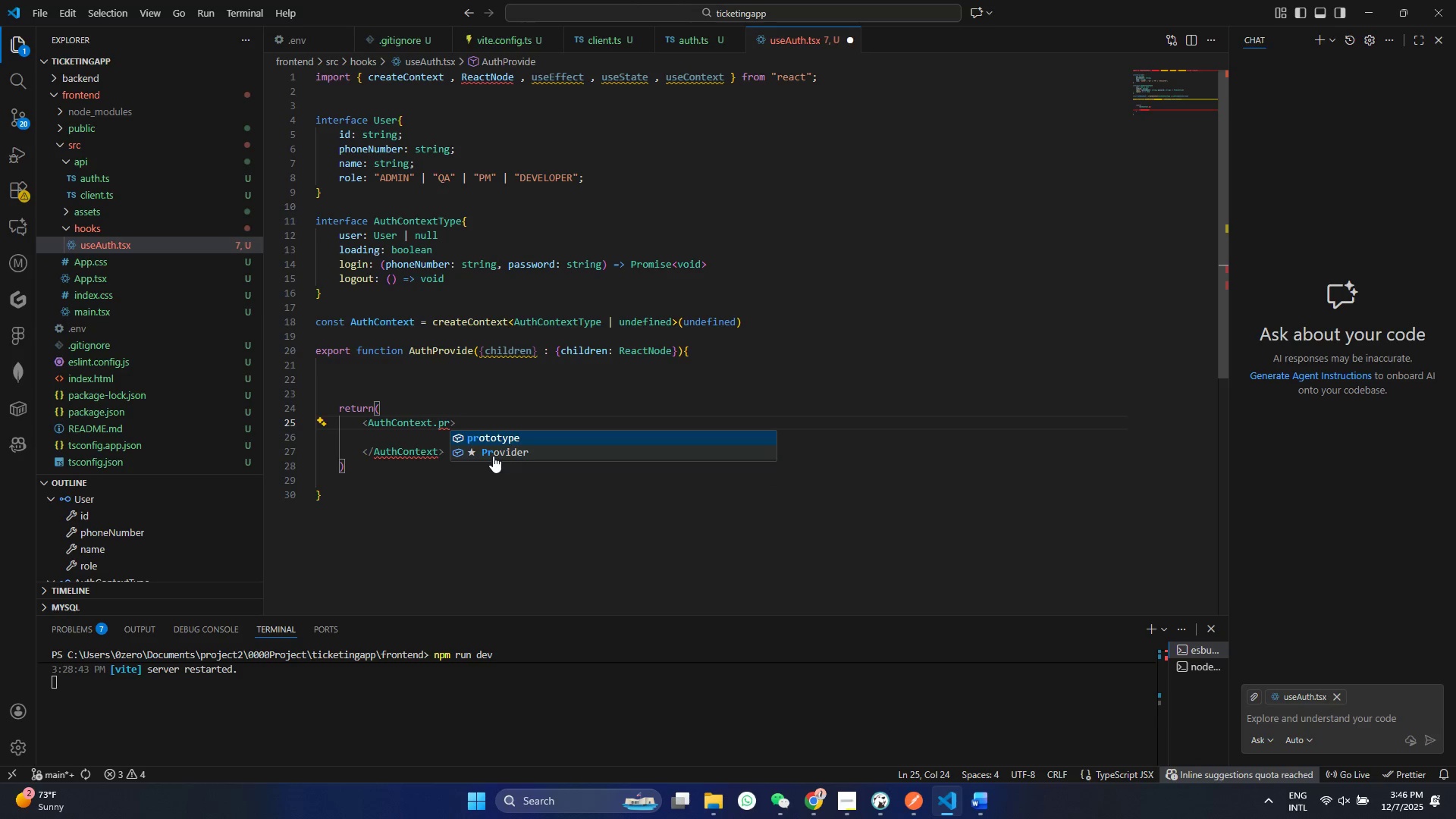 
key(ArrowDown)
 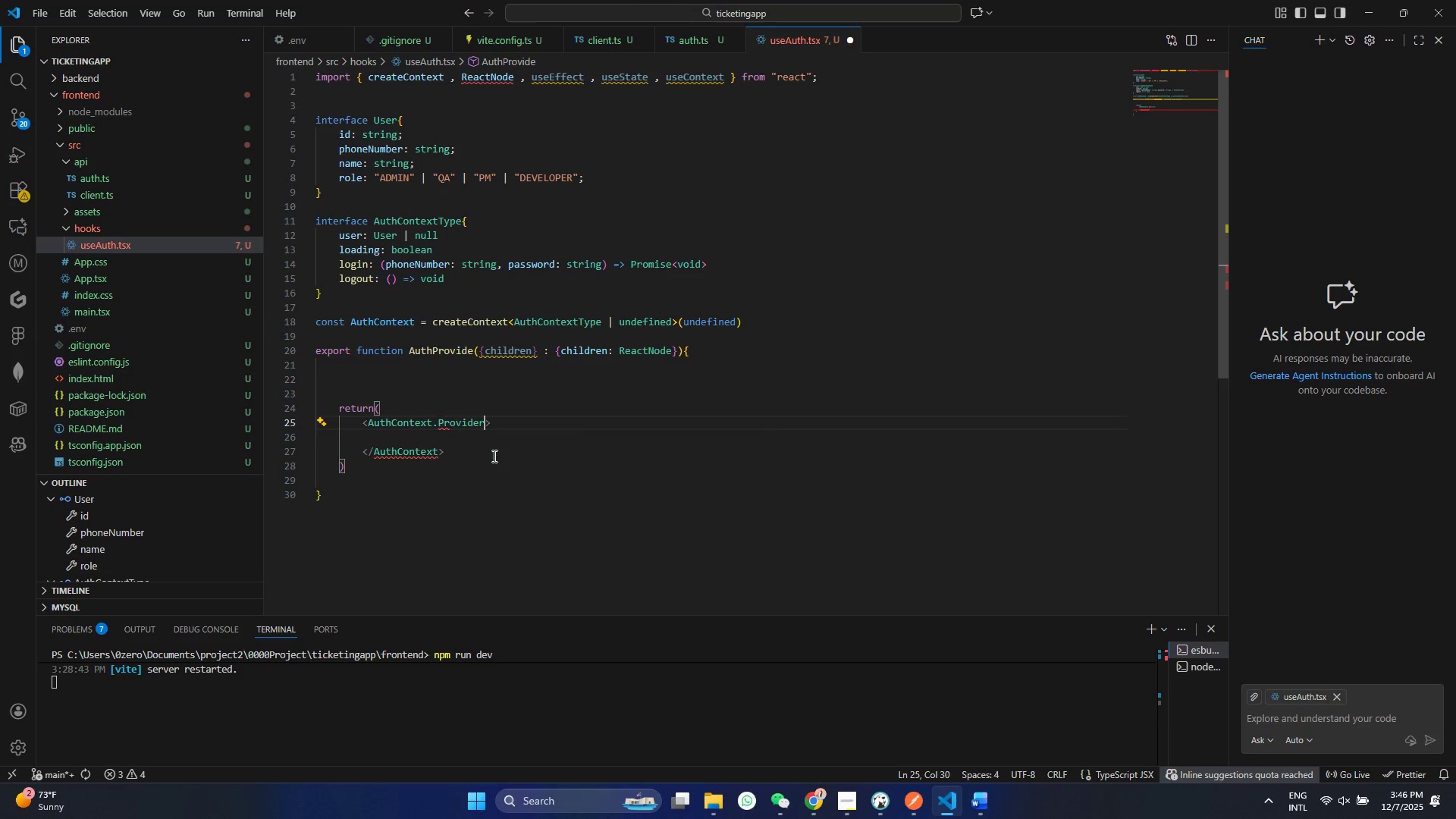 
key(Enter)
 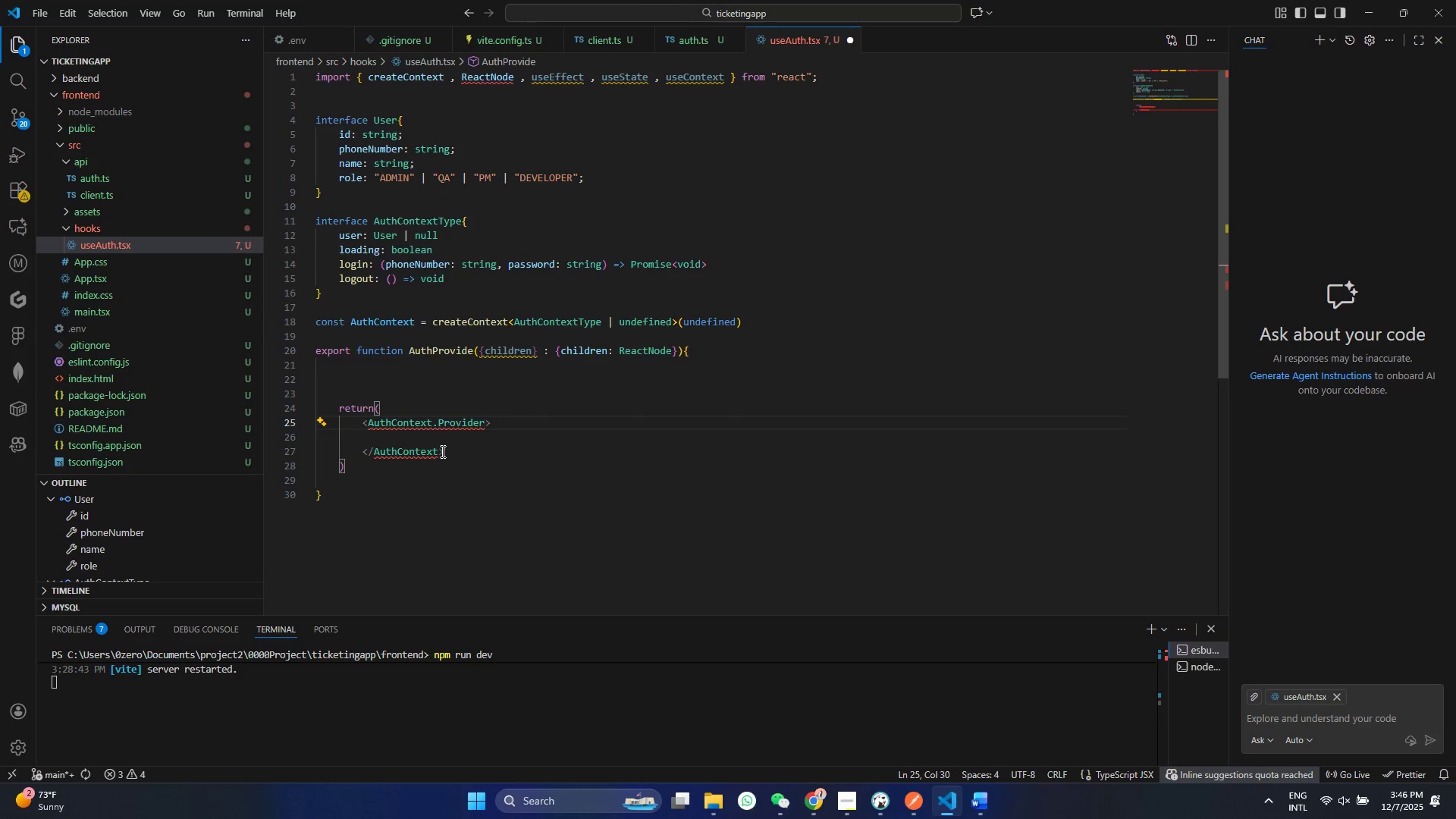 
left_click([441, 451])
 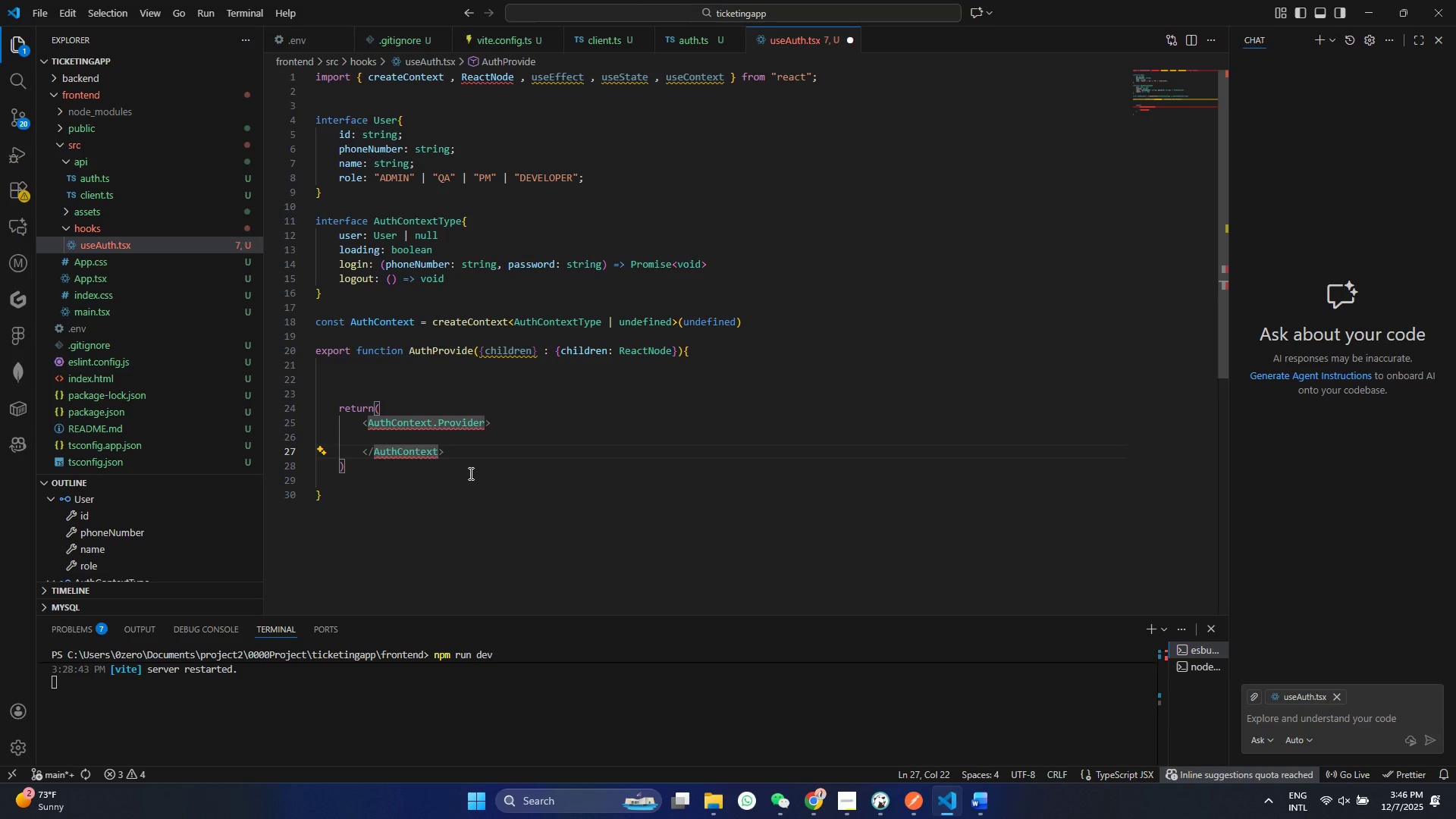 
type(.pr)
 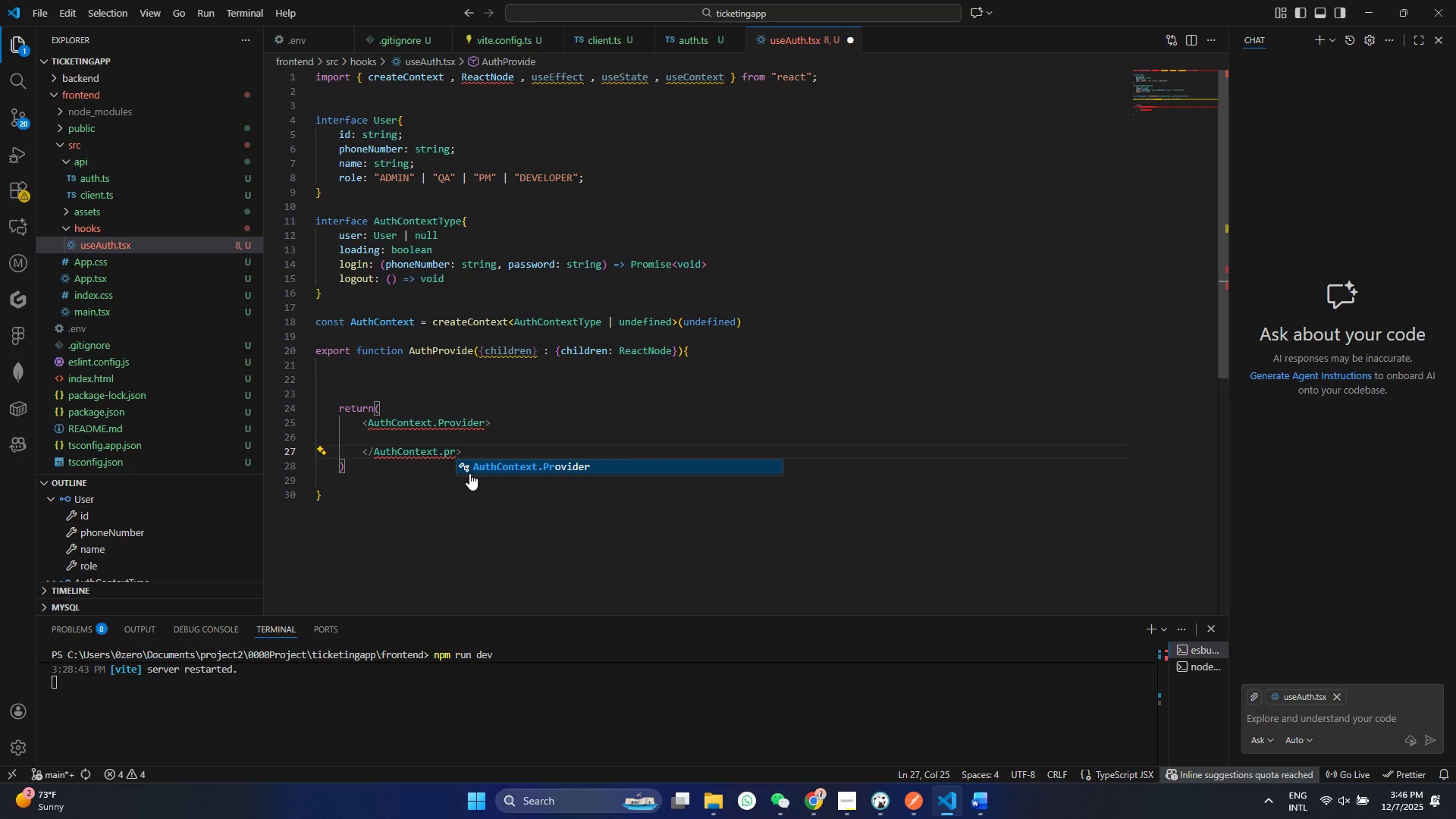 
key(Enter)
 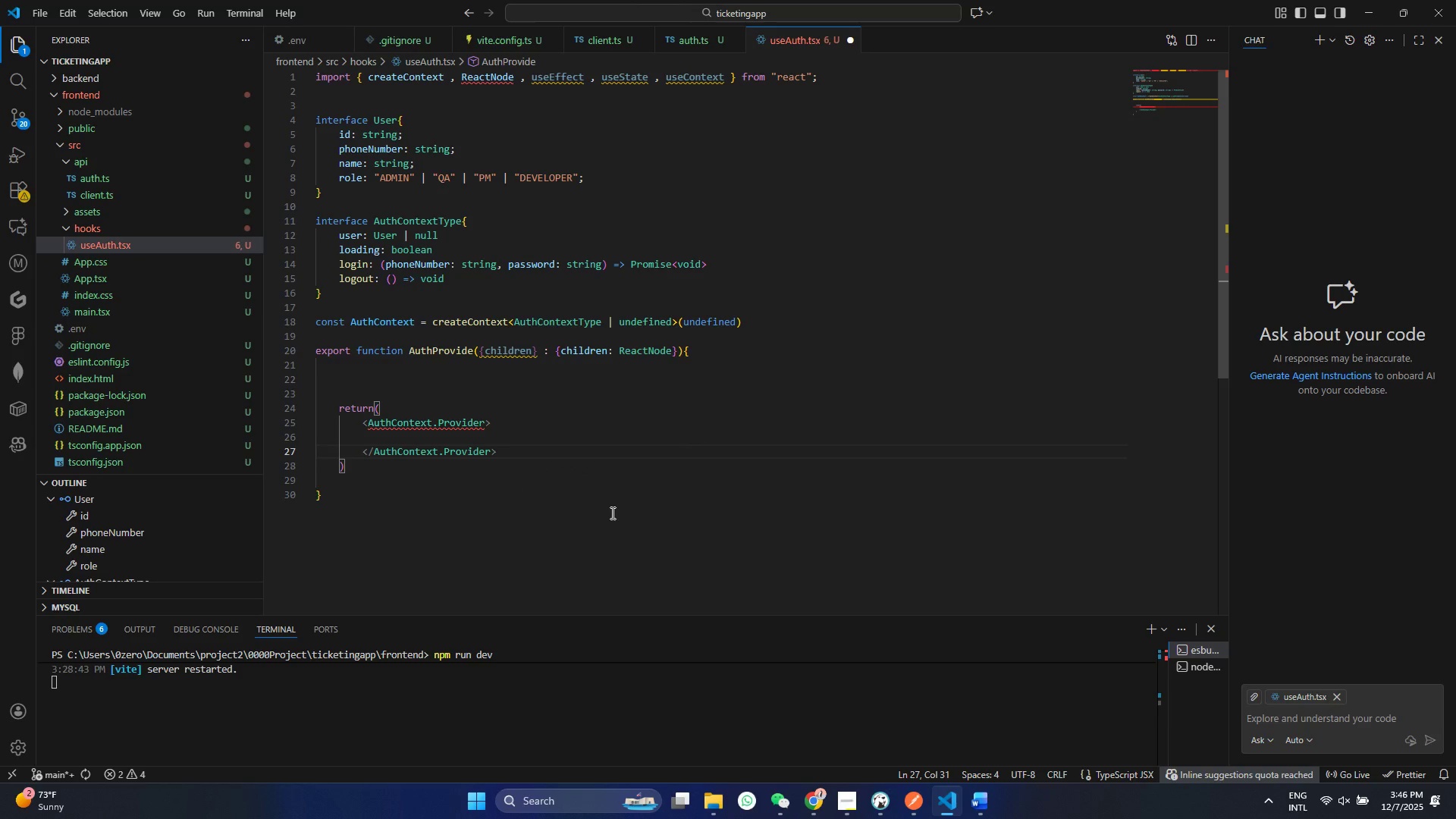 
wait(6.42)
 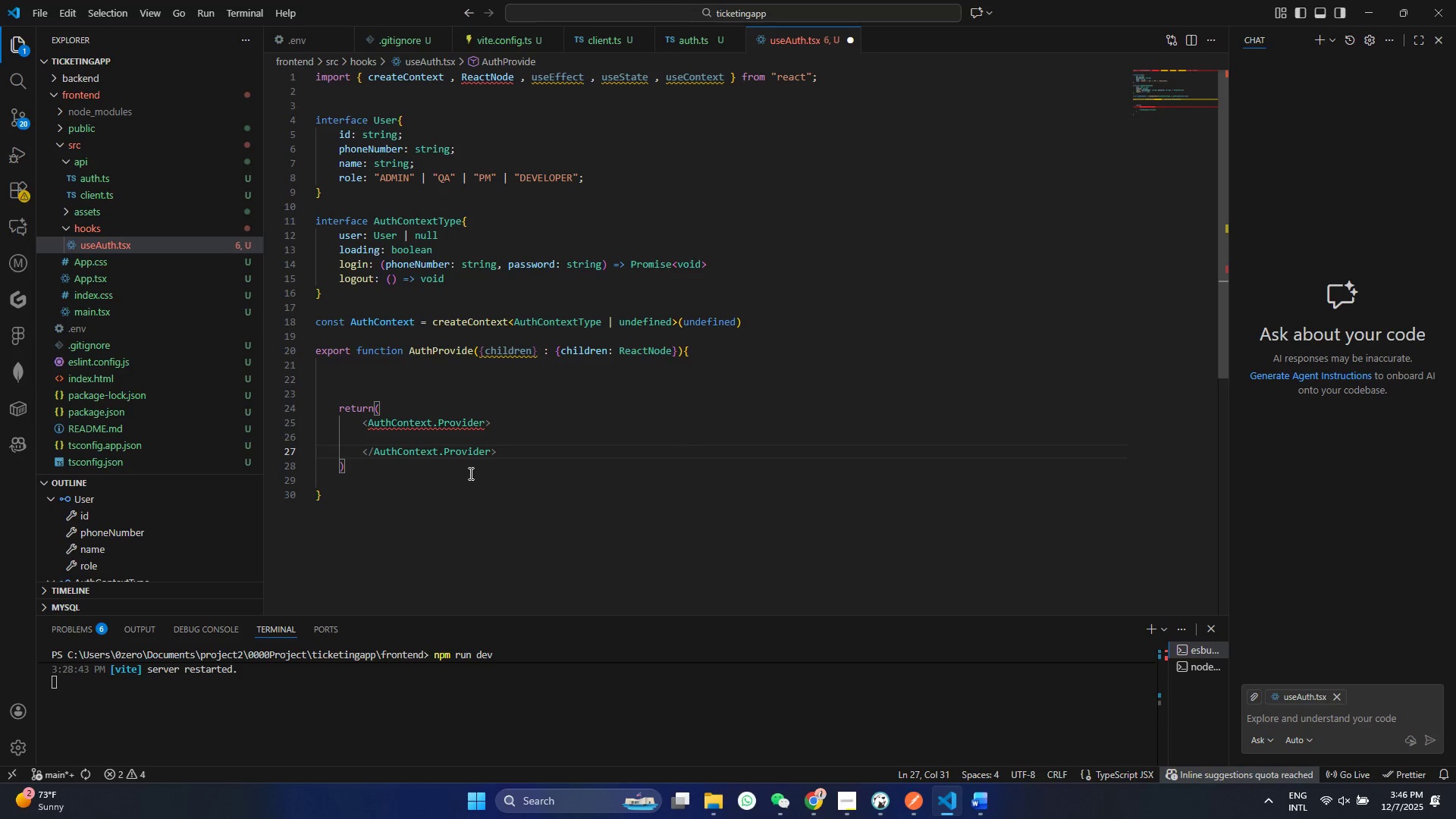 
left_click([417, 438])
 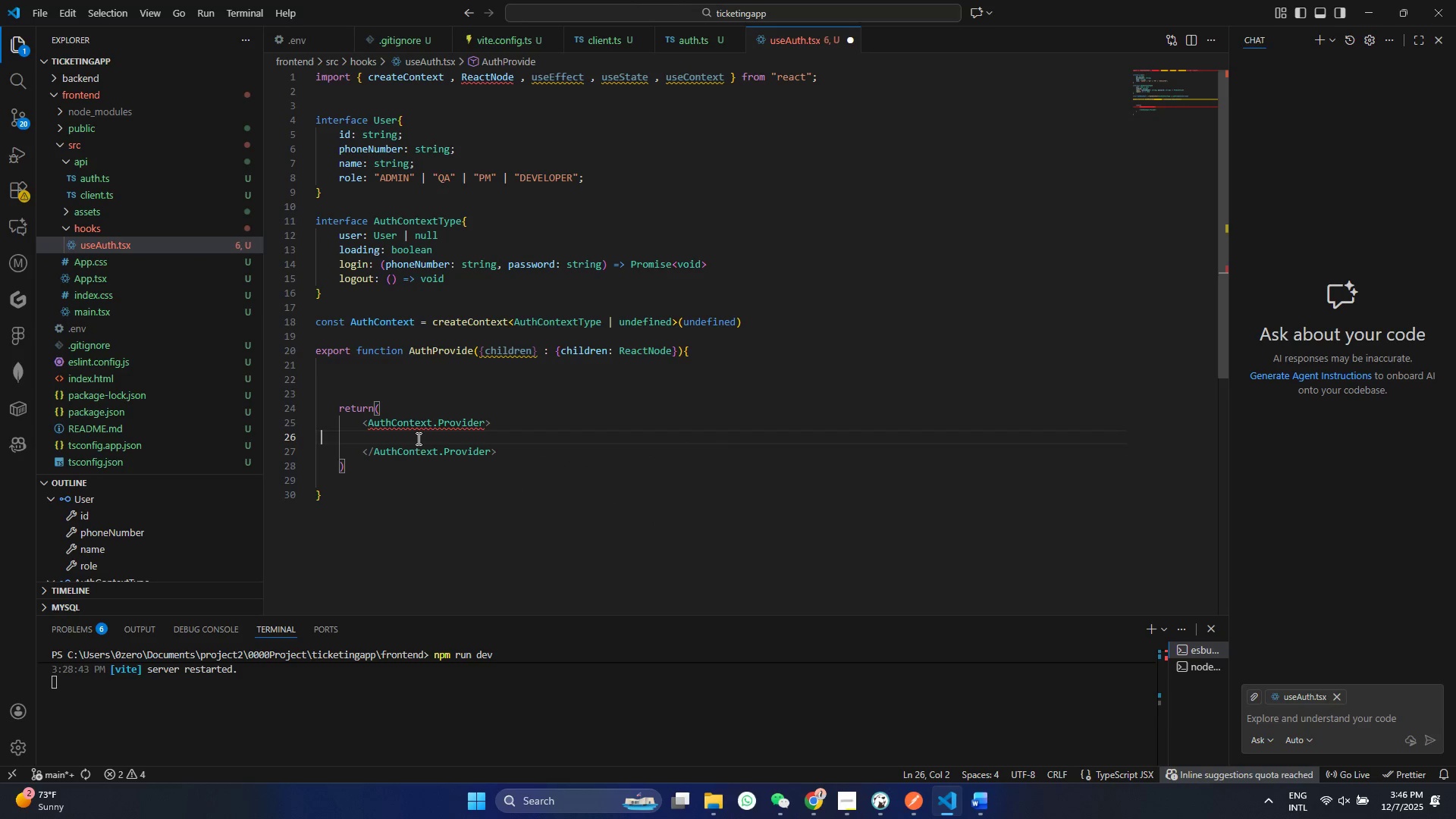 
hold_key(key=Space, duration=0.77)
 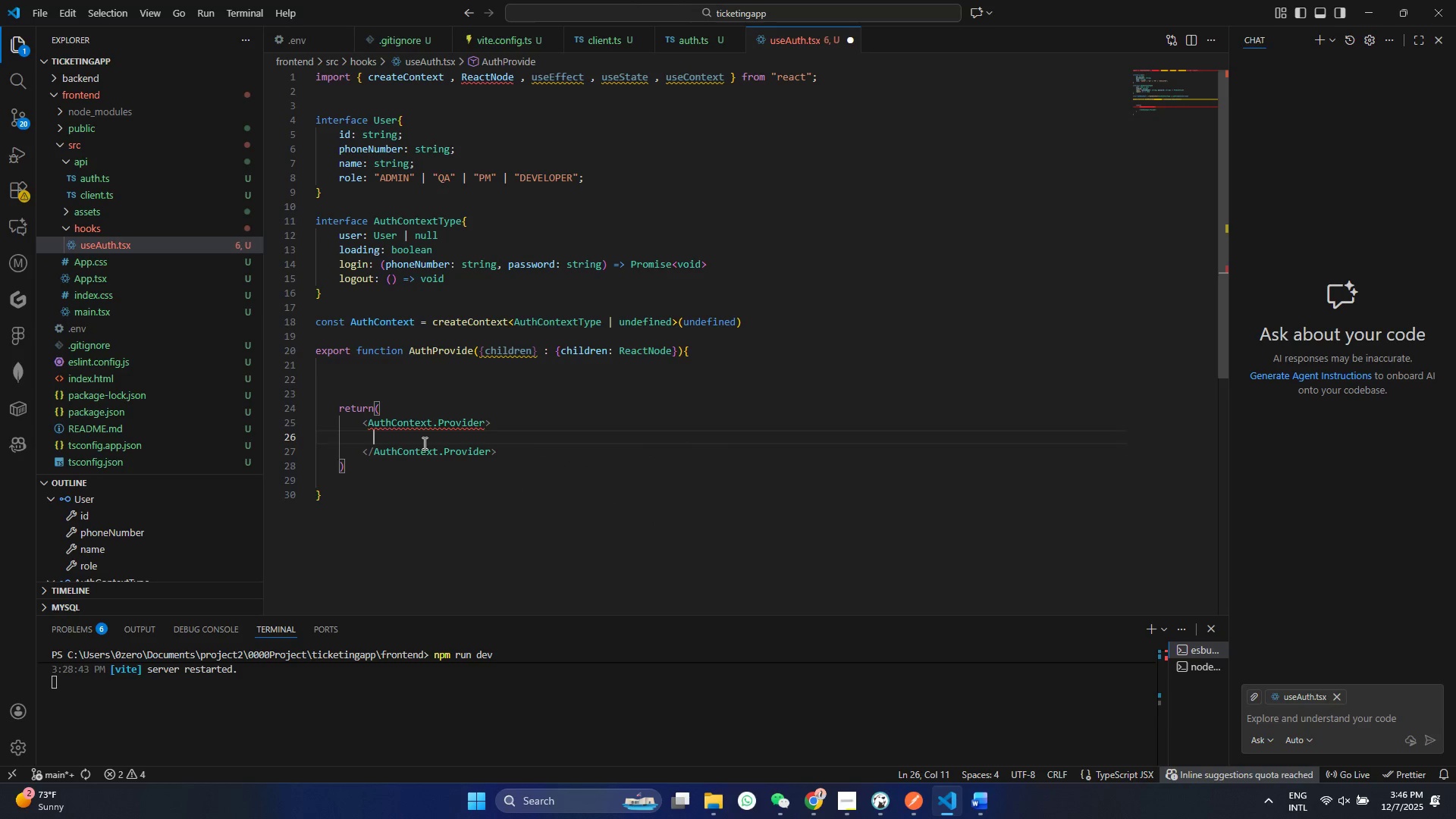 
hold_key(key=ShiftRight, duration=0.59)
 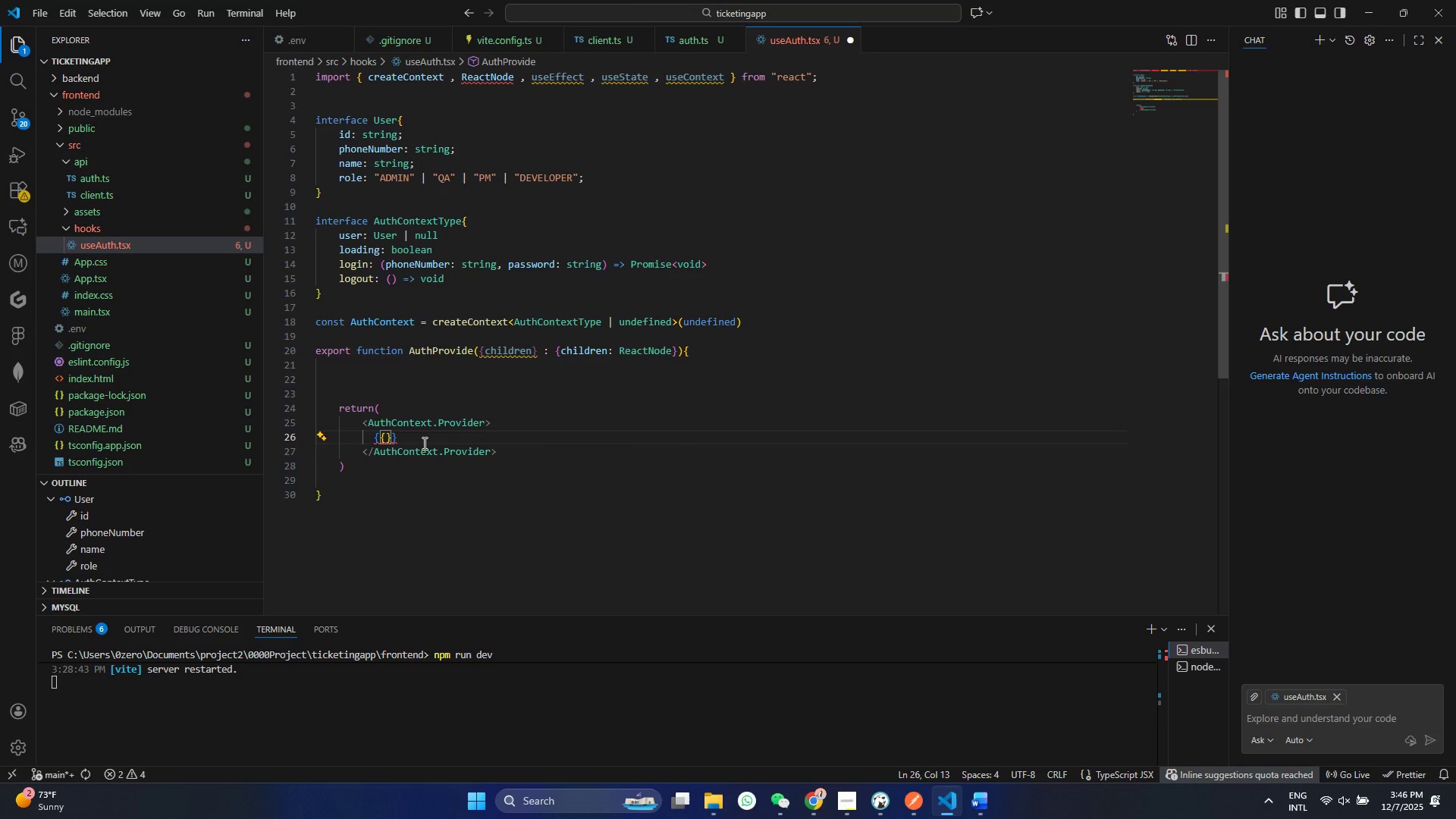 
key(BracketLeft)
 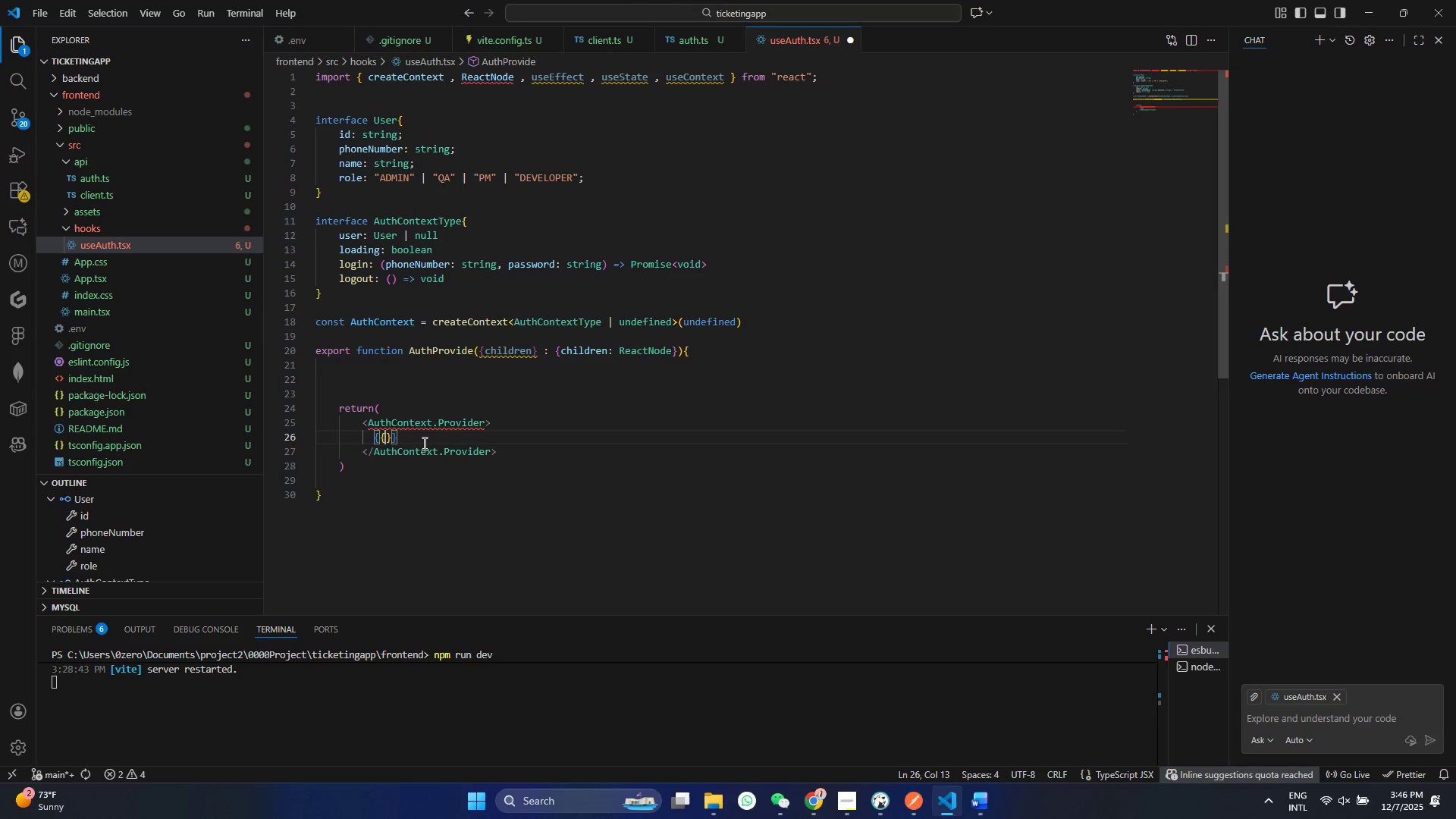 
key(BracketLeft)
 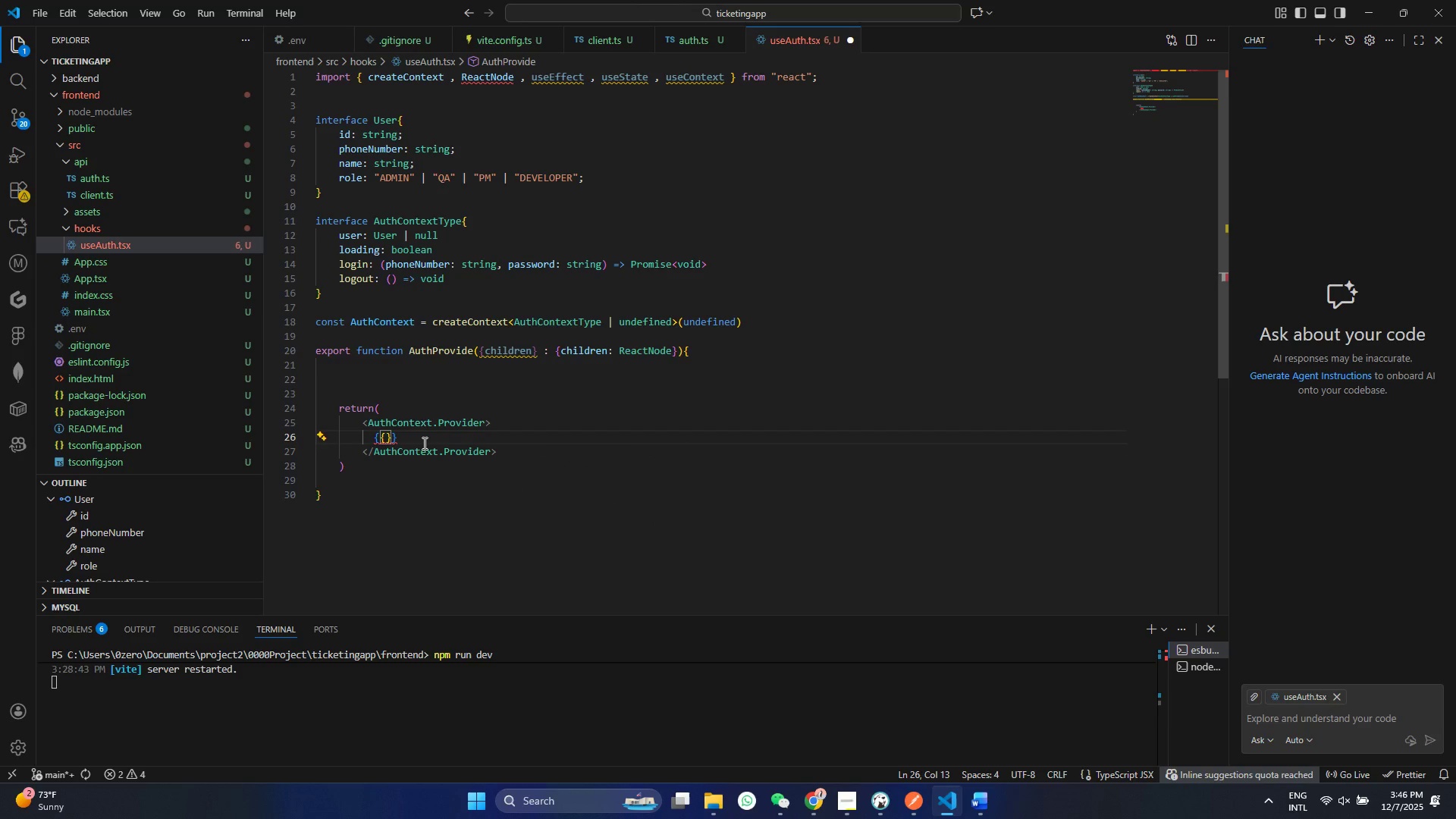 
key(Backspace)
 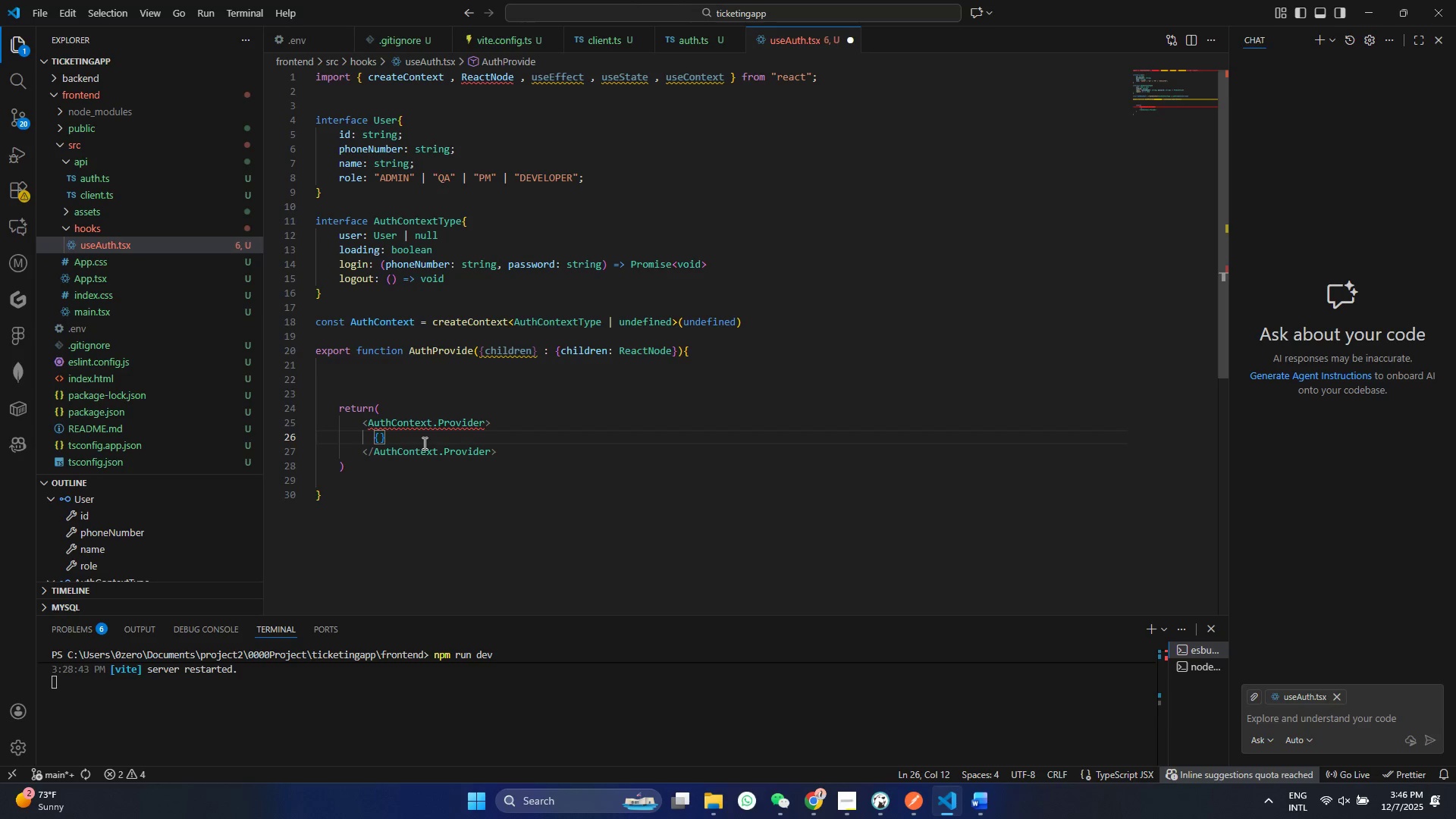 
key(Control+ControlLeft)
 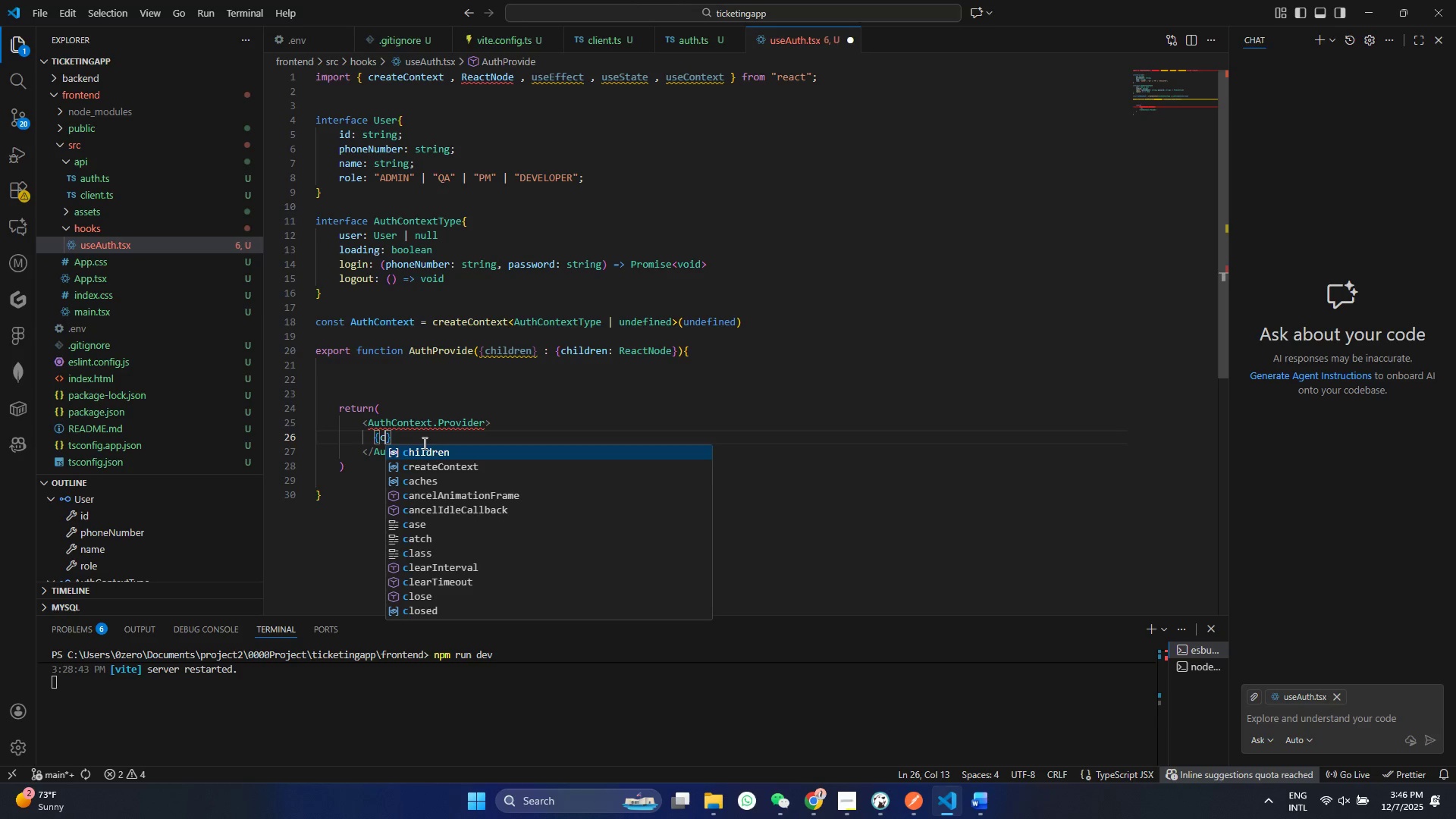 
type(chil)
 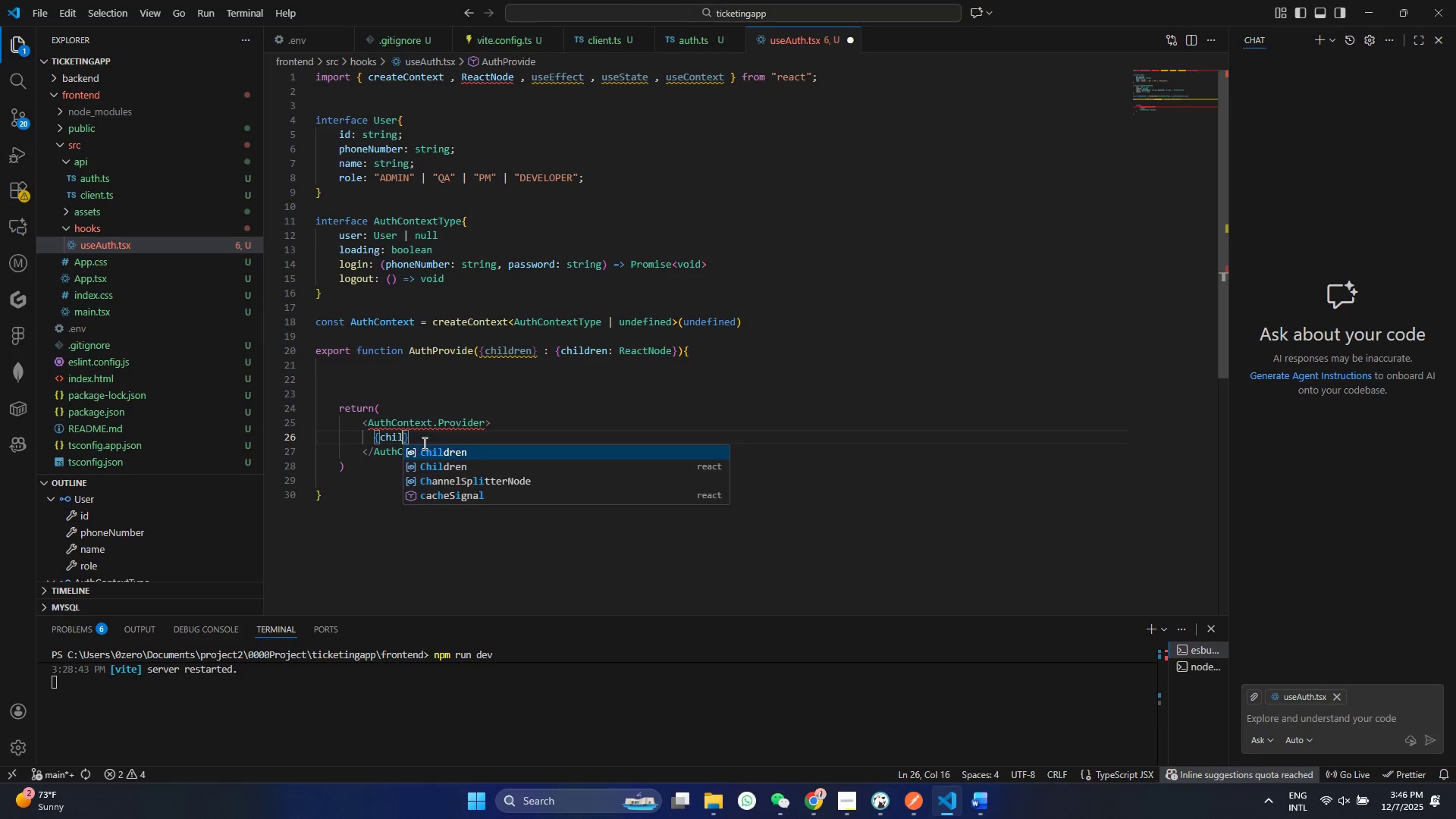 
key(Enter)
 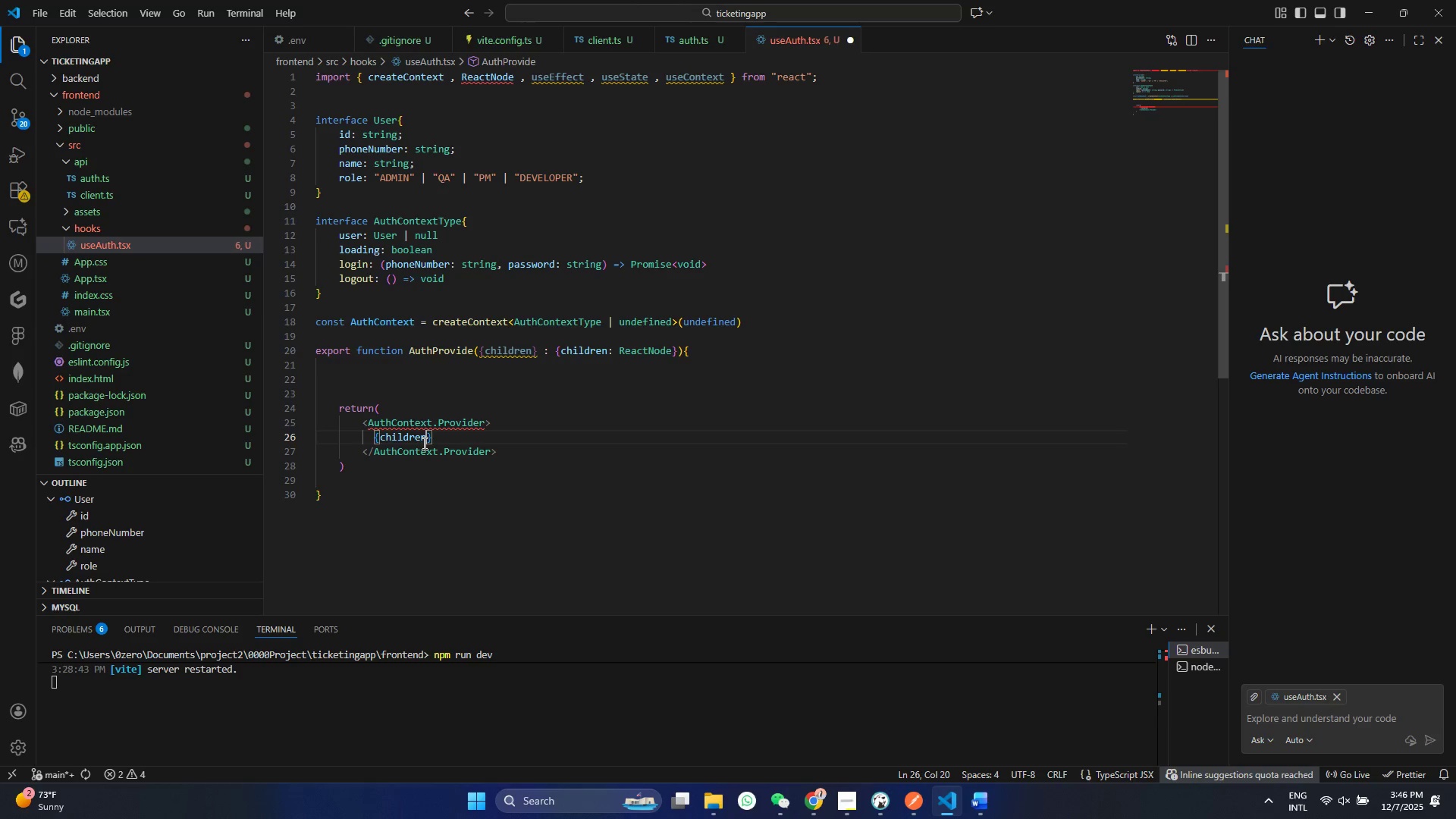 
key(Control+ControlLeft)
 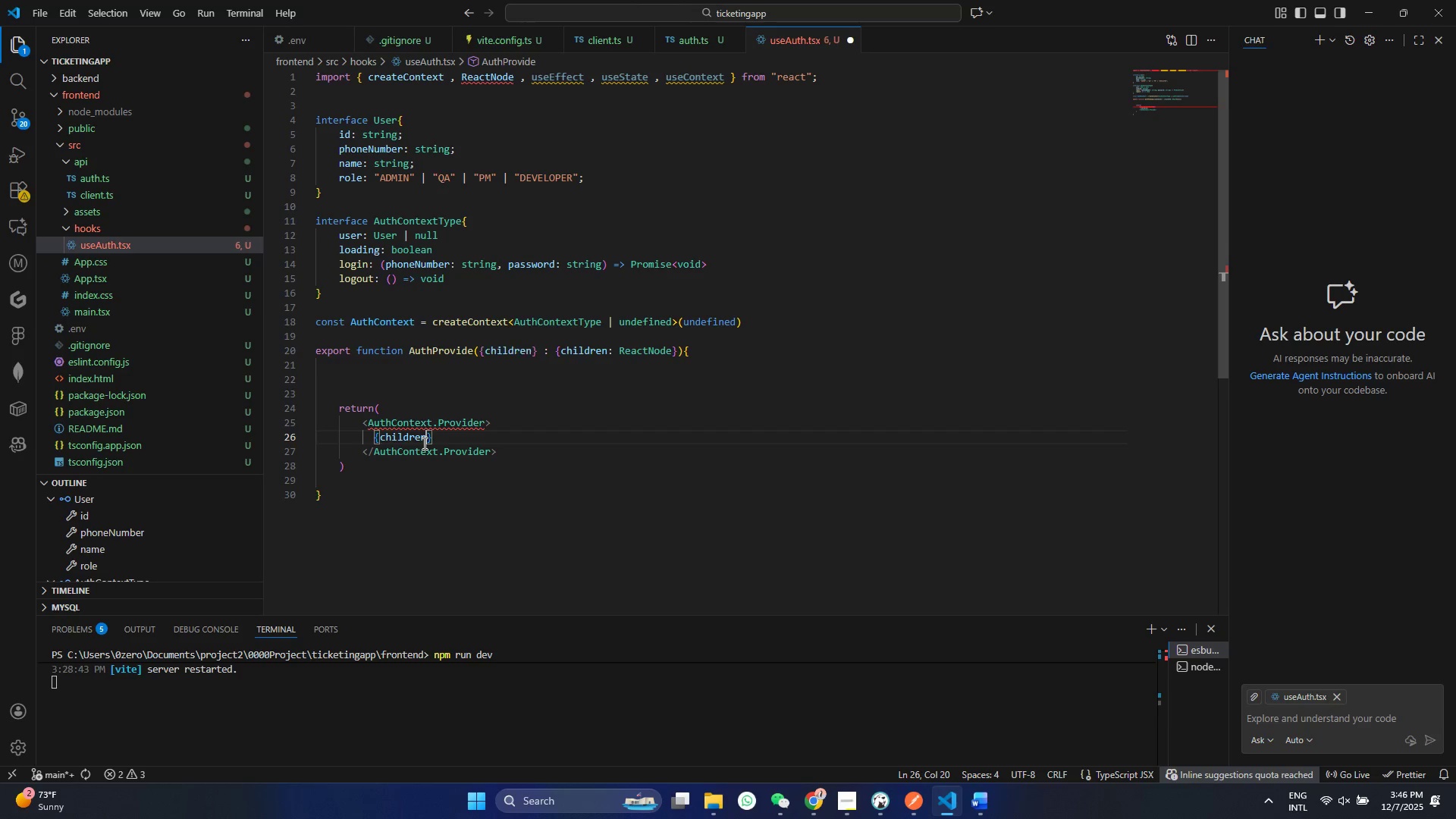 
key(Control+S)
 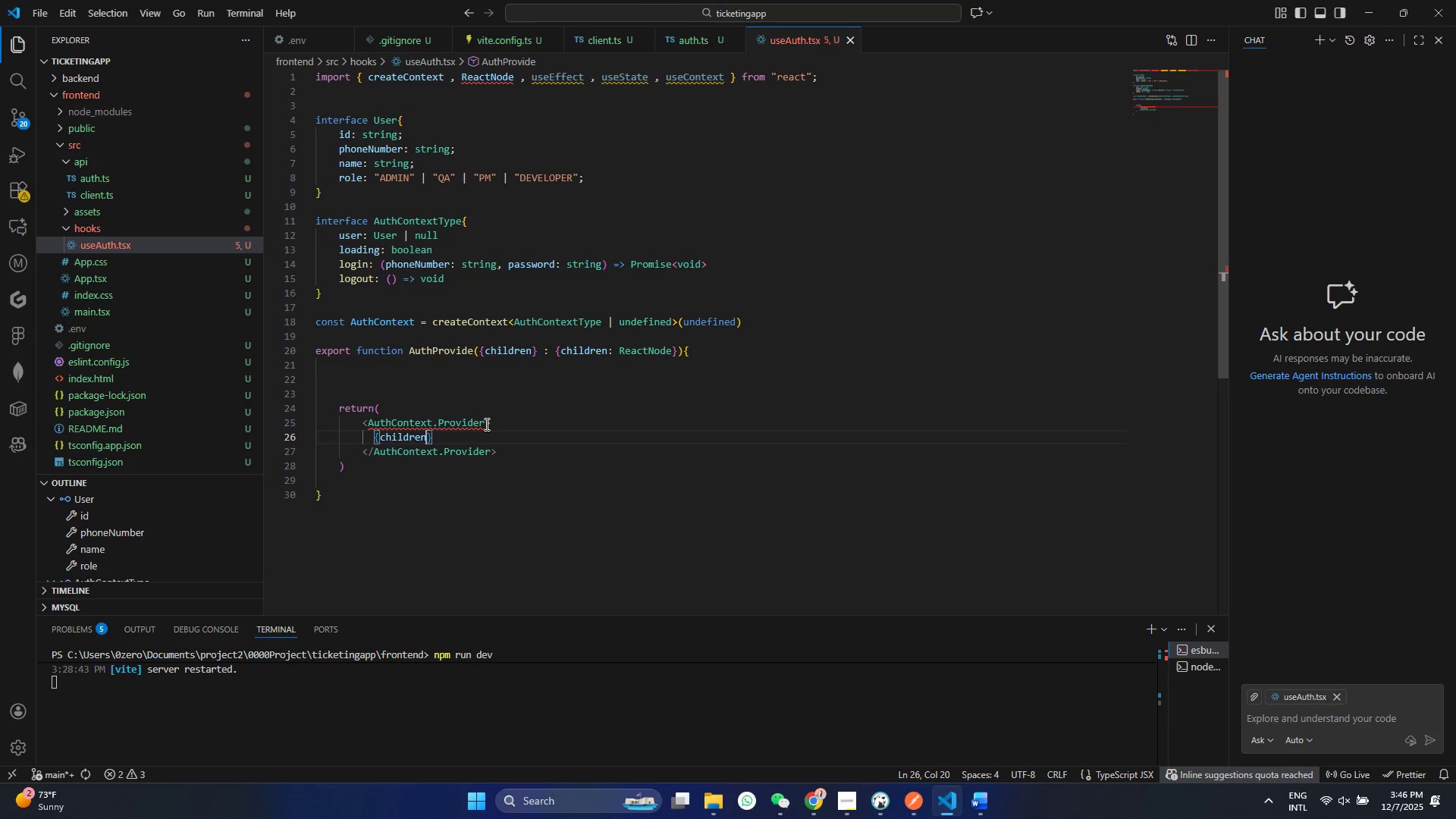 
left_click([486, 423])
 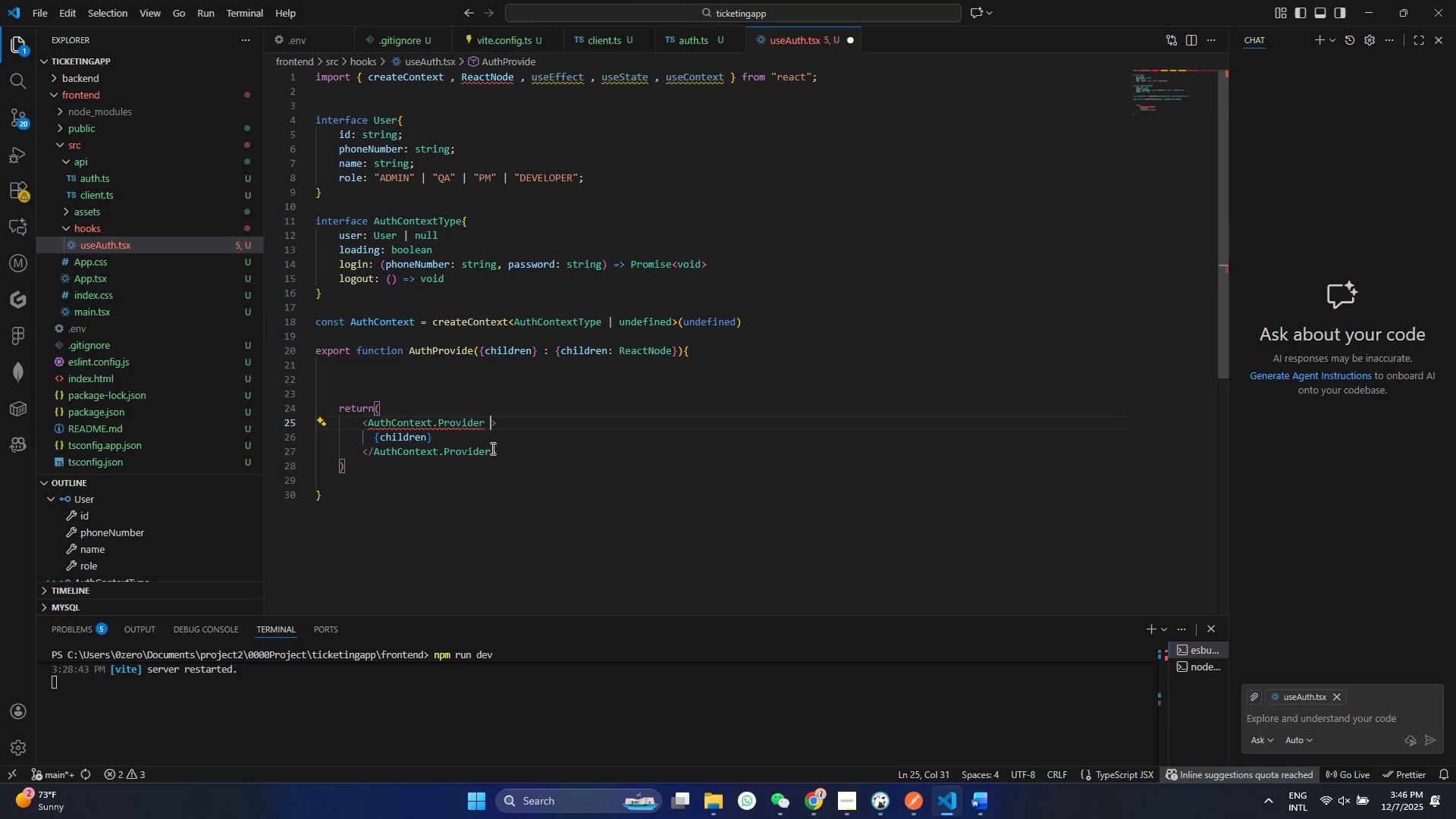 
key(Space)
 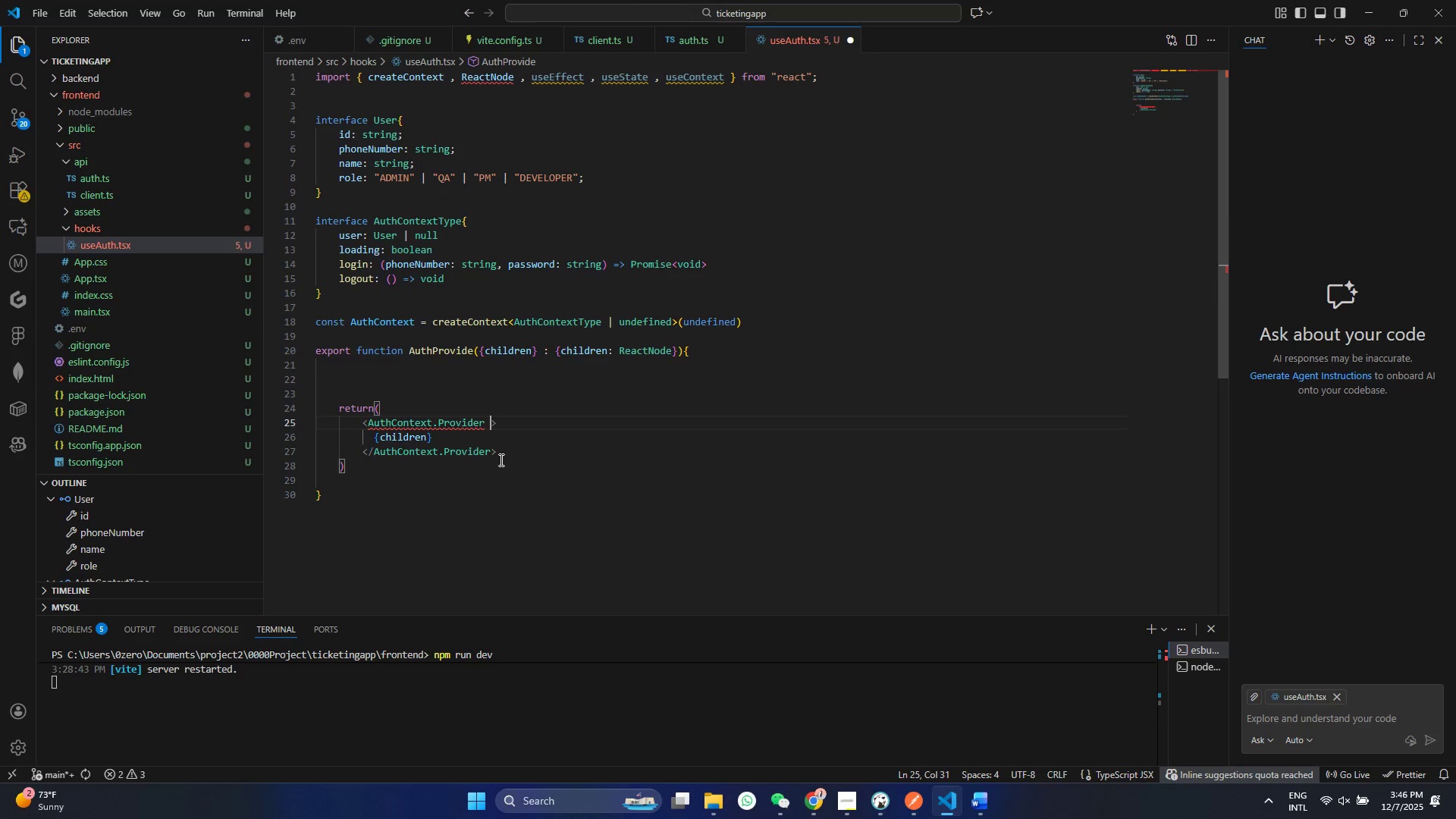 
type(value)
 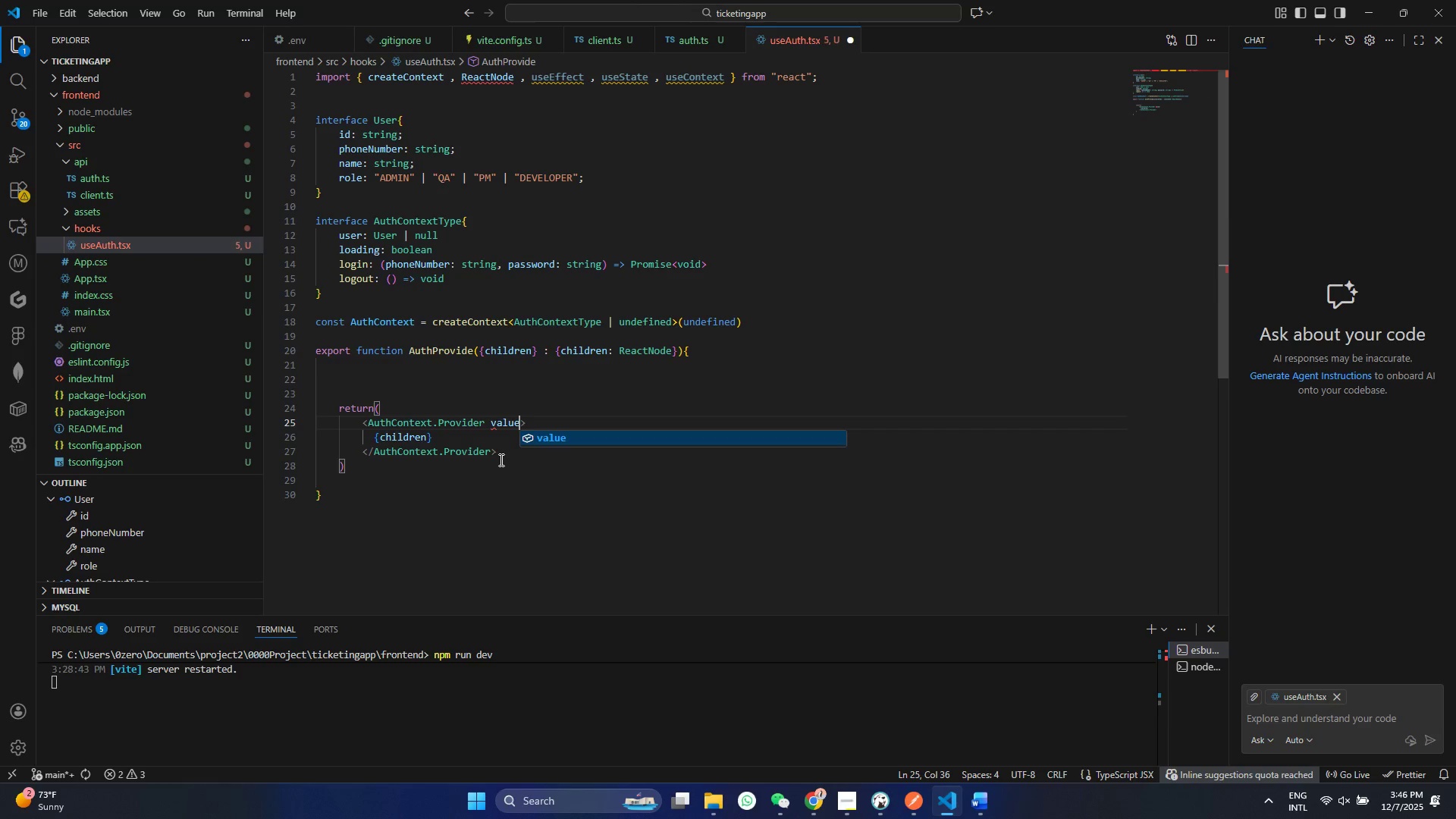 
key(Enter)
 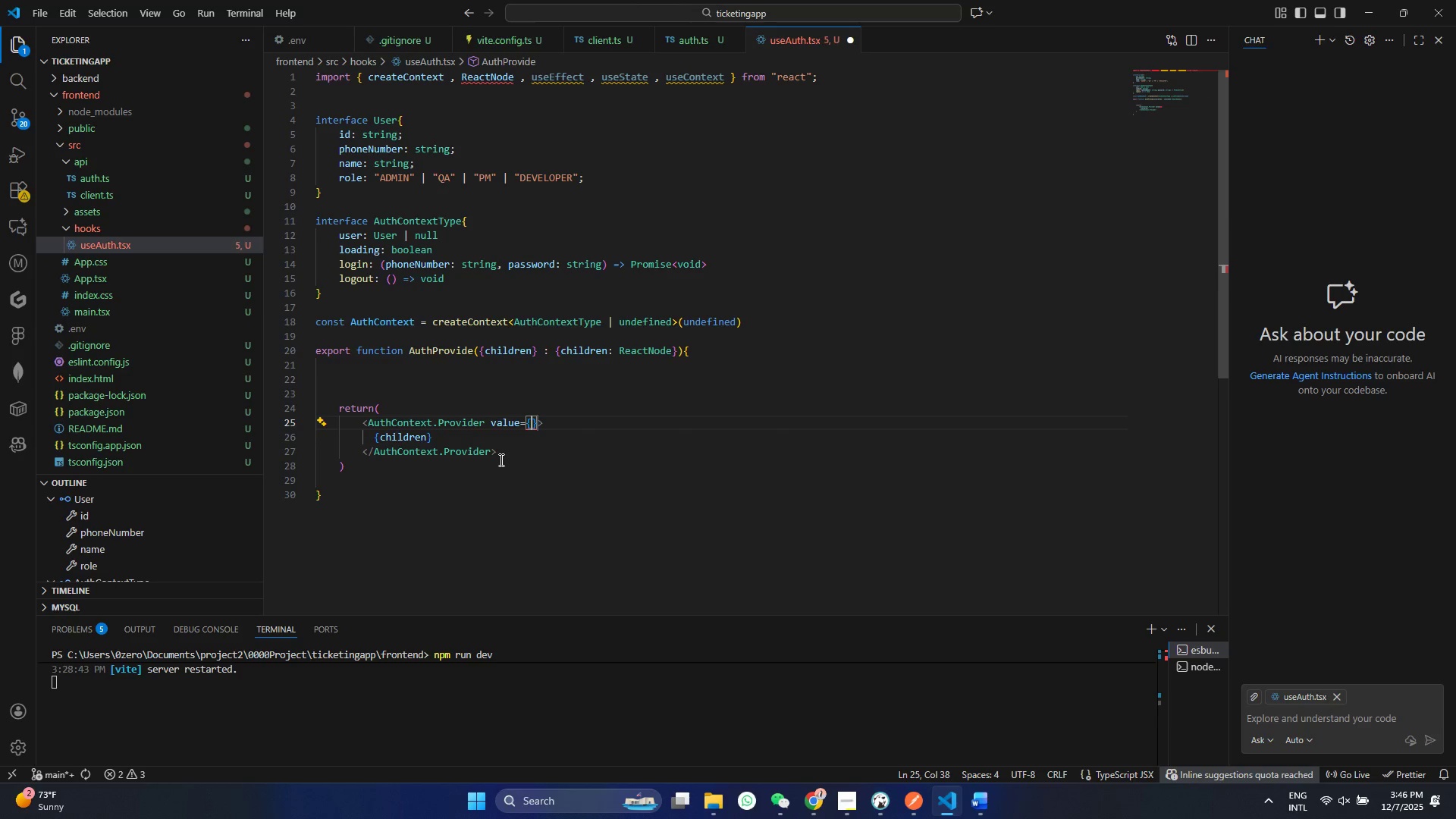 
type({User,loa)
 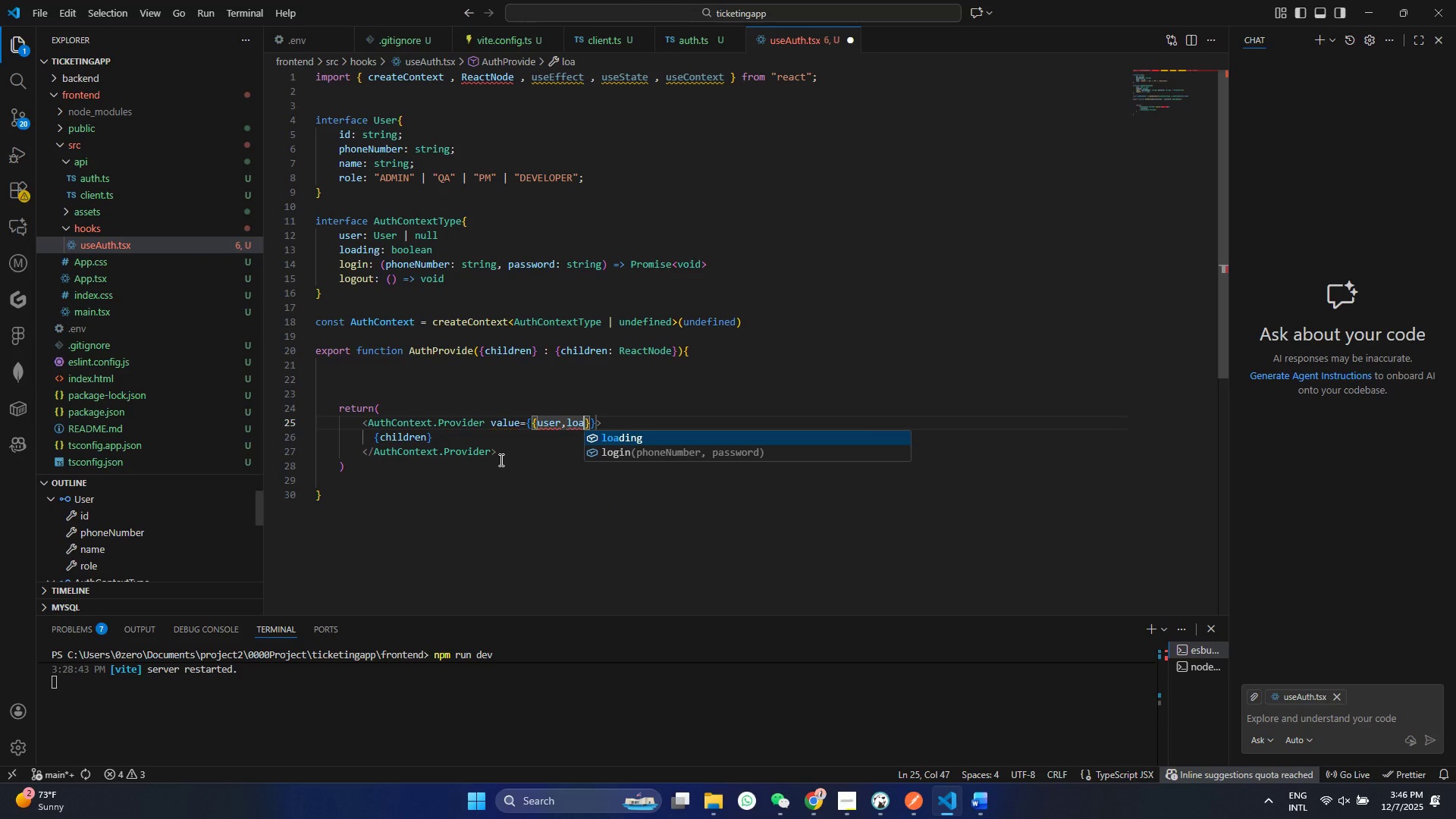 
key(Enter)
 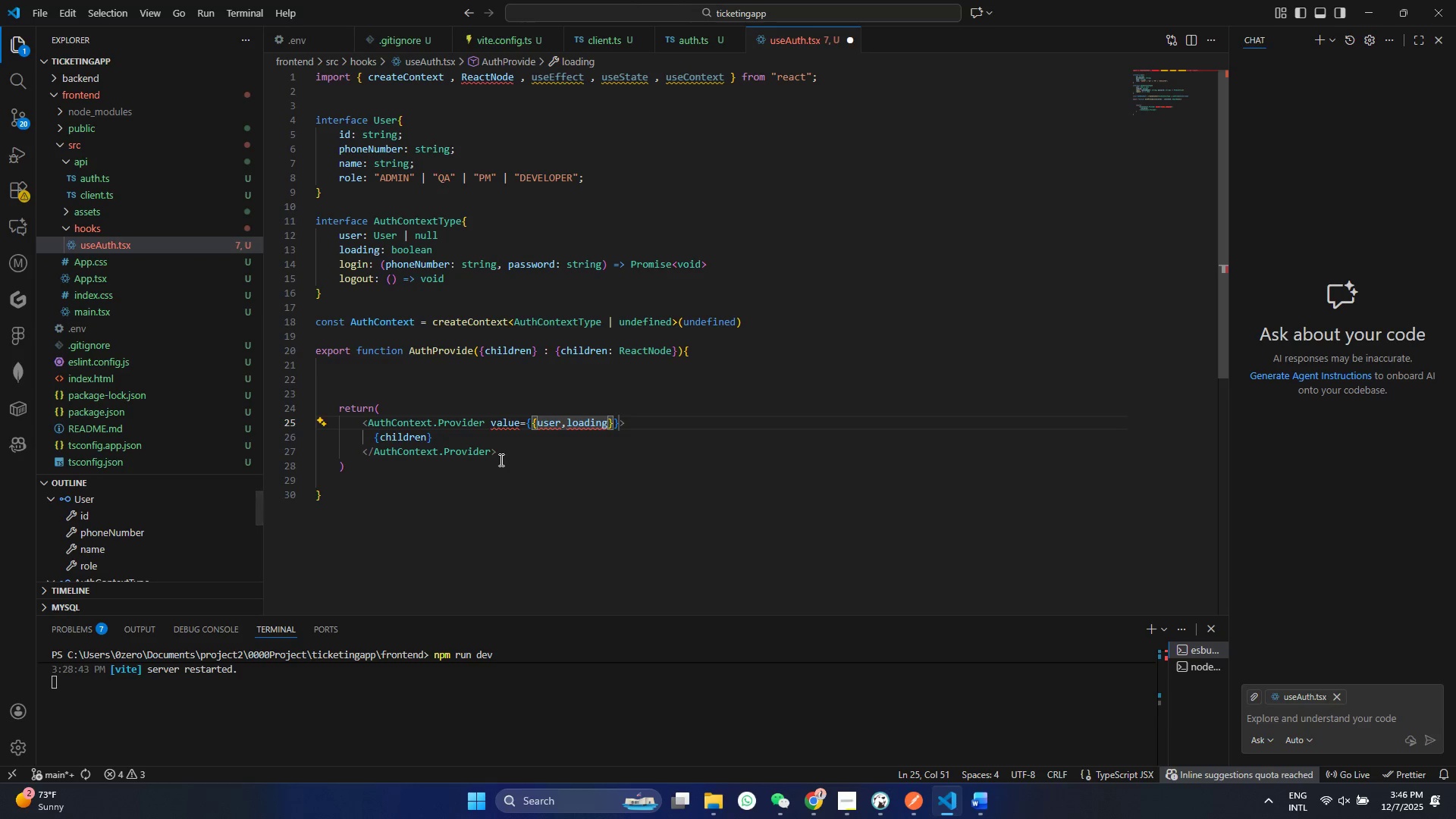 
type(,log)
 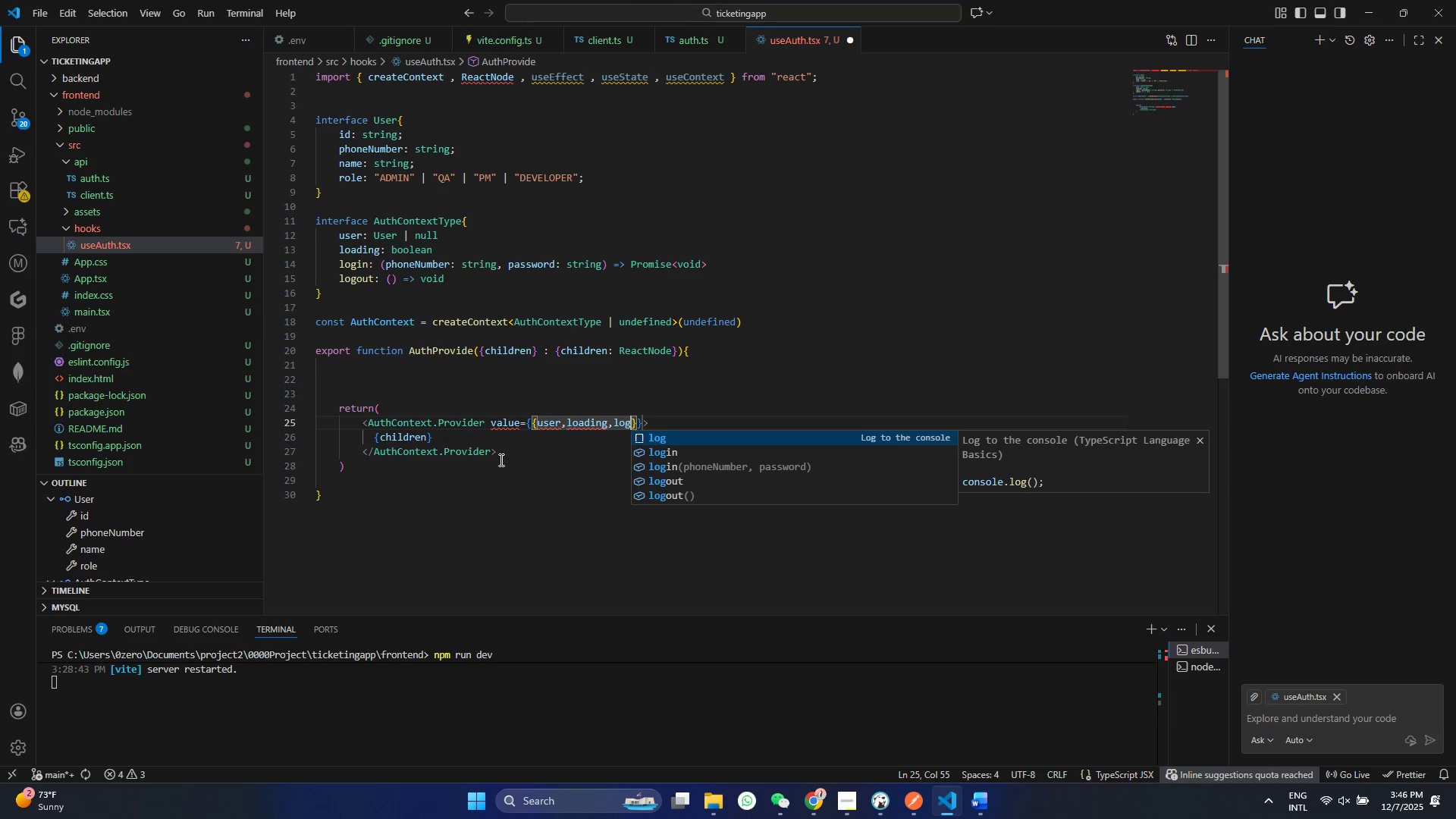 
key(Enter)
 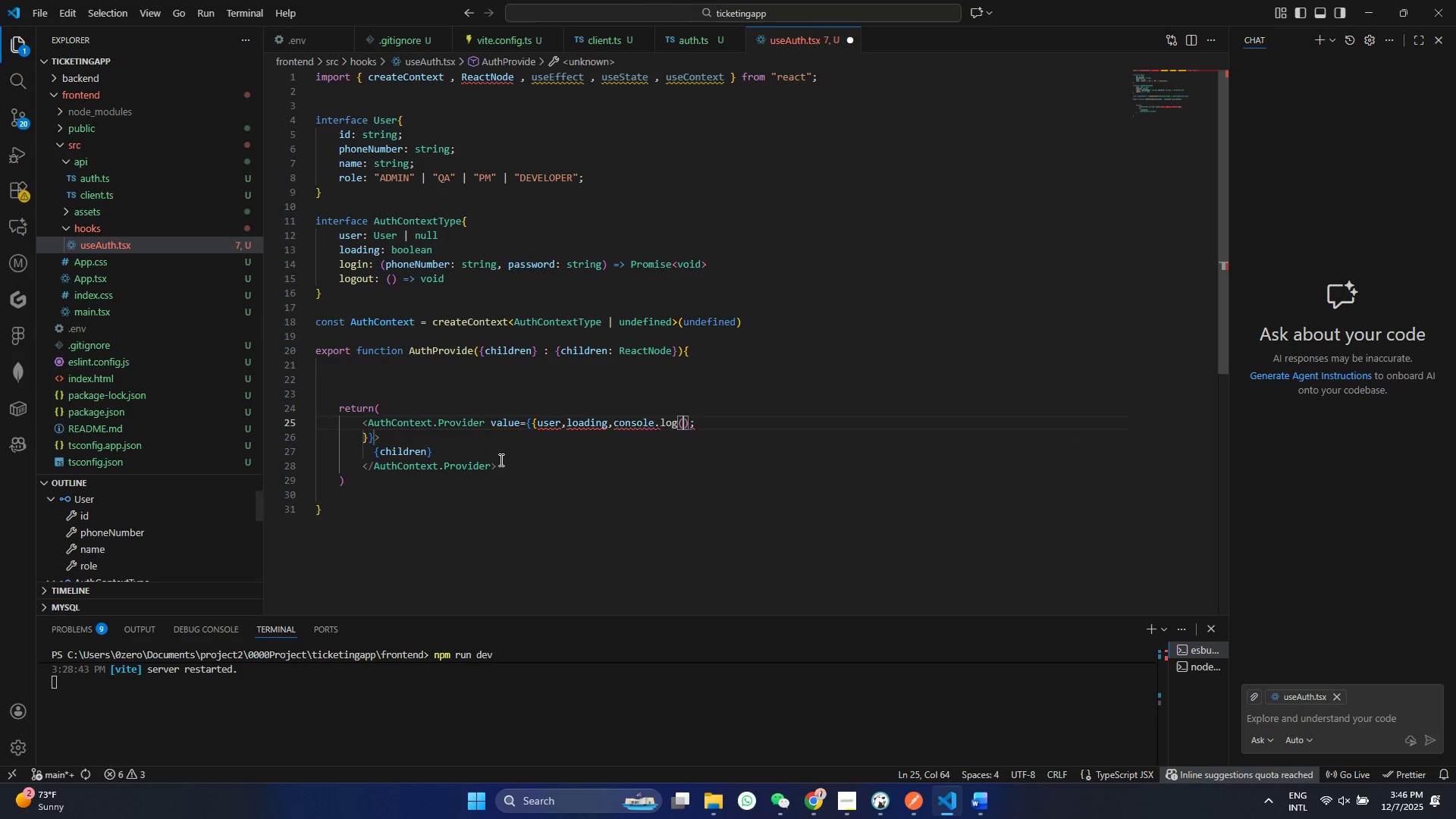 
key(Control+ControlLeft)
 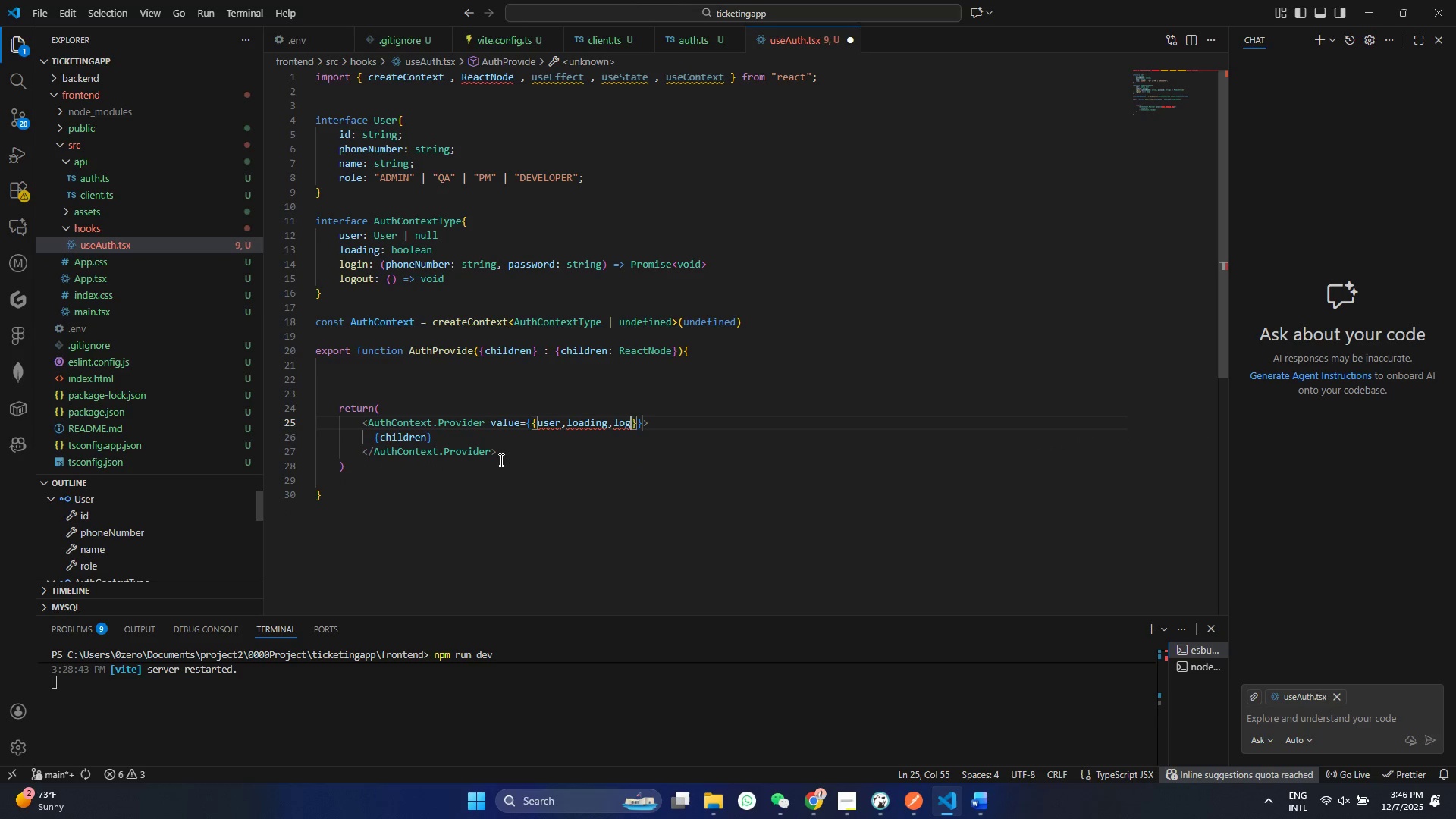 
type(zi)
 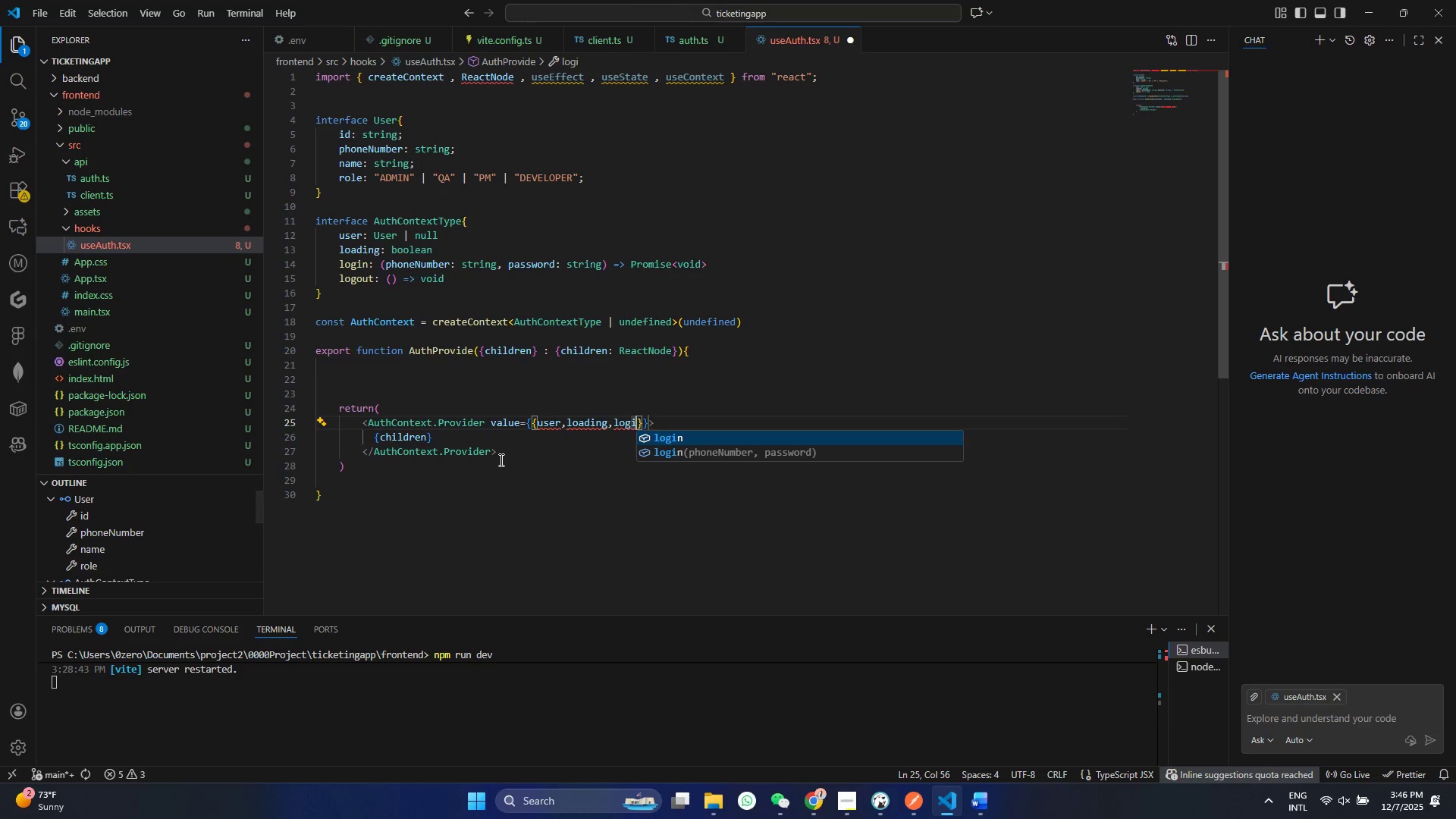 
key(Enter)
 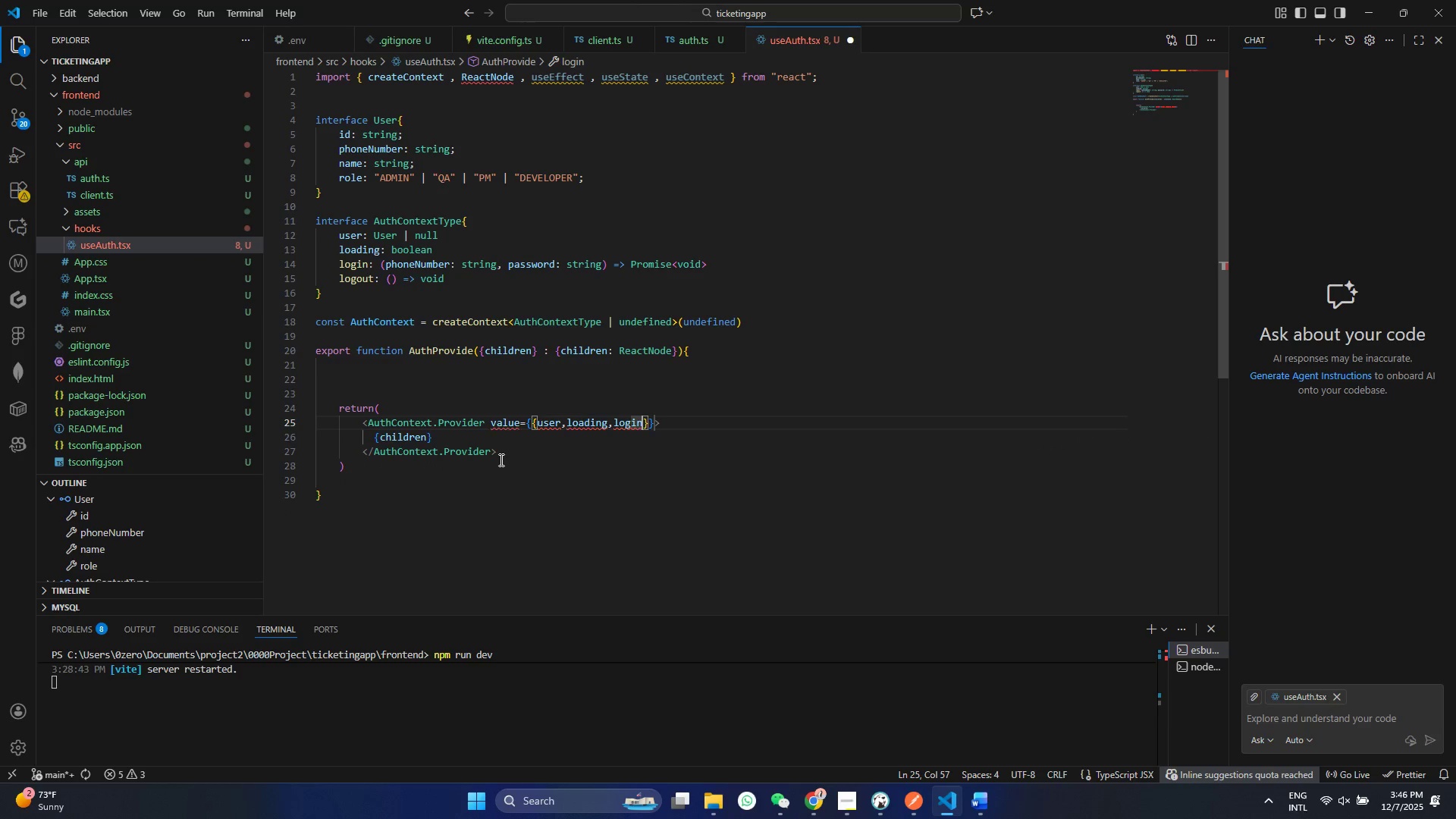 
type(,log)
 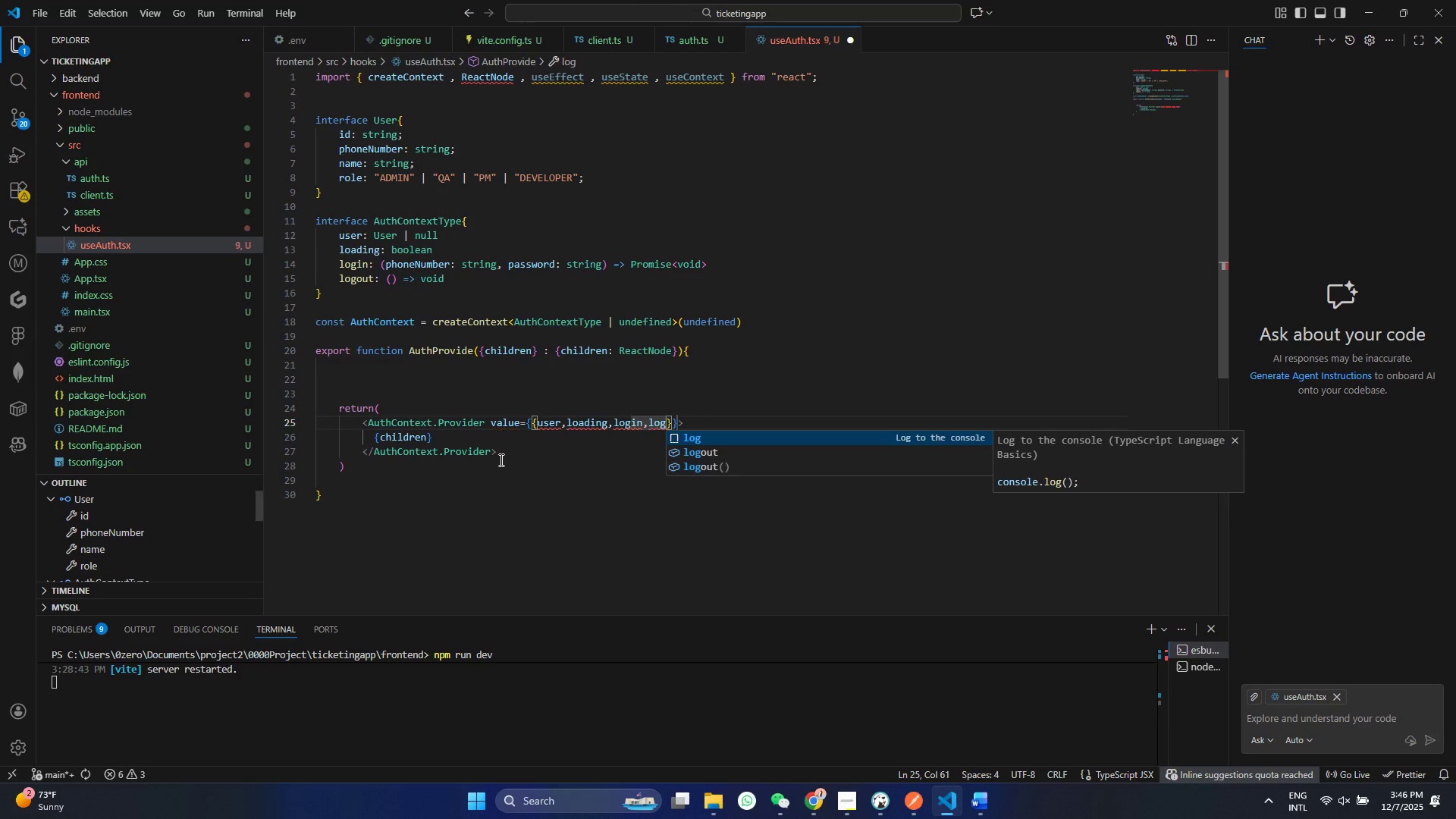 
key(ArrowDown)
 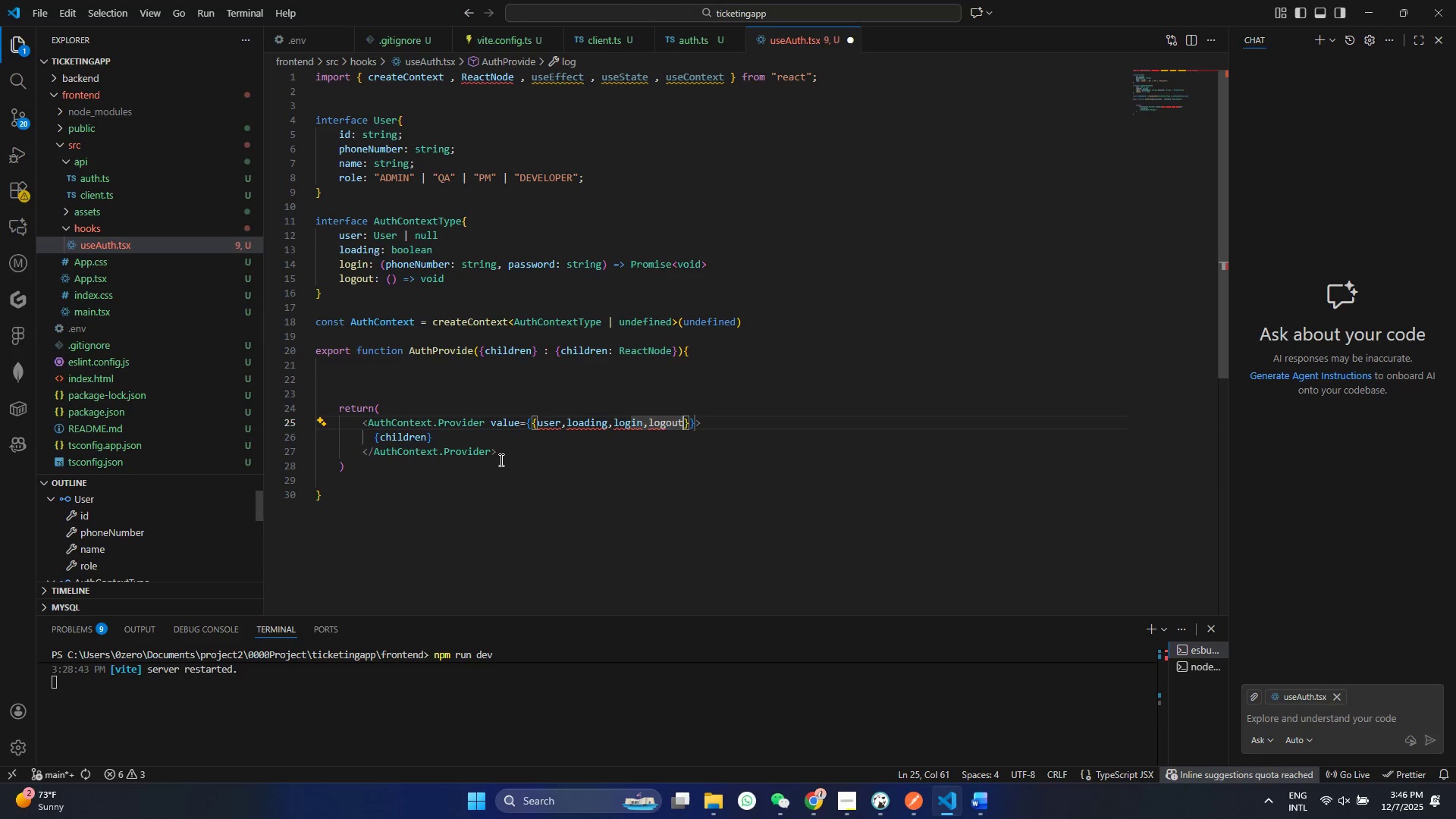 
key(Enter)
 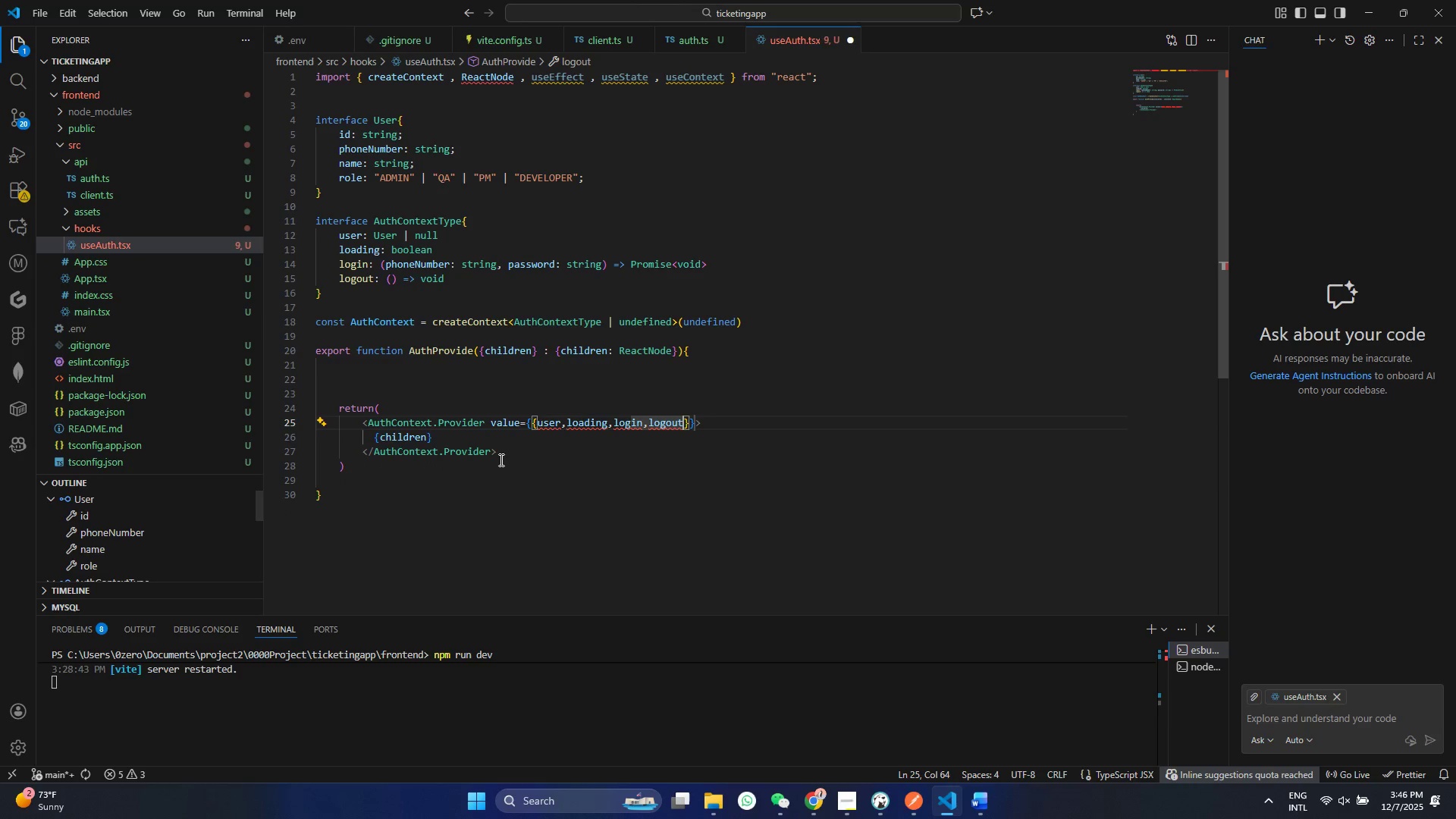 
hold_key(key=ControlLeft, duration=1.09)
 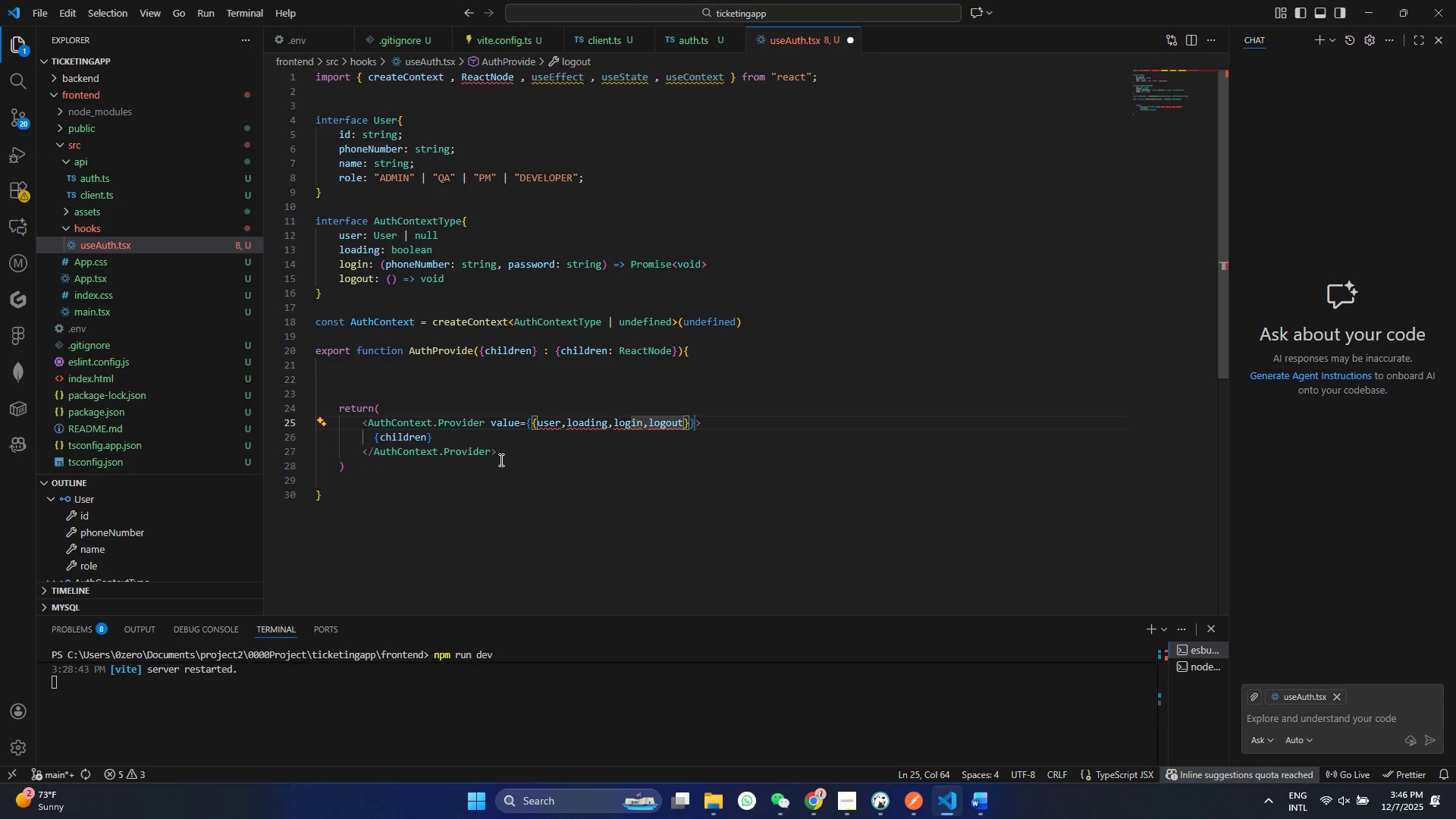 
key(Control+S)
 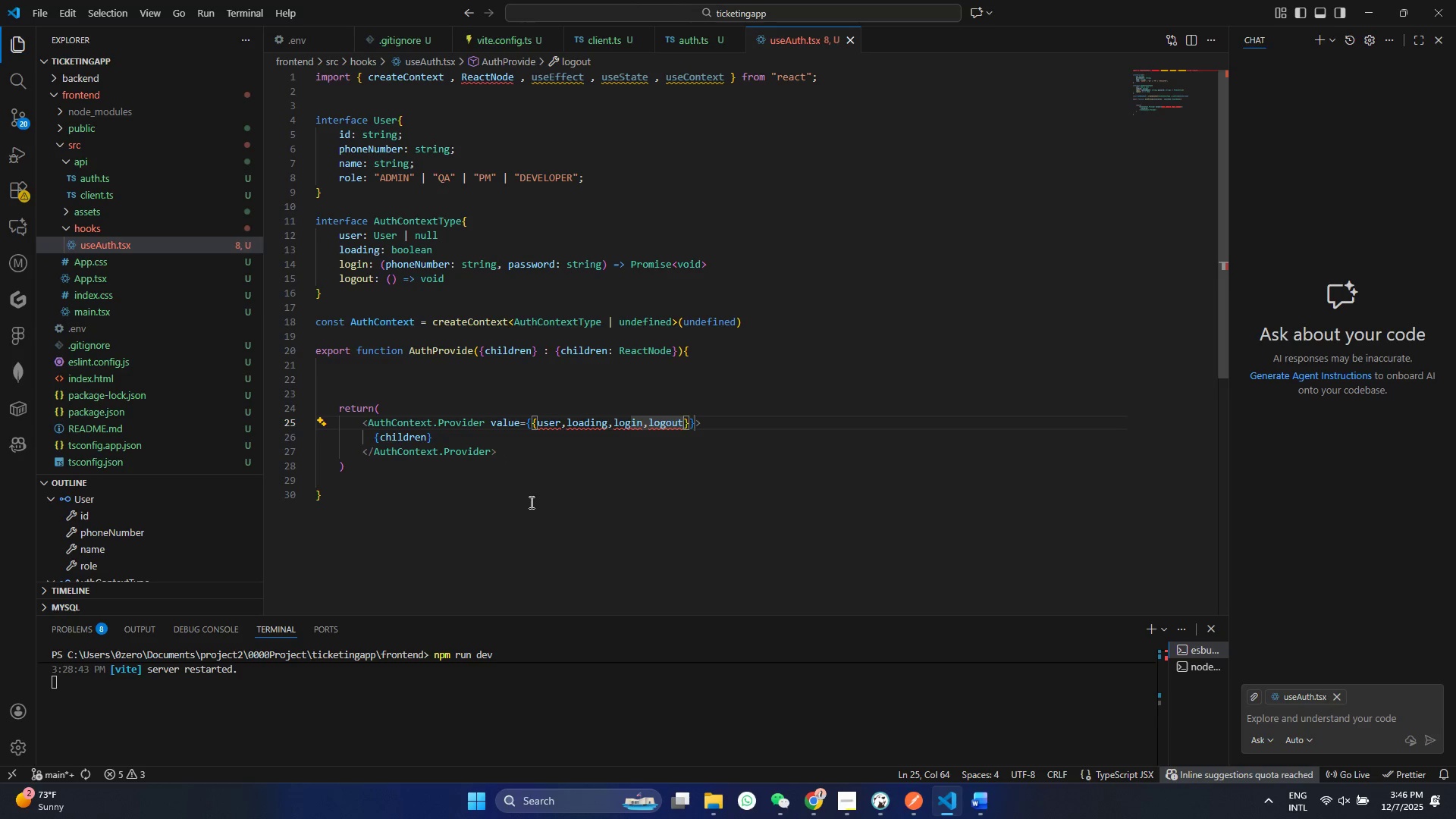 
left_click([593, 483])
 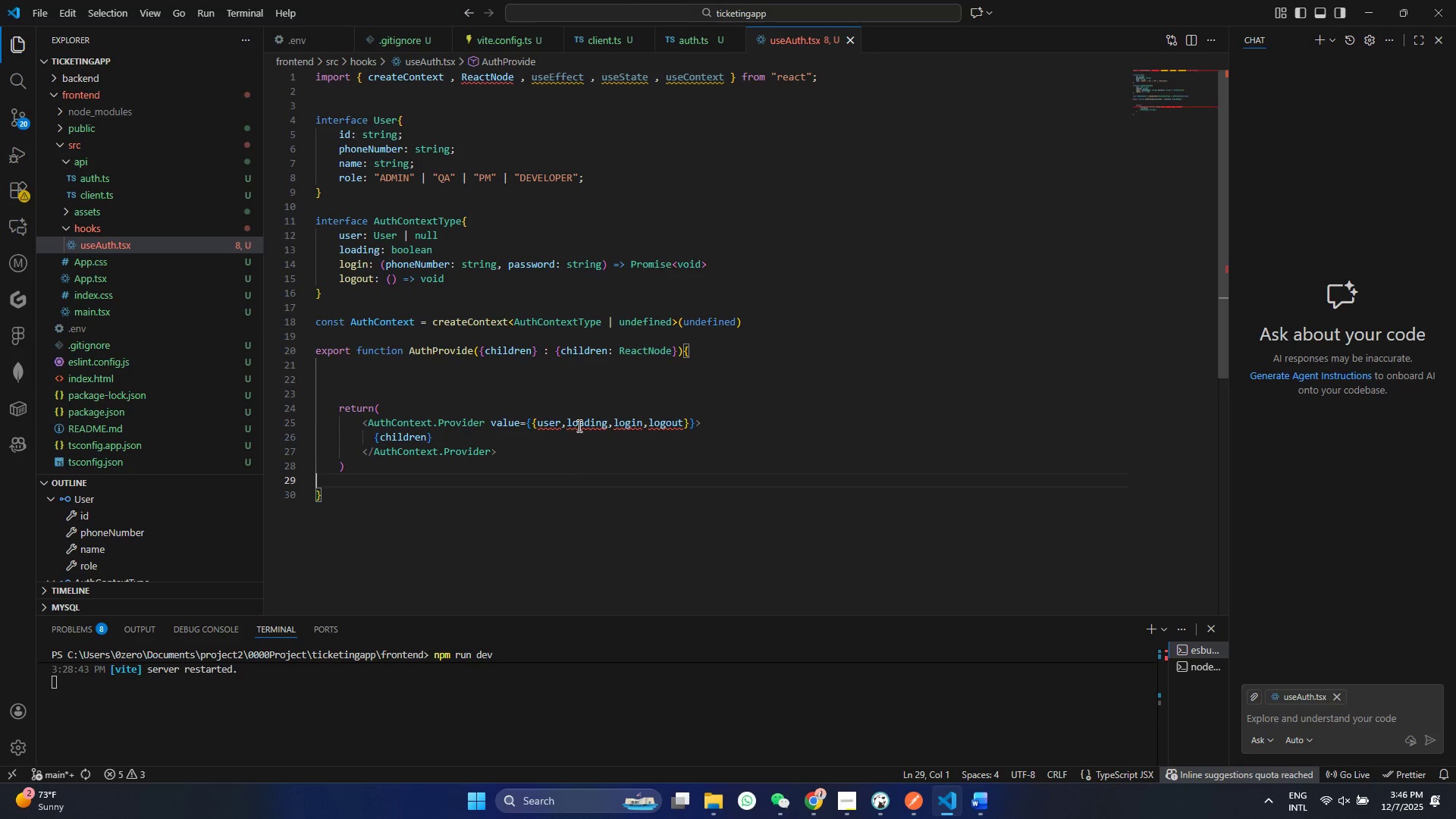 
left_click([578, 425])
 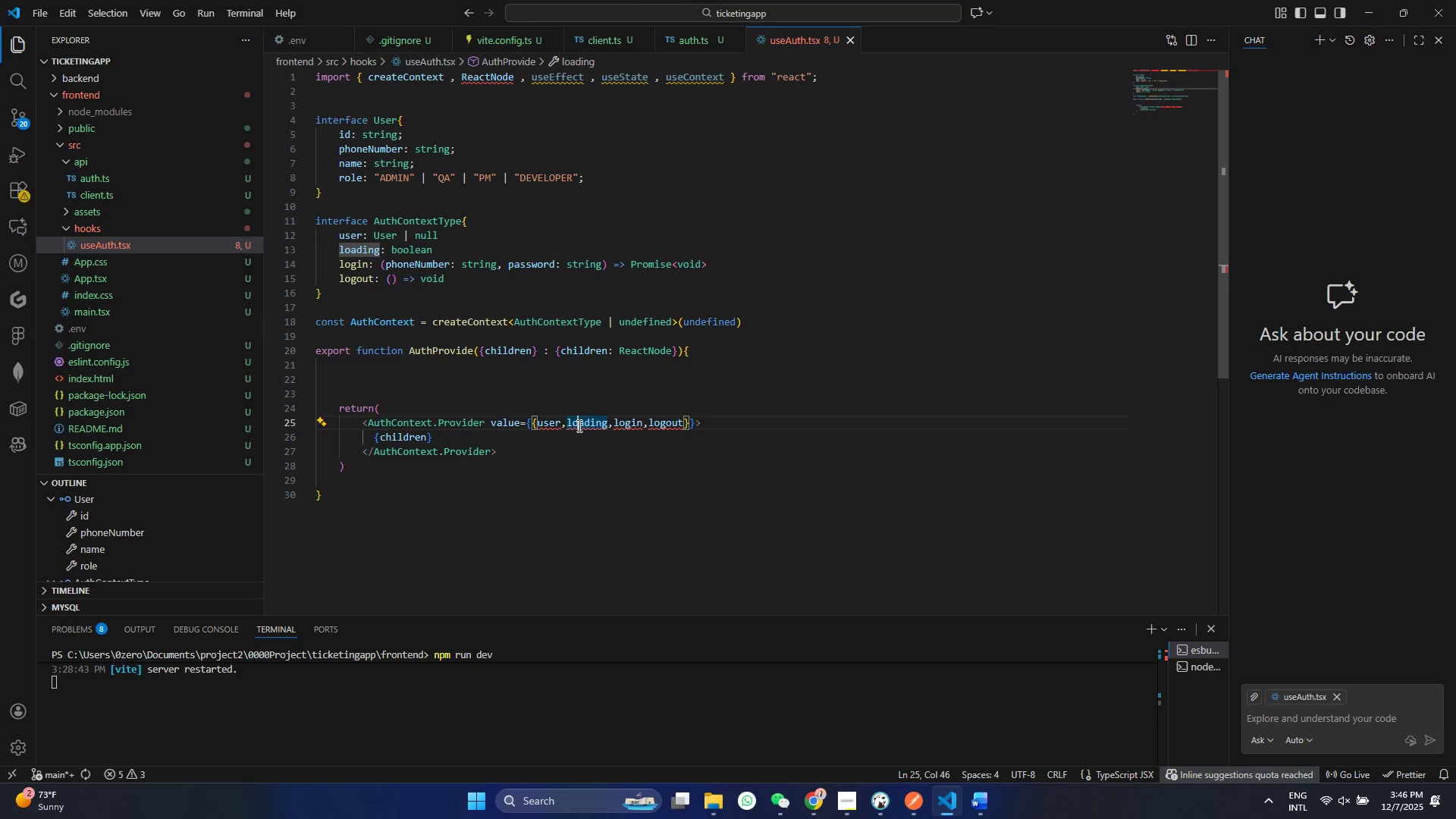 
wait(10.2)
 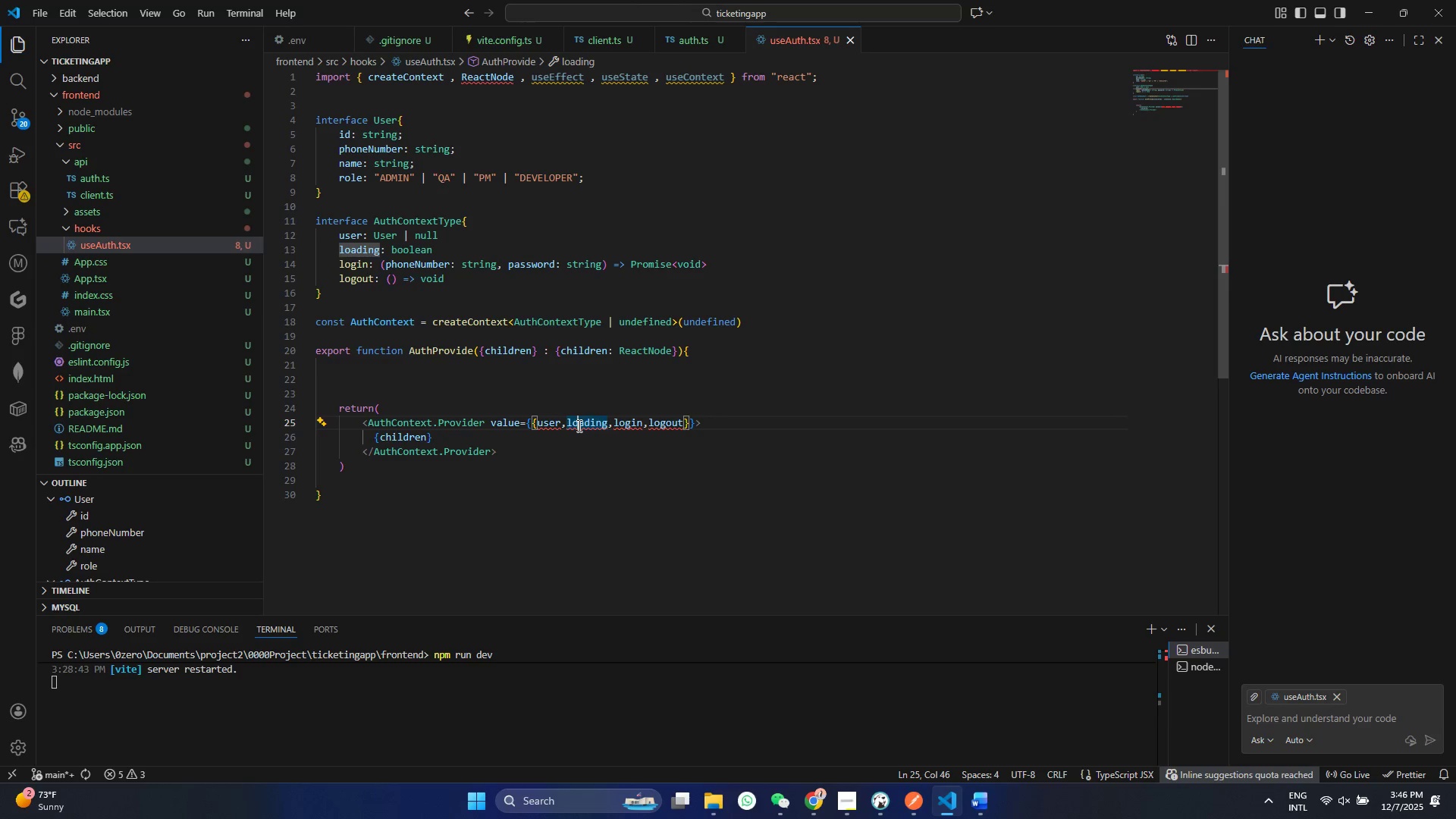 
left_click([368, 378])
 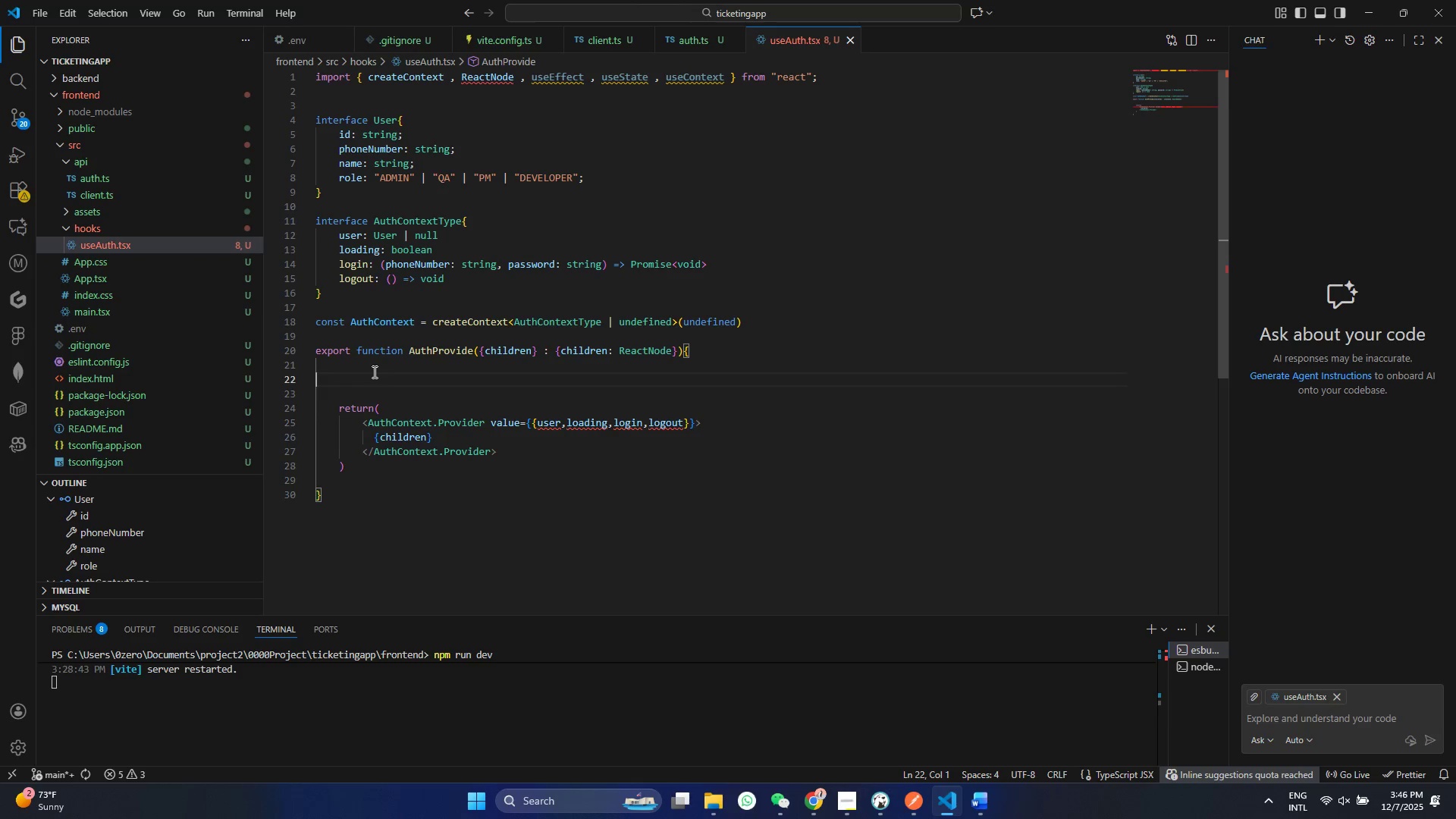 
key(Space)
 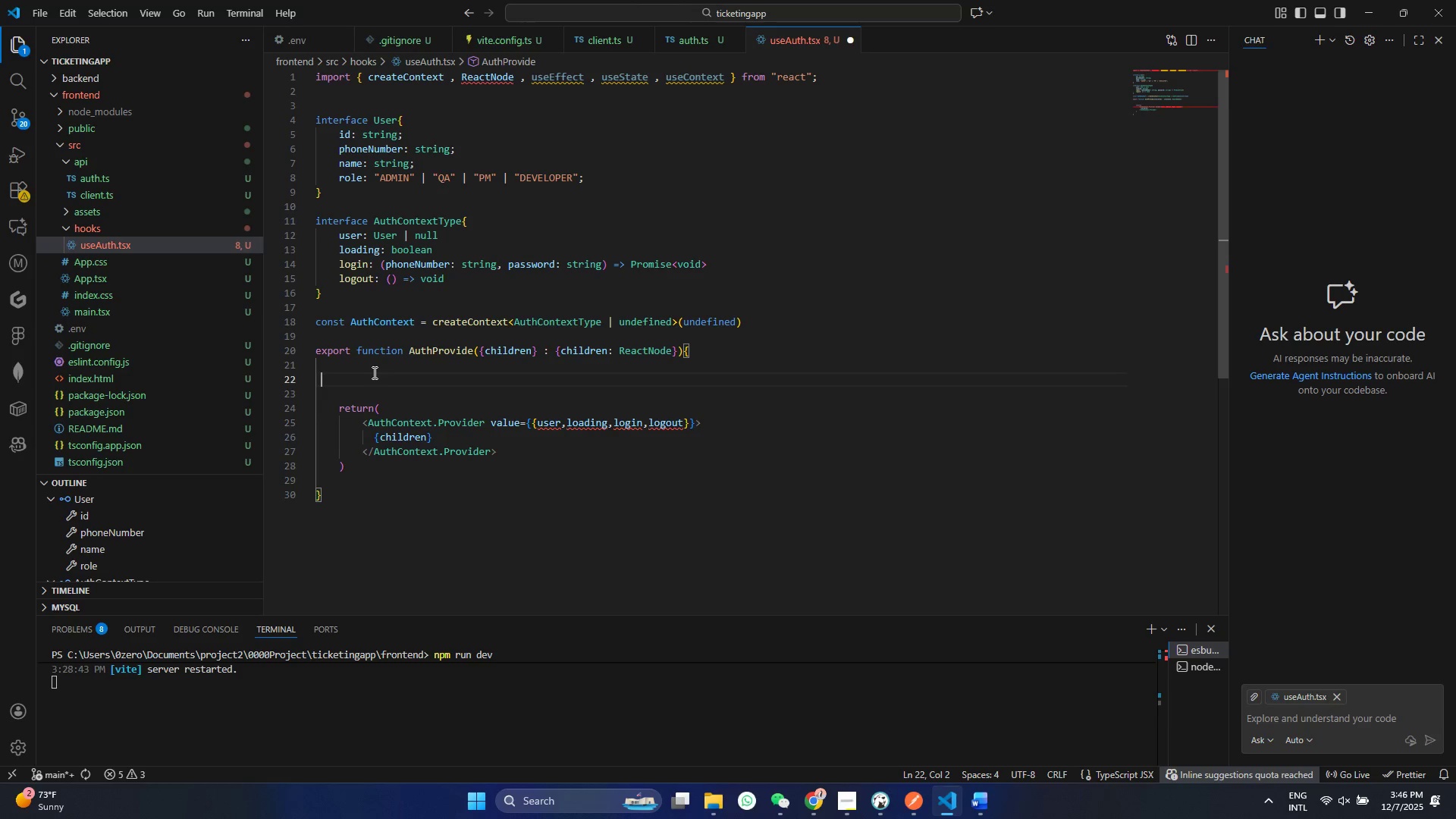 
key(Space)
 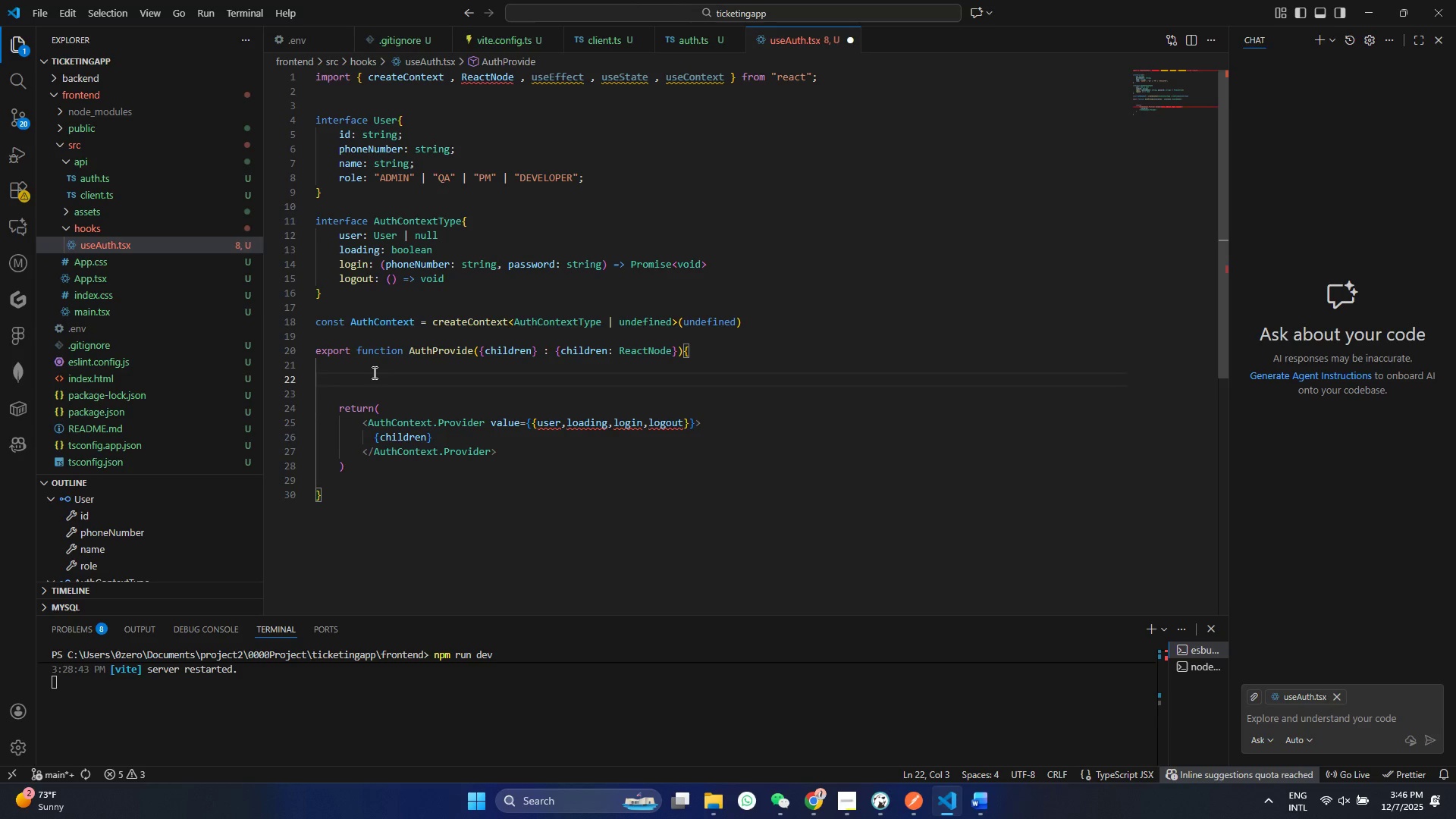 
key(C)
 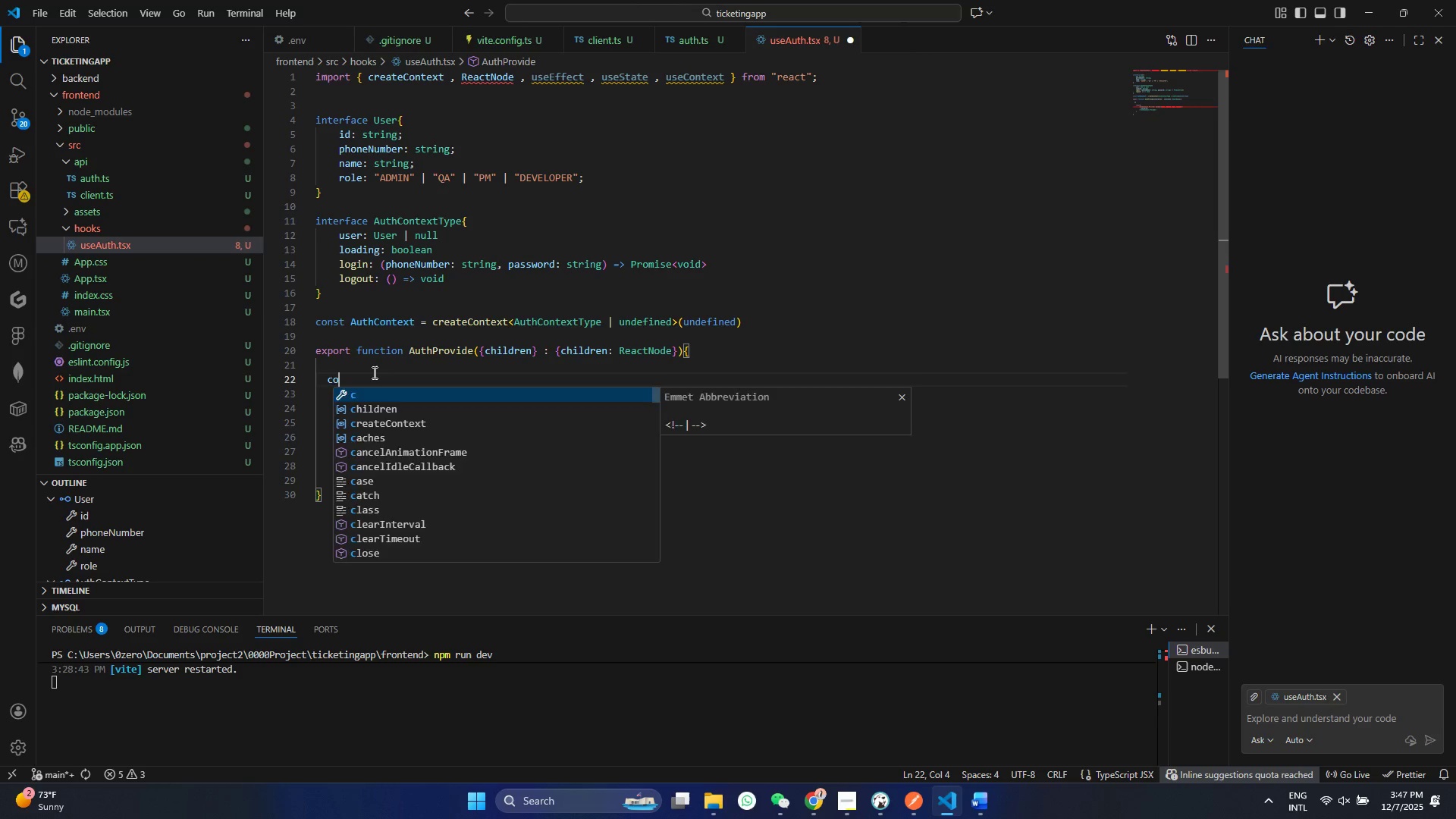 
type(onst [user , setUser)
 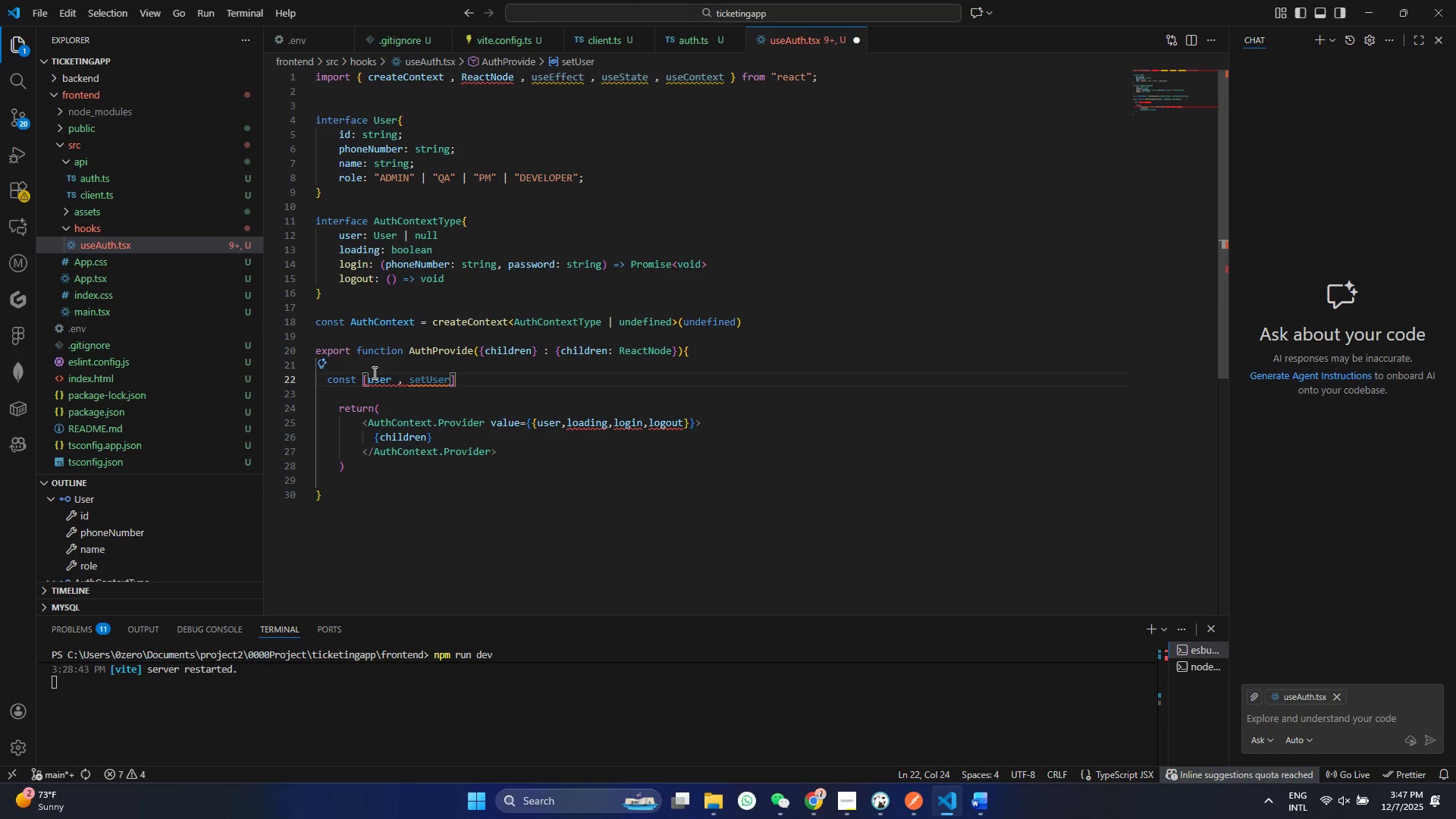 
key(ArrowRight)
 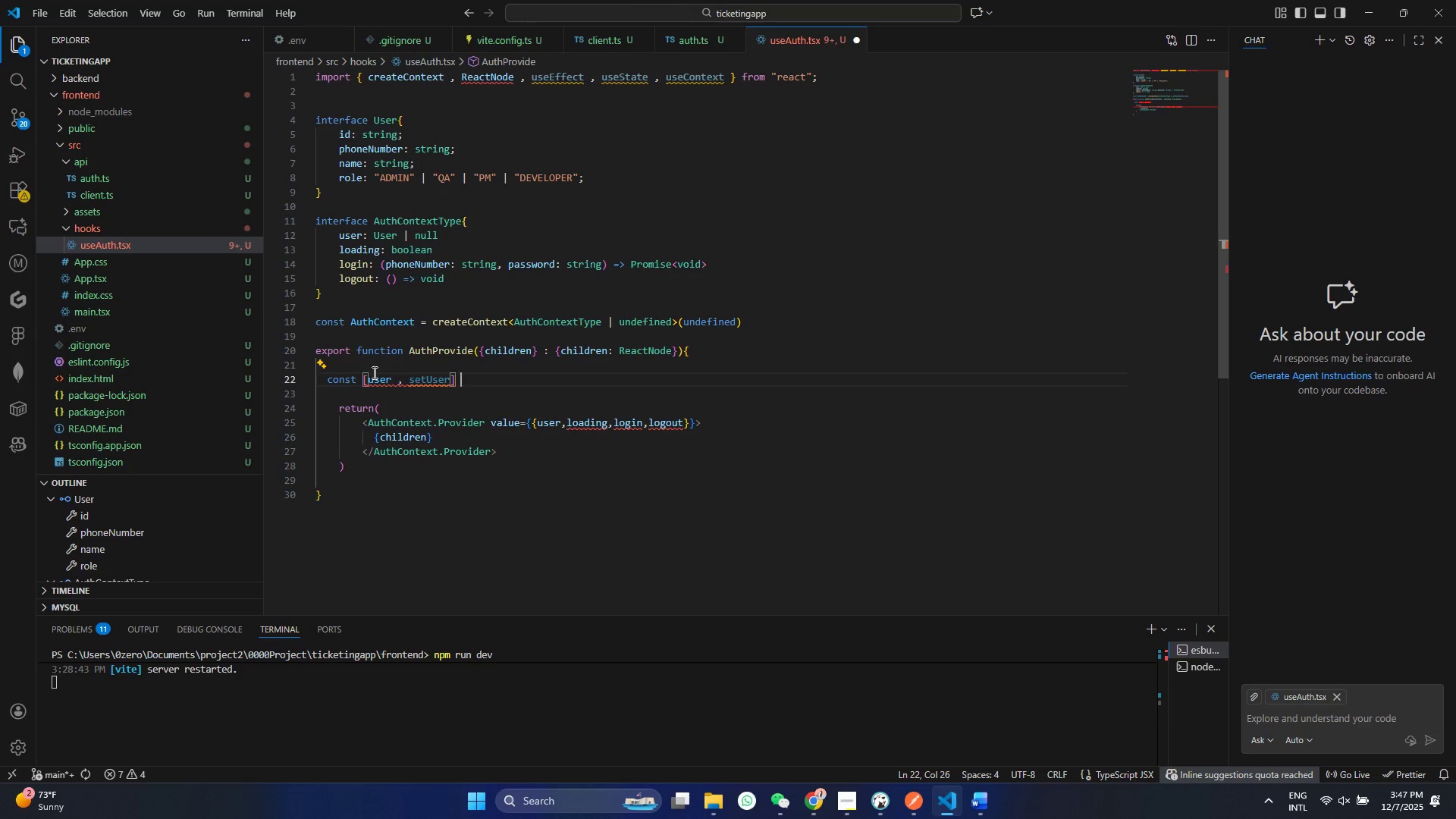 
type( = useSta)
 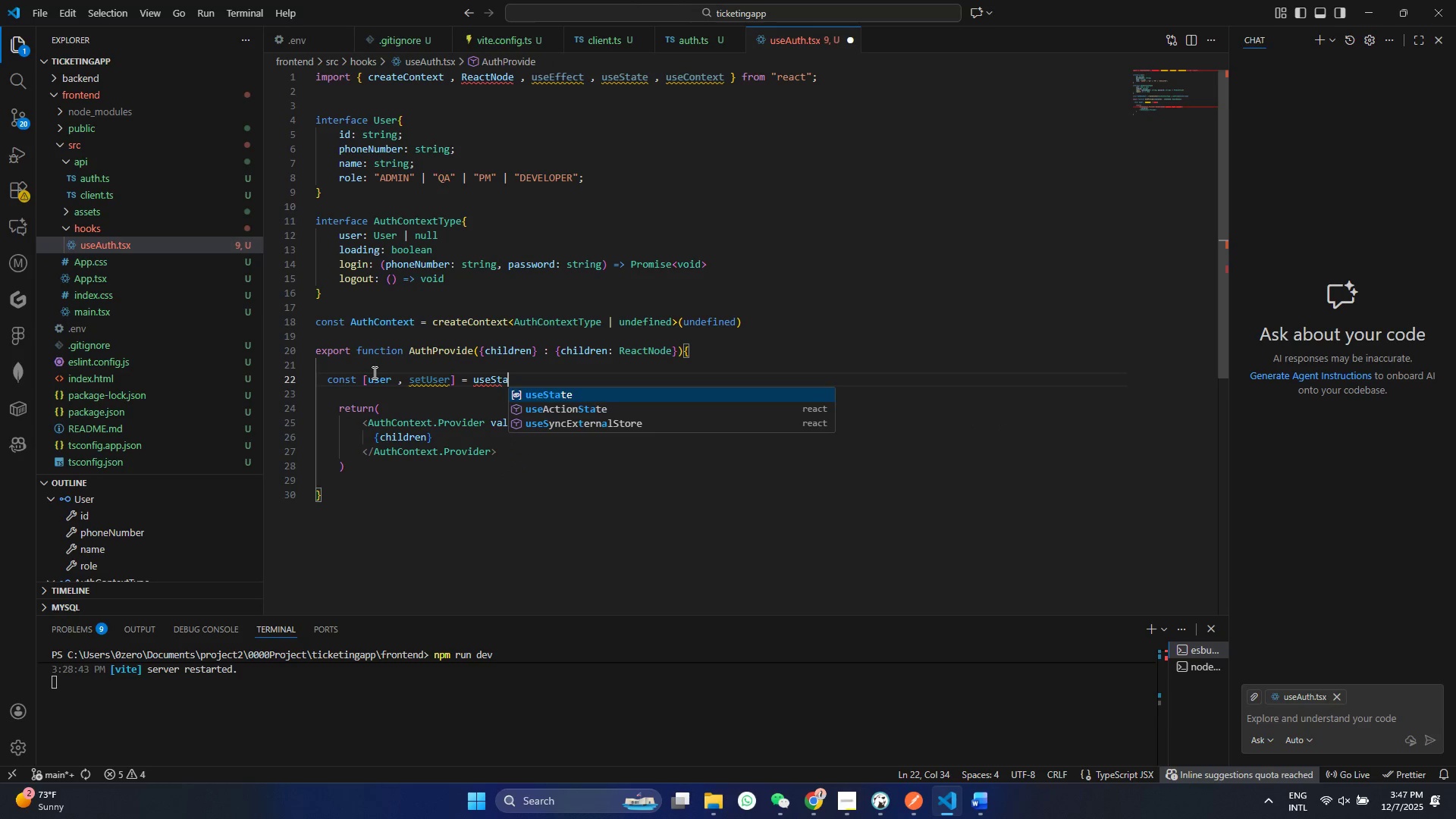 
key(Enter)
 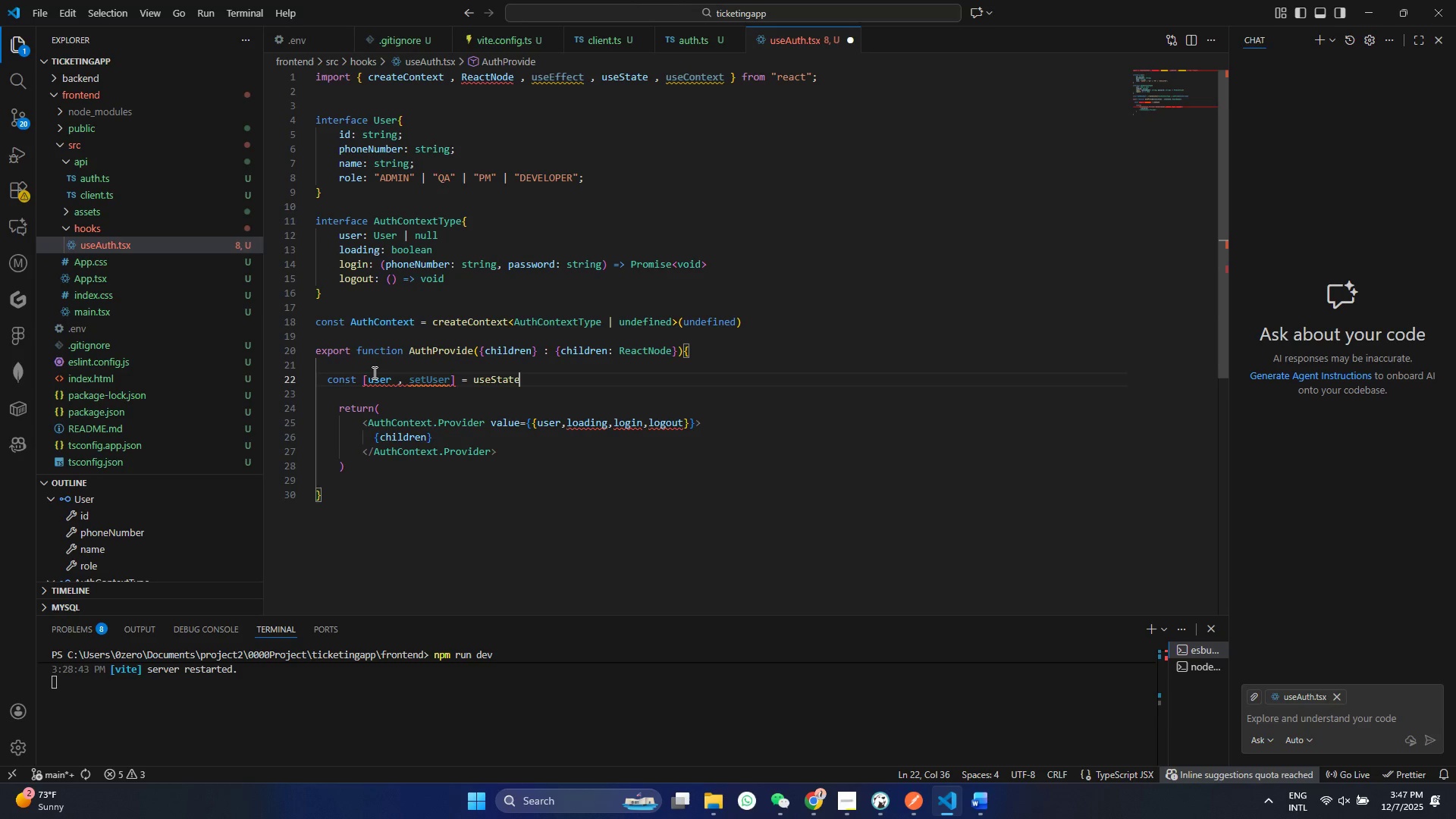 
type(<U)
key(Backspace)
type(User)
 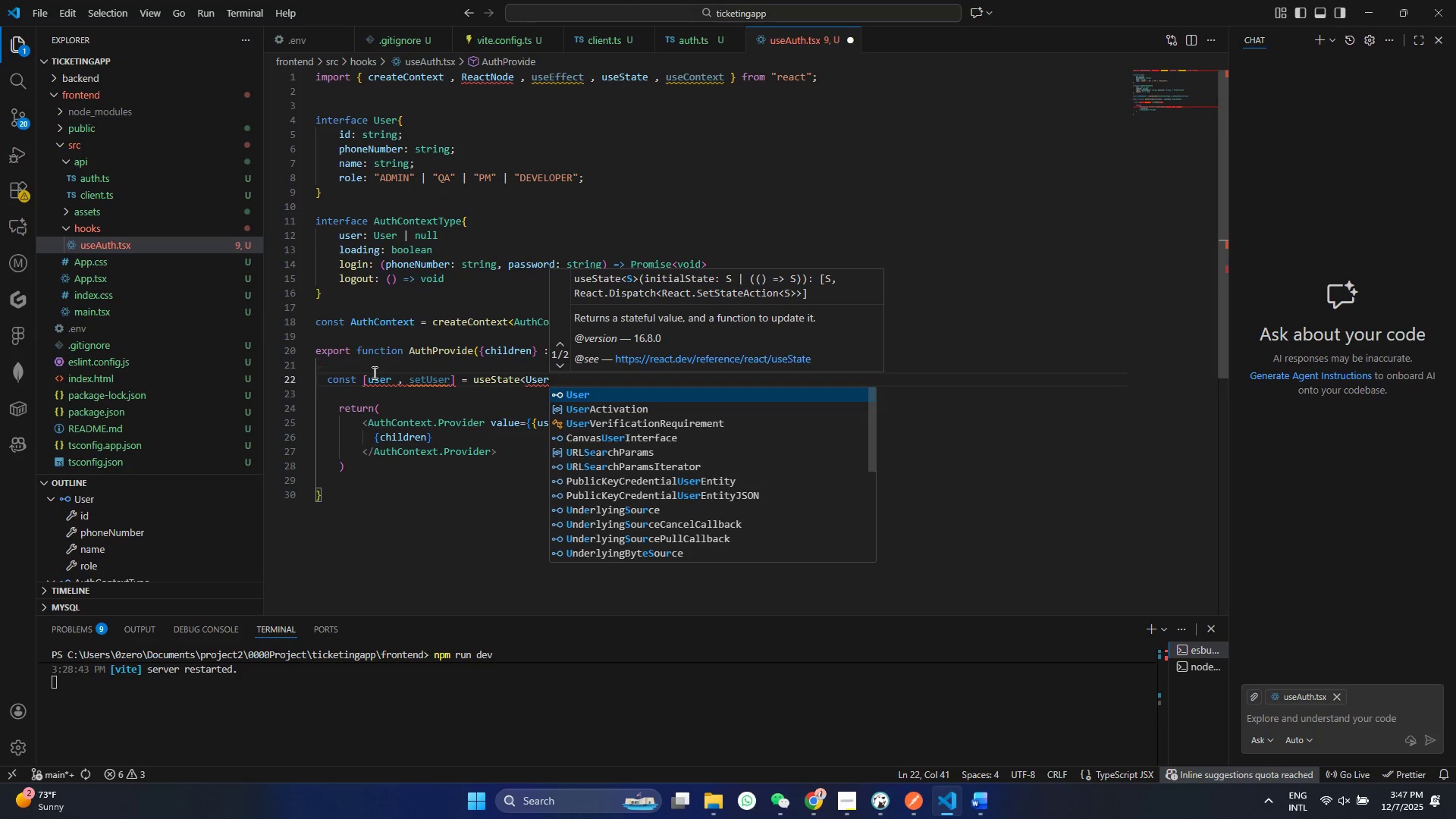 
key(Enter)
 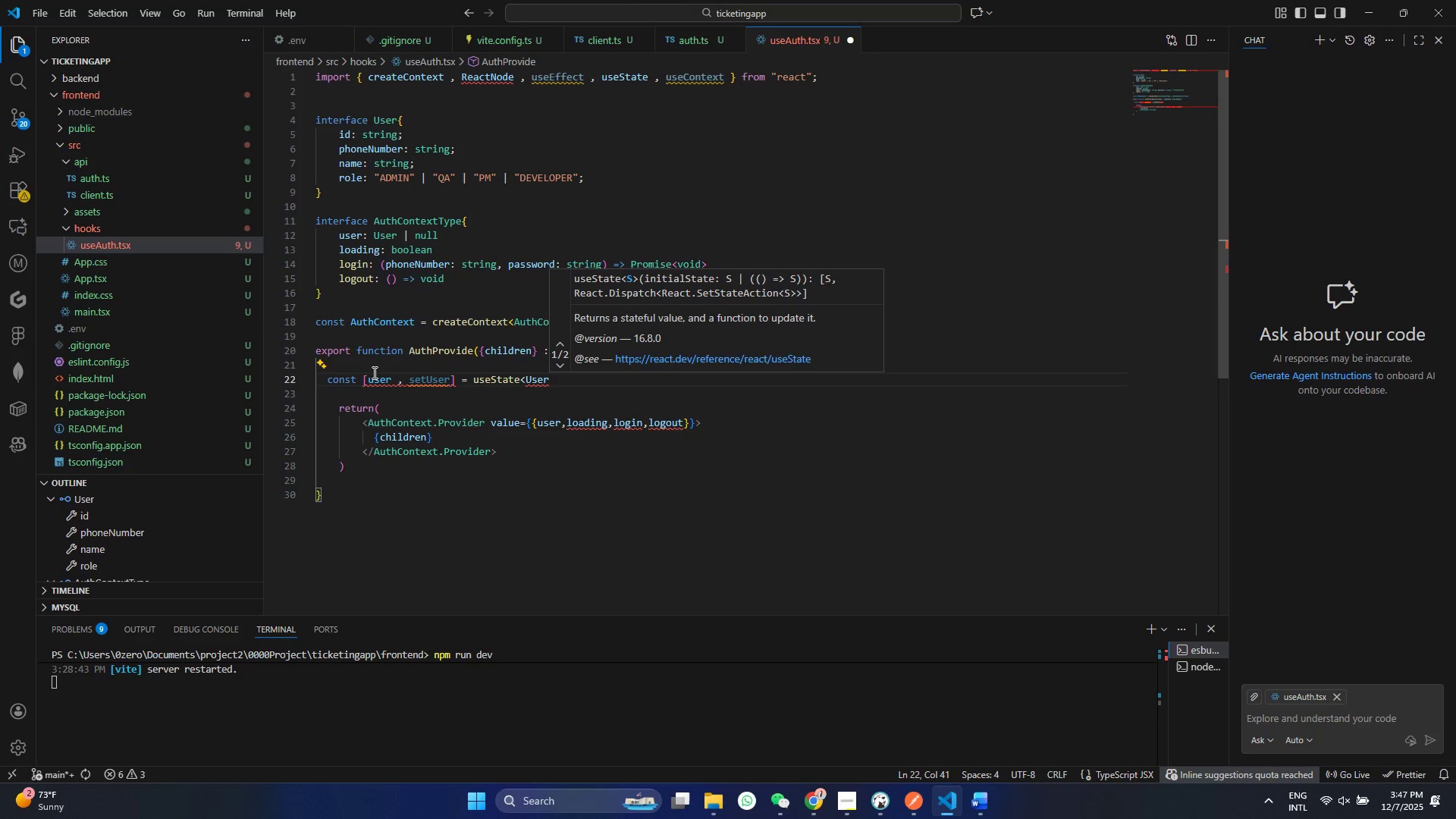 
type( | null>)
 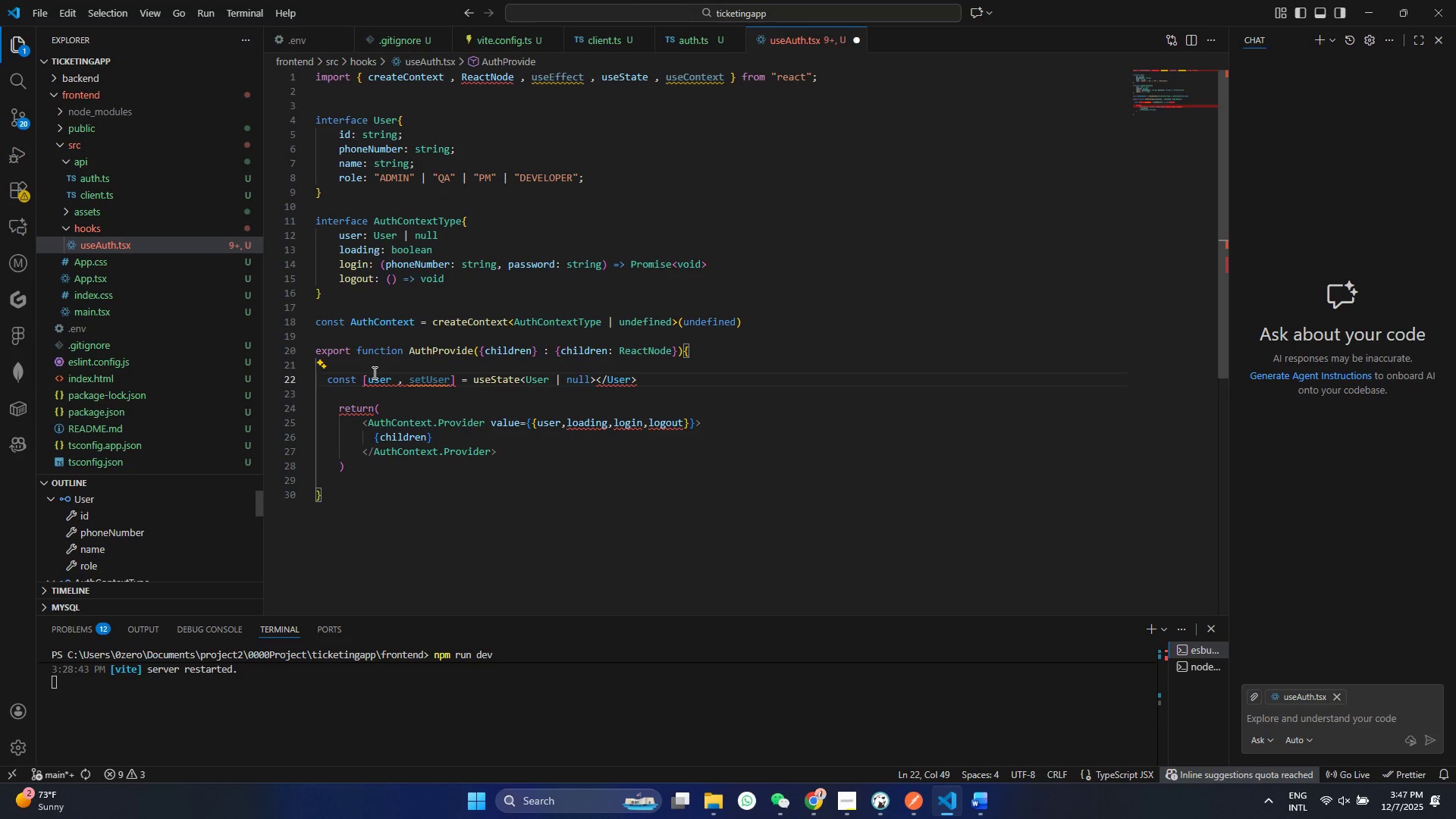 
key(ArrowRight)
 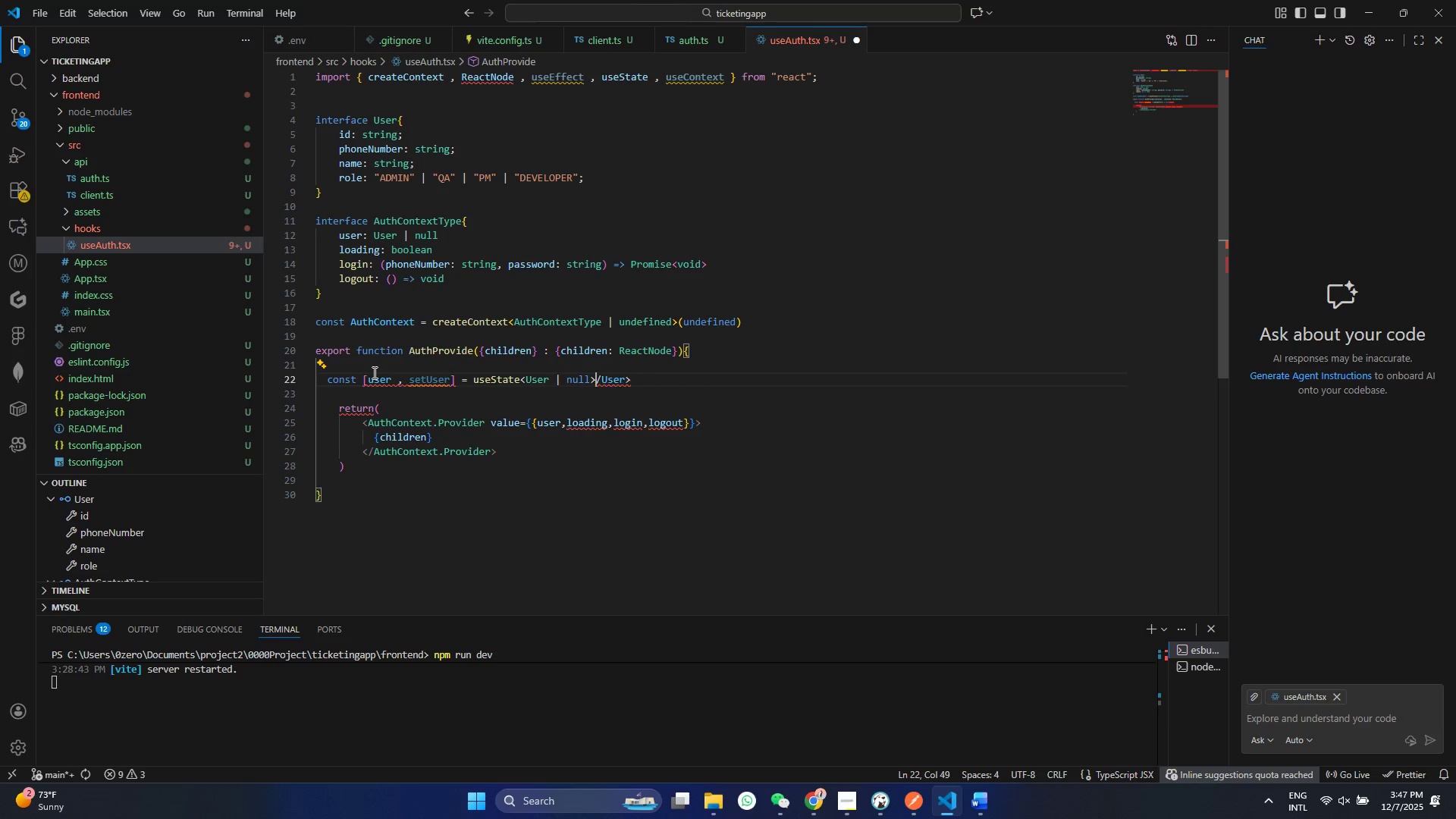 
key(Backspace)
 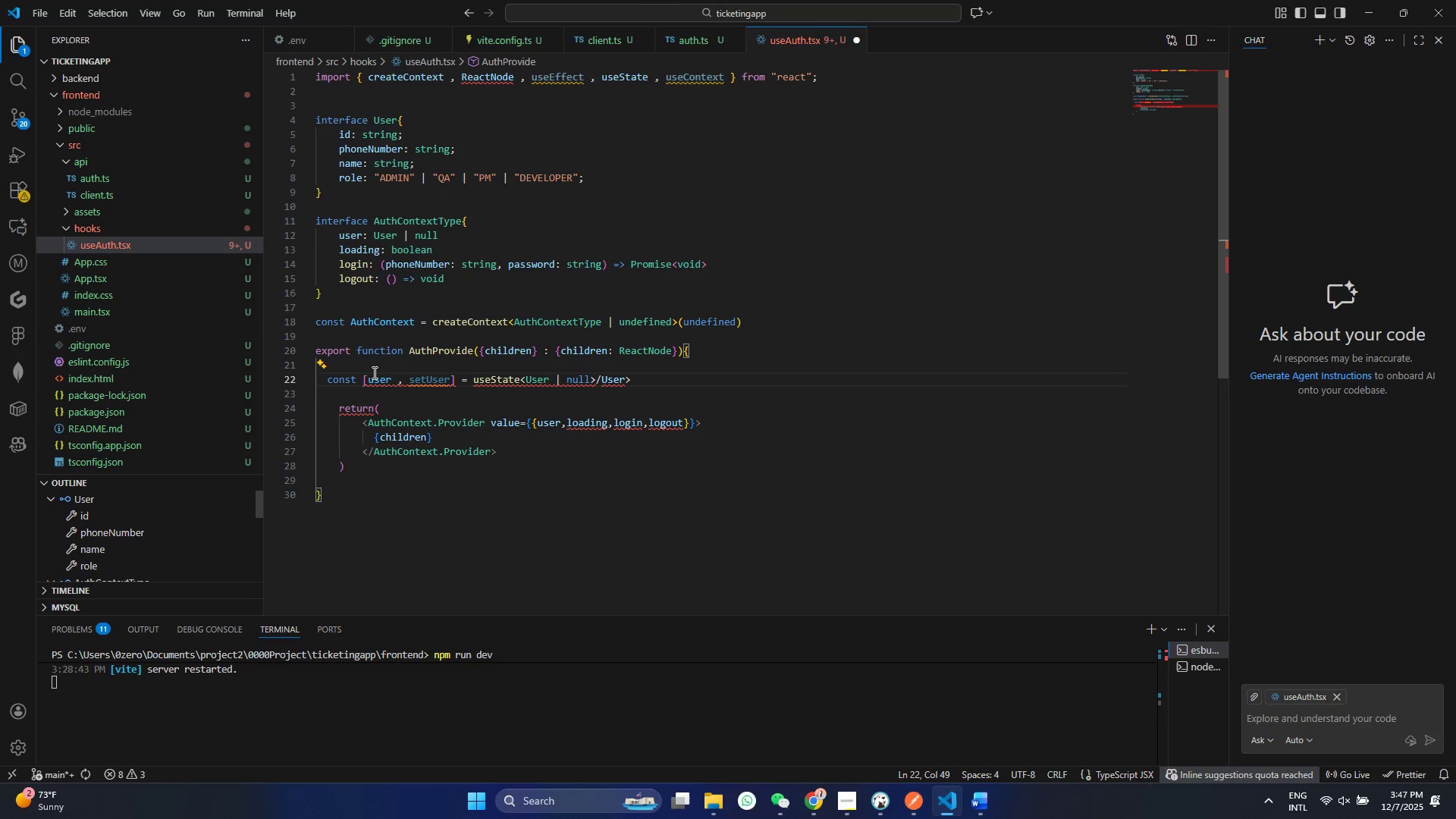 
key(Shift+9)
 